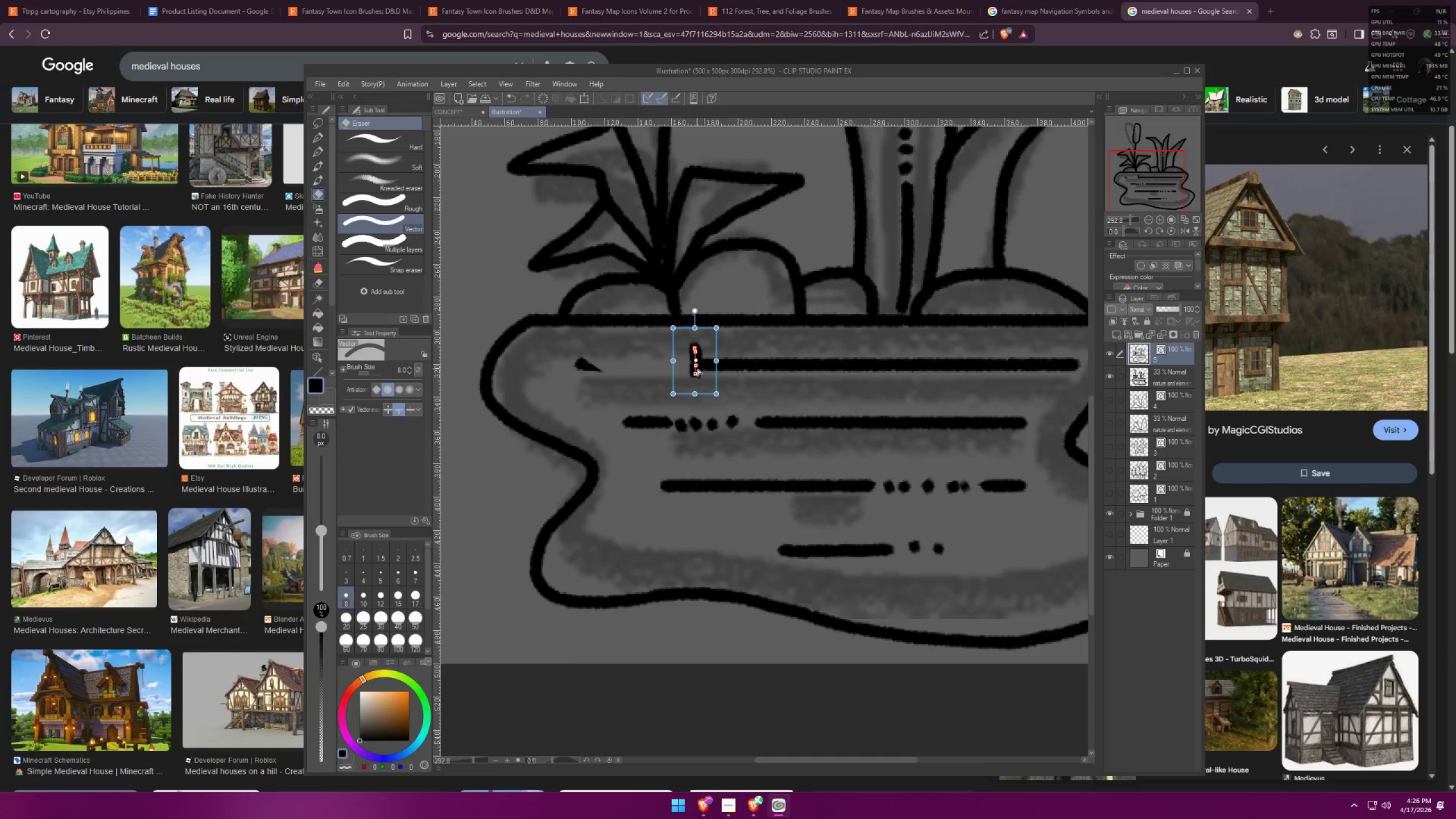 
key(Control+X)
 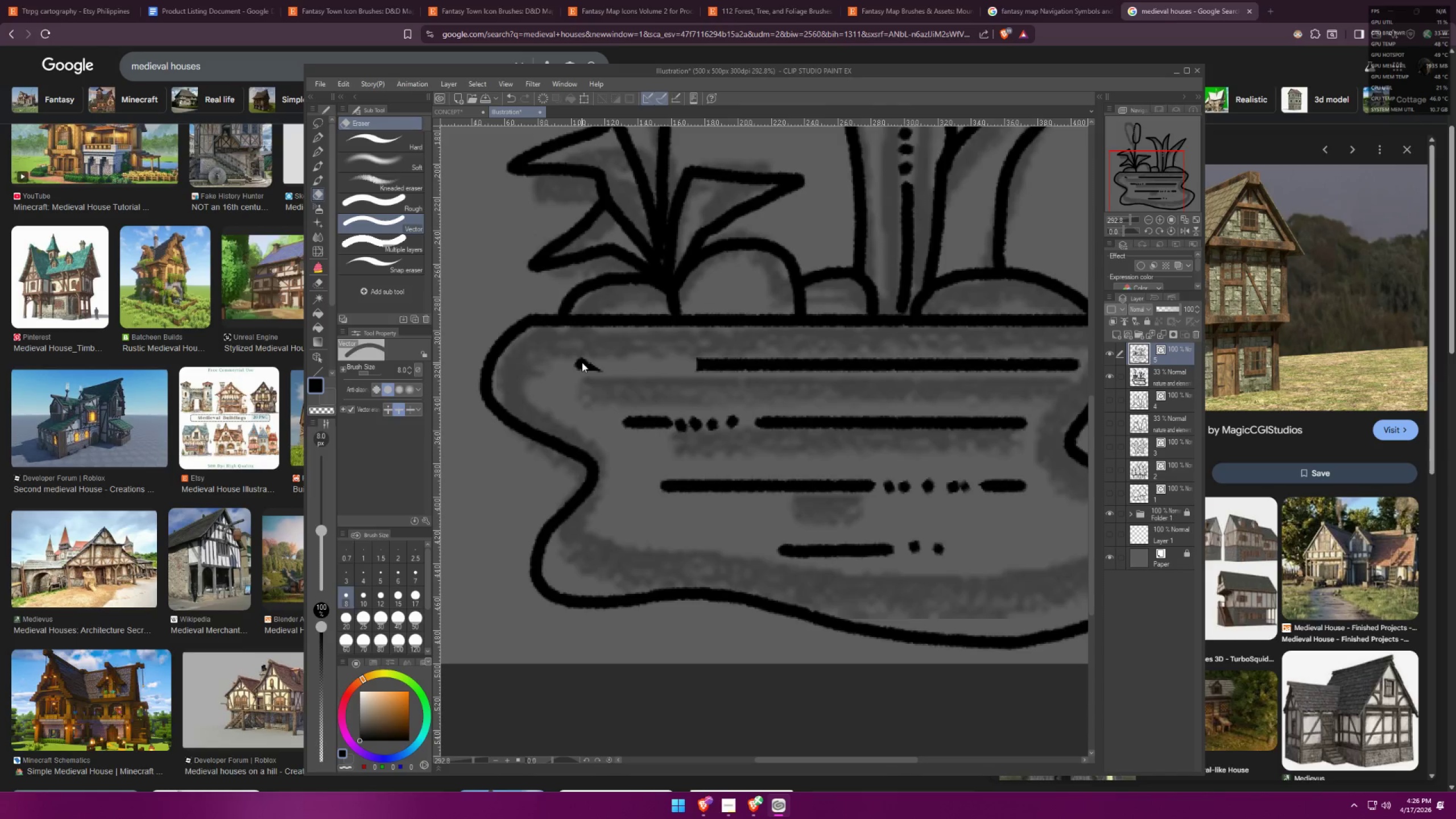 
key(Control+X)
 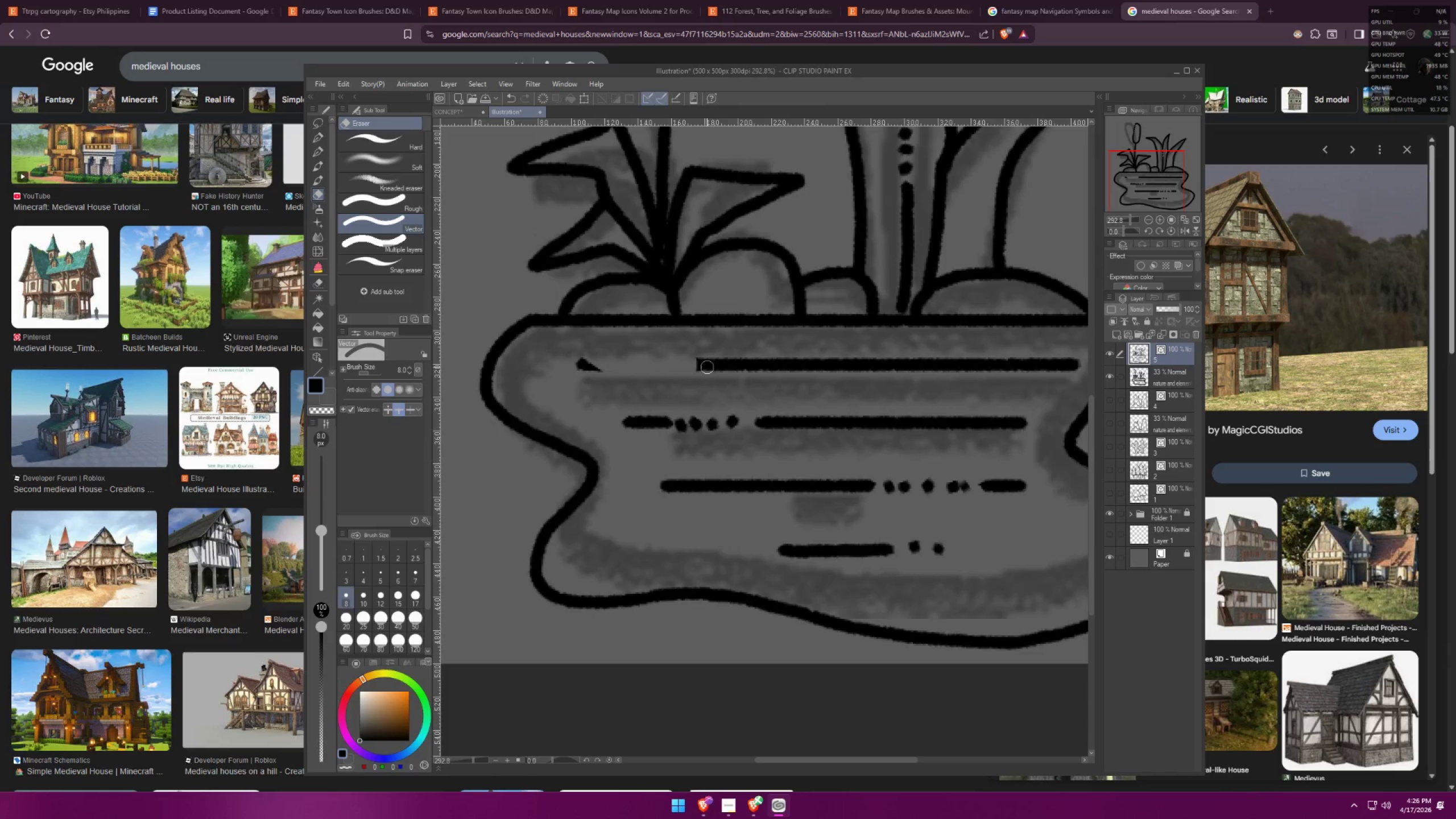 
hold_key(key=ControlLeft, duration=1.12)
left_click([700, 366])
 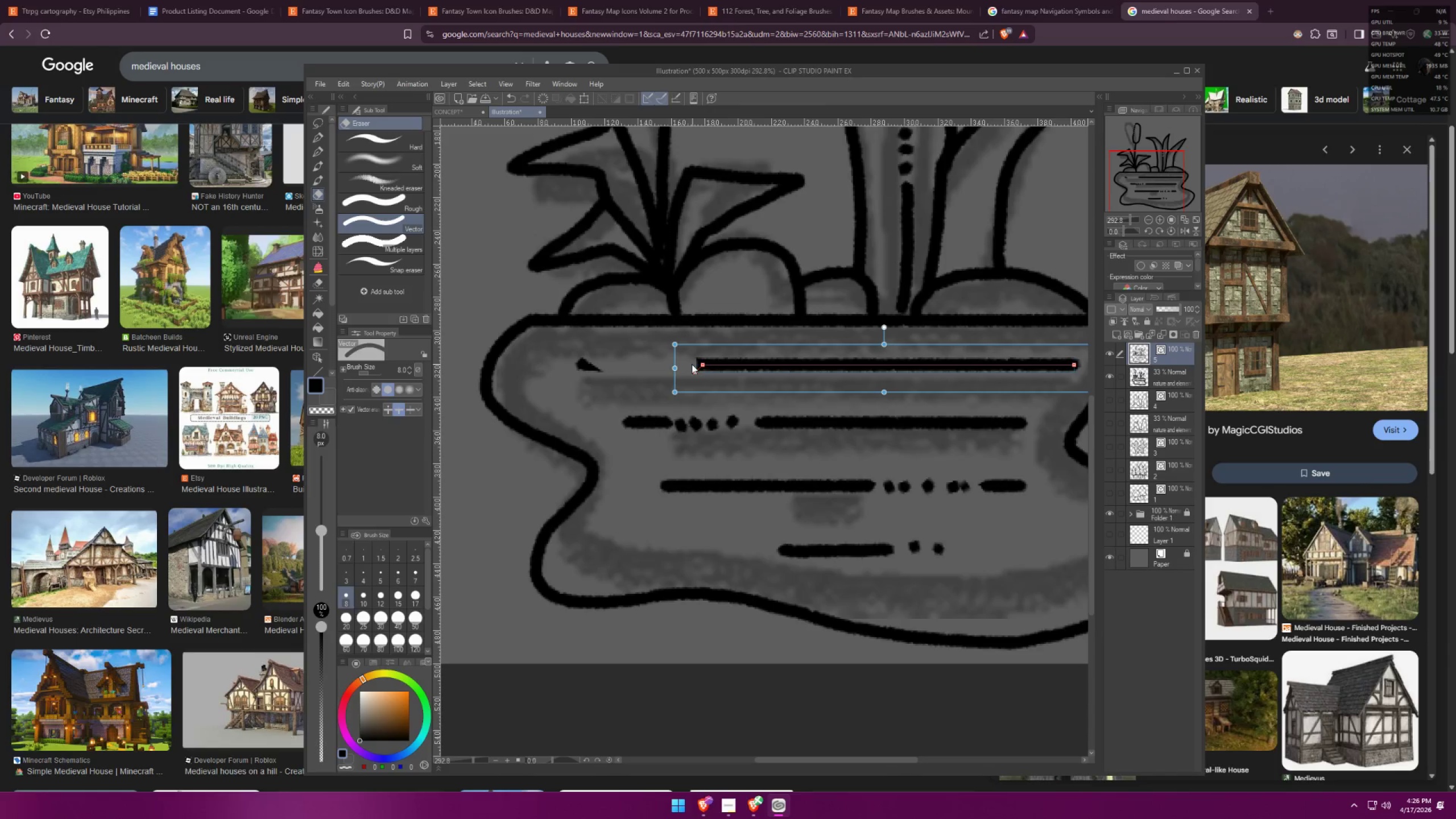 
left_click_drag(start_coordinate=[695, 371], to_coordinate=[691, 364])
 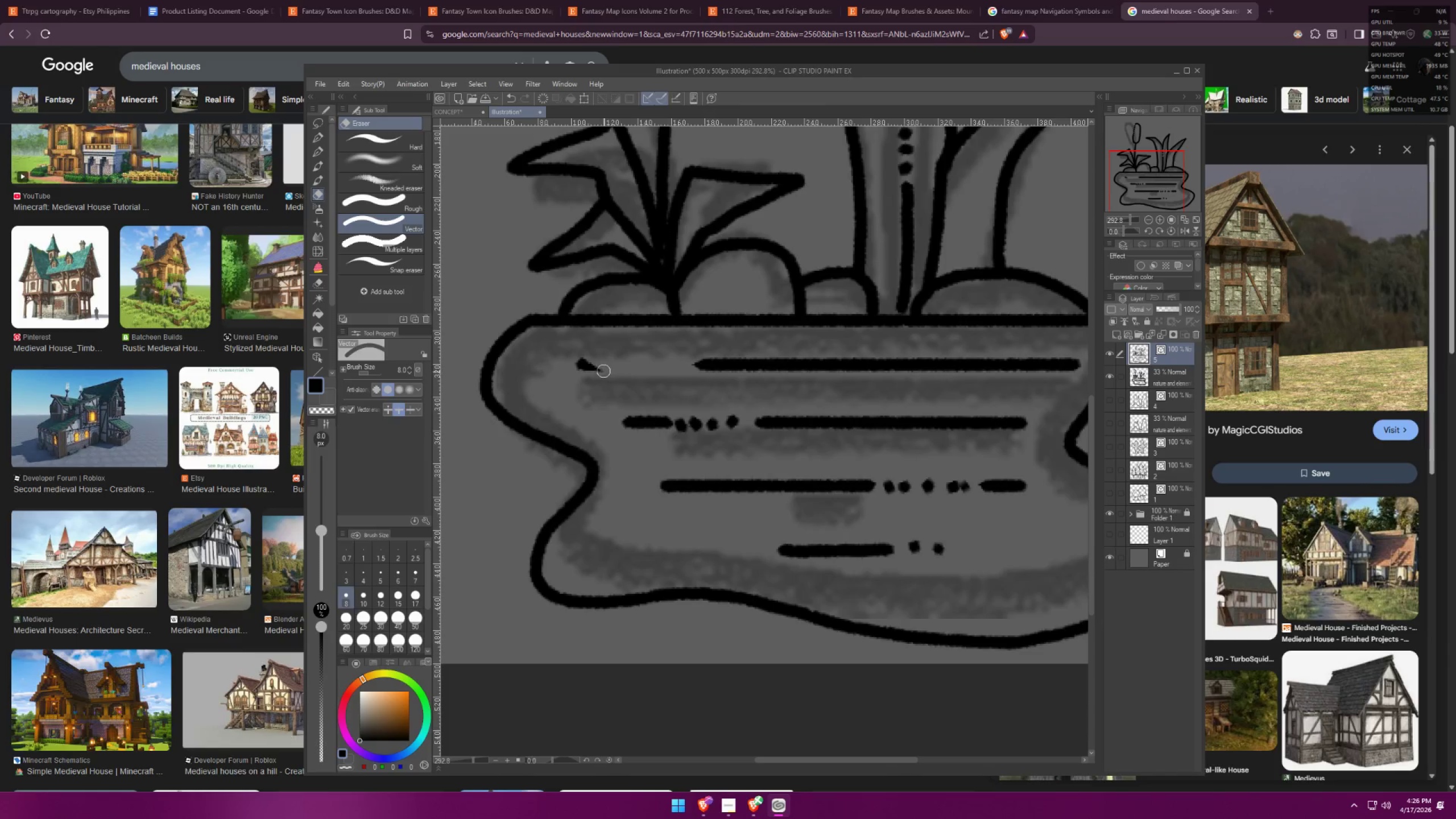 
left_click([581, 366])
 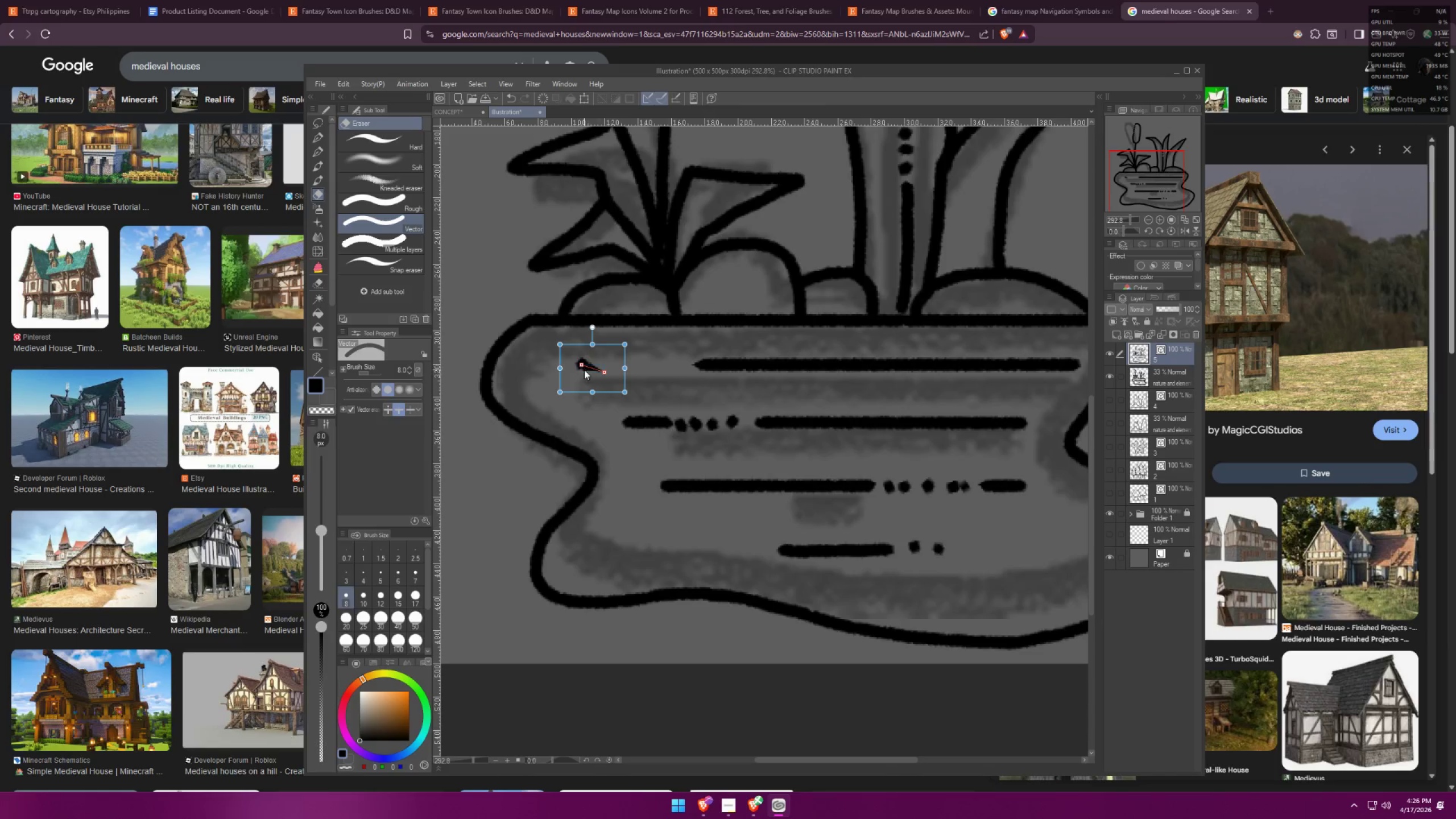 
key(Control+X)
 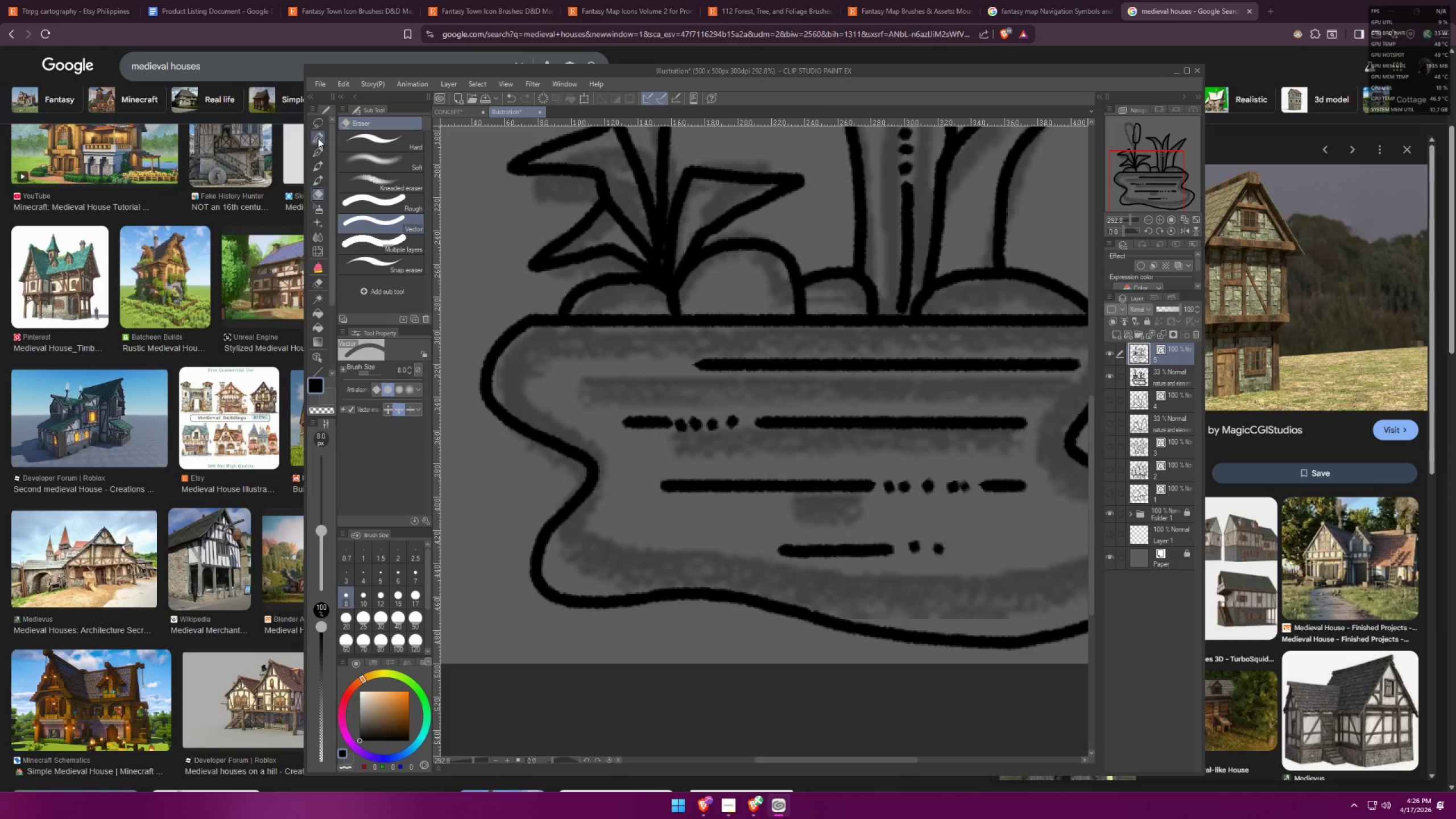 
left_click_drag(start_coordinate=[565, 346], to_coordinate=[559, 350])
 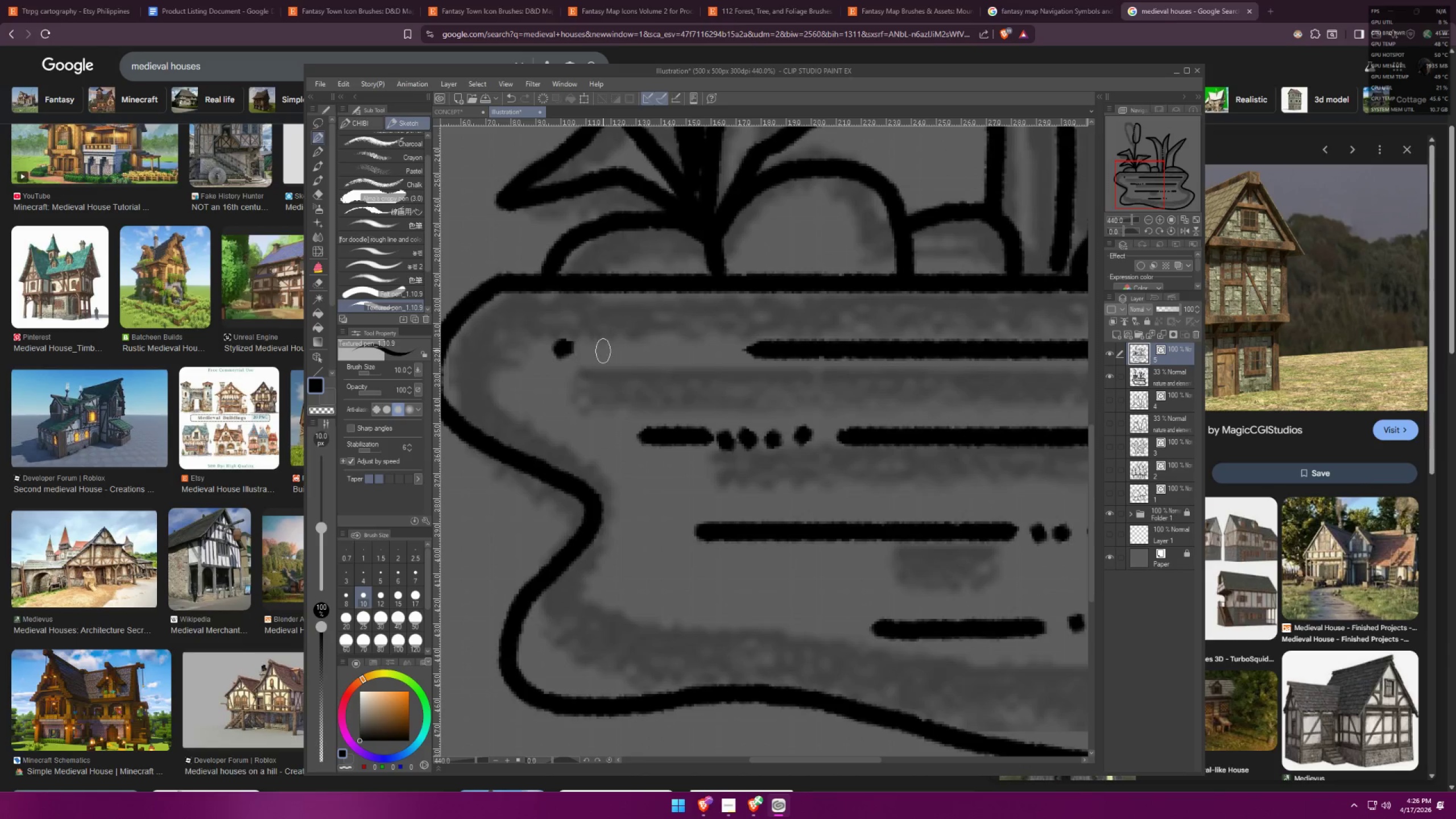 
scroll: coordinate [592, 390], scroll_direction: up, amount: 5.0
 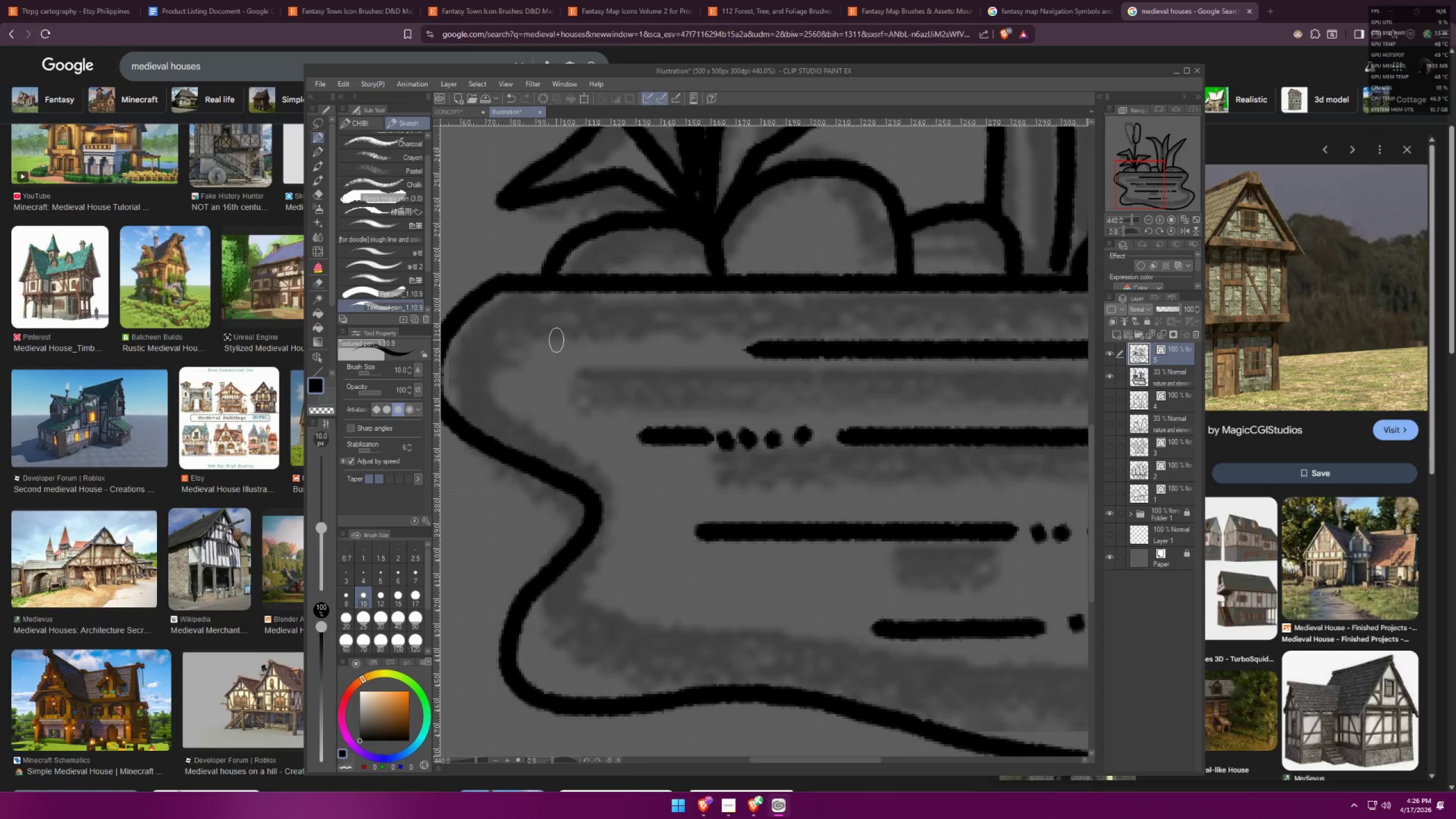 
double_click([605, 349])
 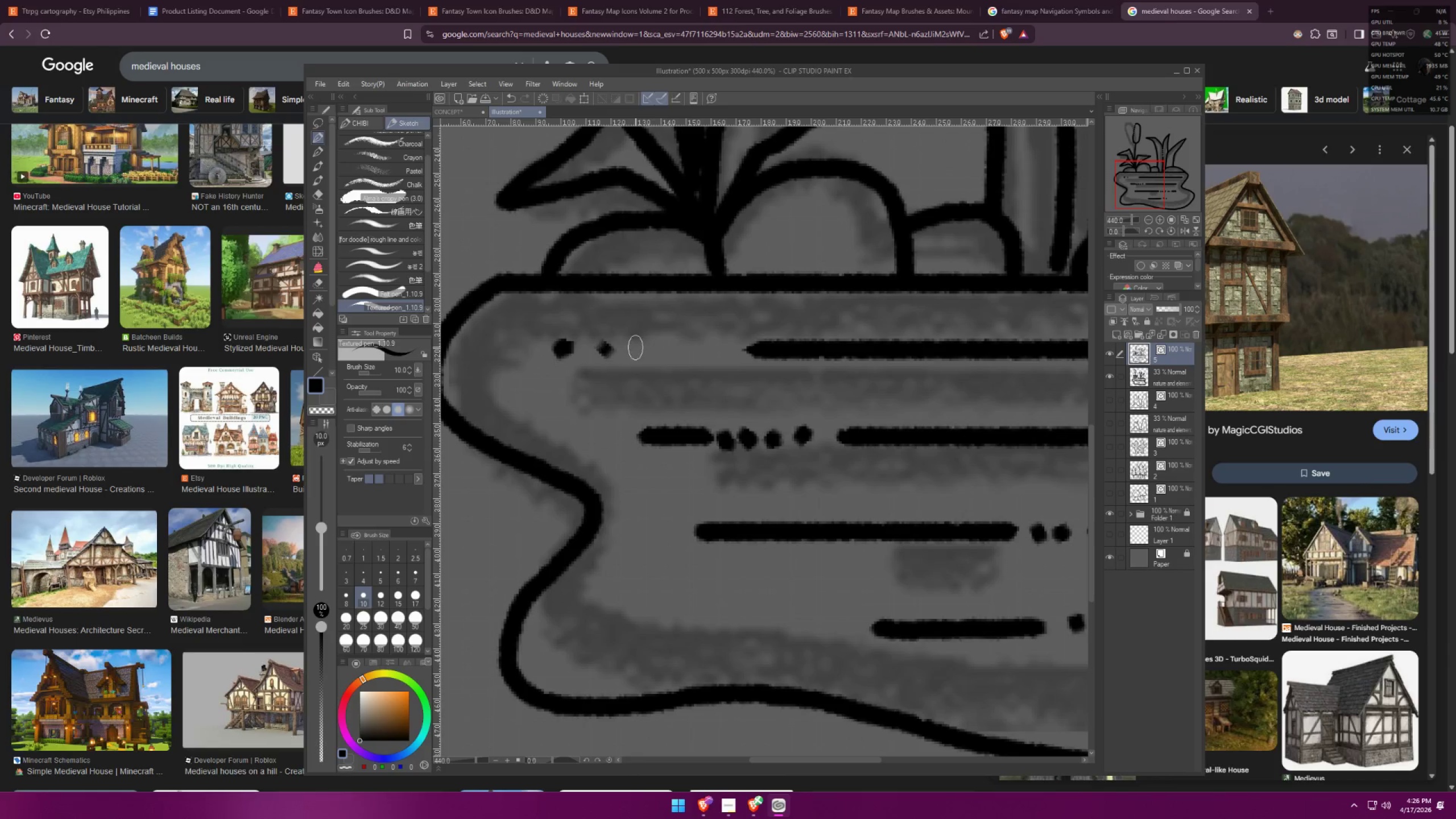 
left_click_drag(start_coordinate=[633, 345], to_coordinate=[630, 350])
 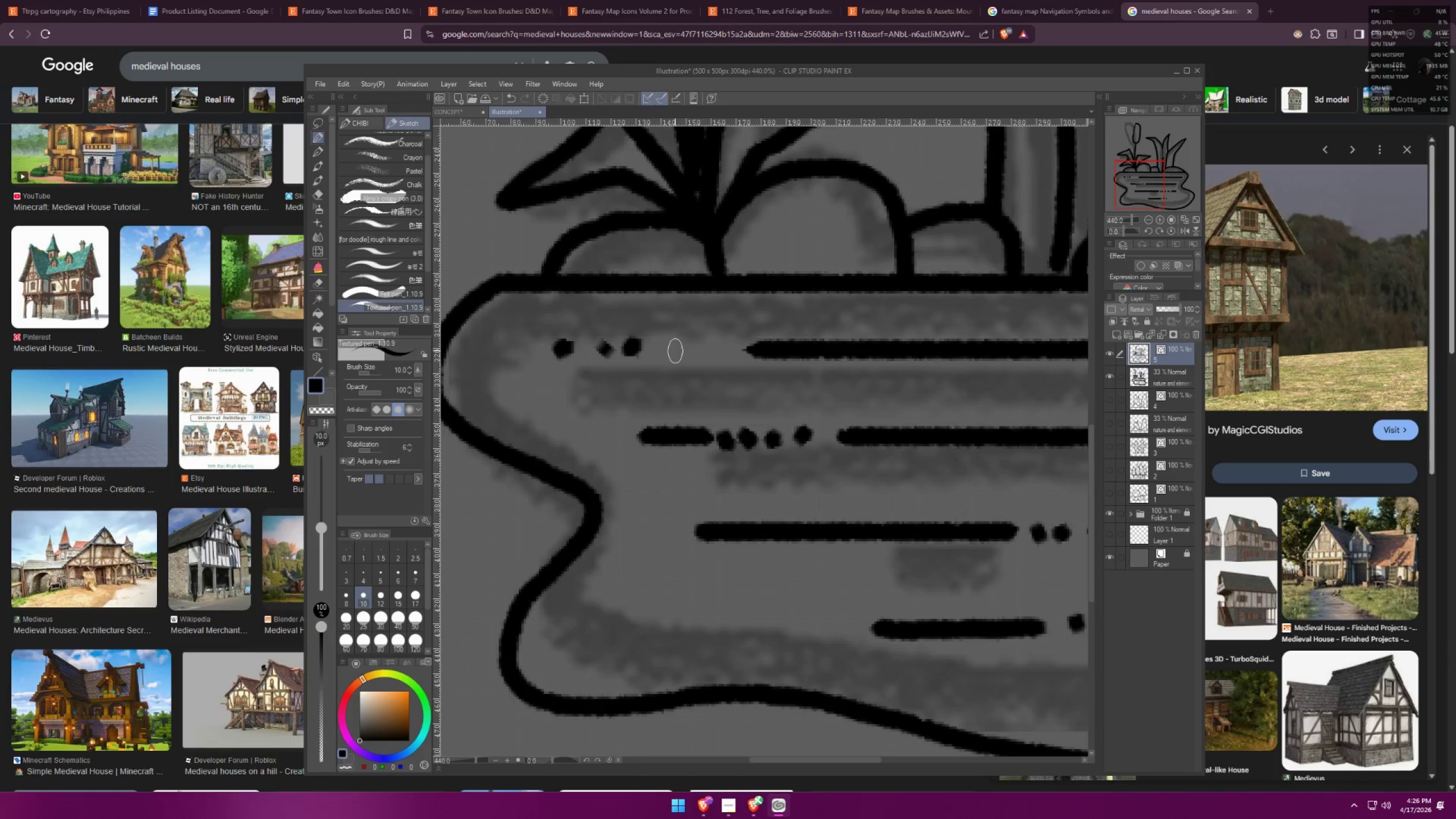 
left_click_drag(start_coordinate=[673, 346], to_coordinate=[672, 351])
 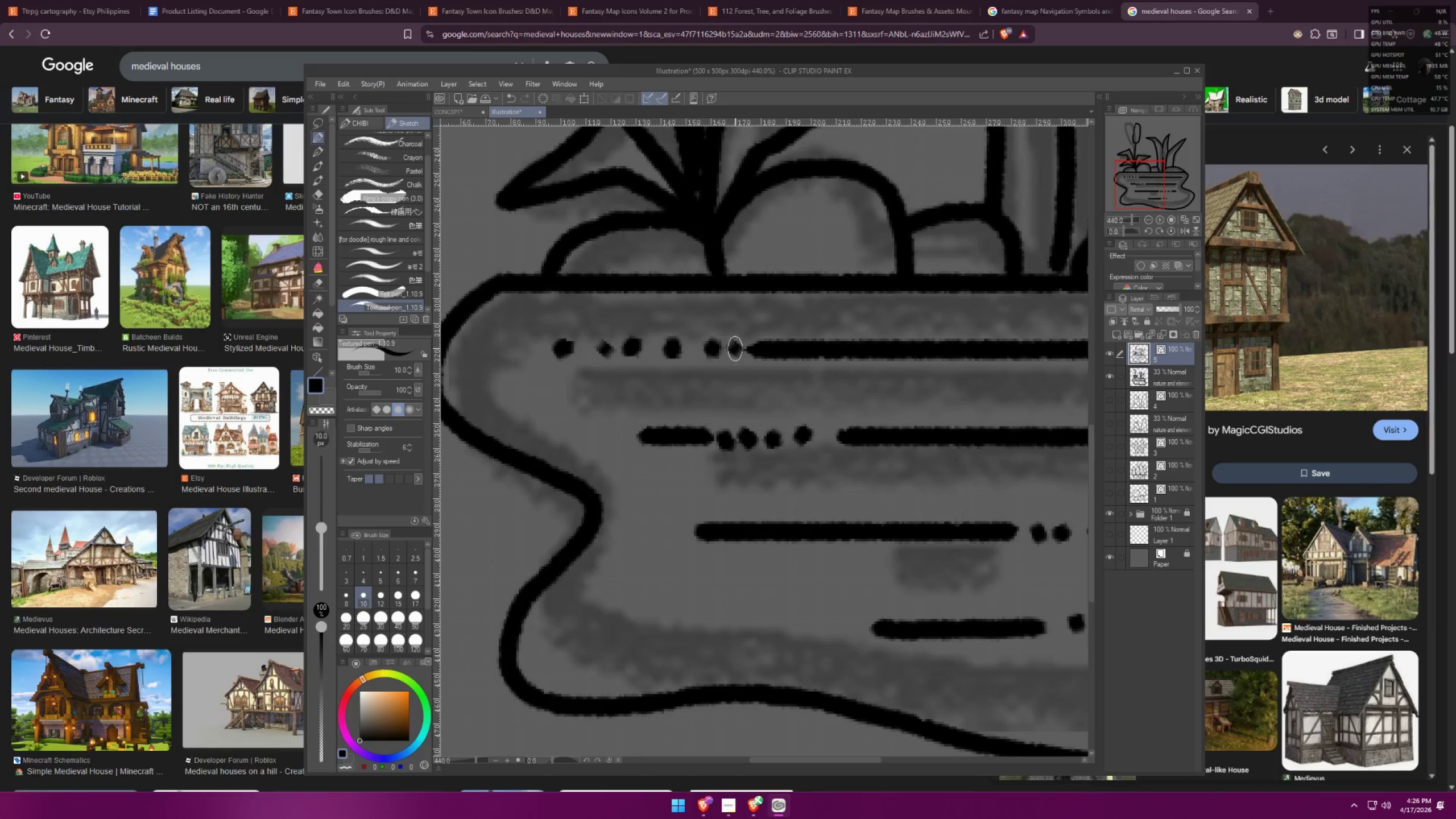 
hold_key(key=ControlLeft, duration=0.9)
left_click([693, 345])
 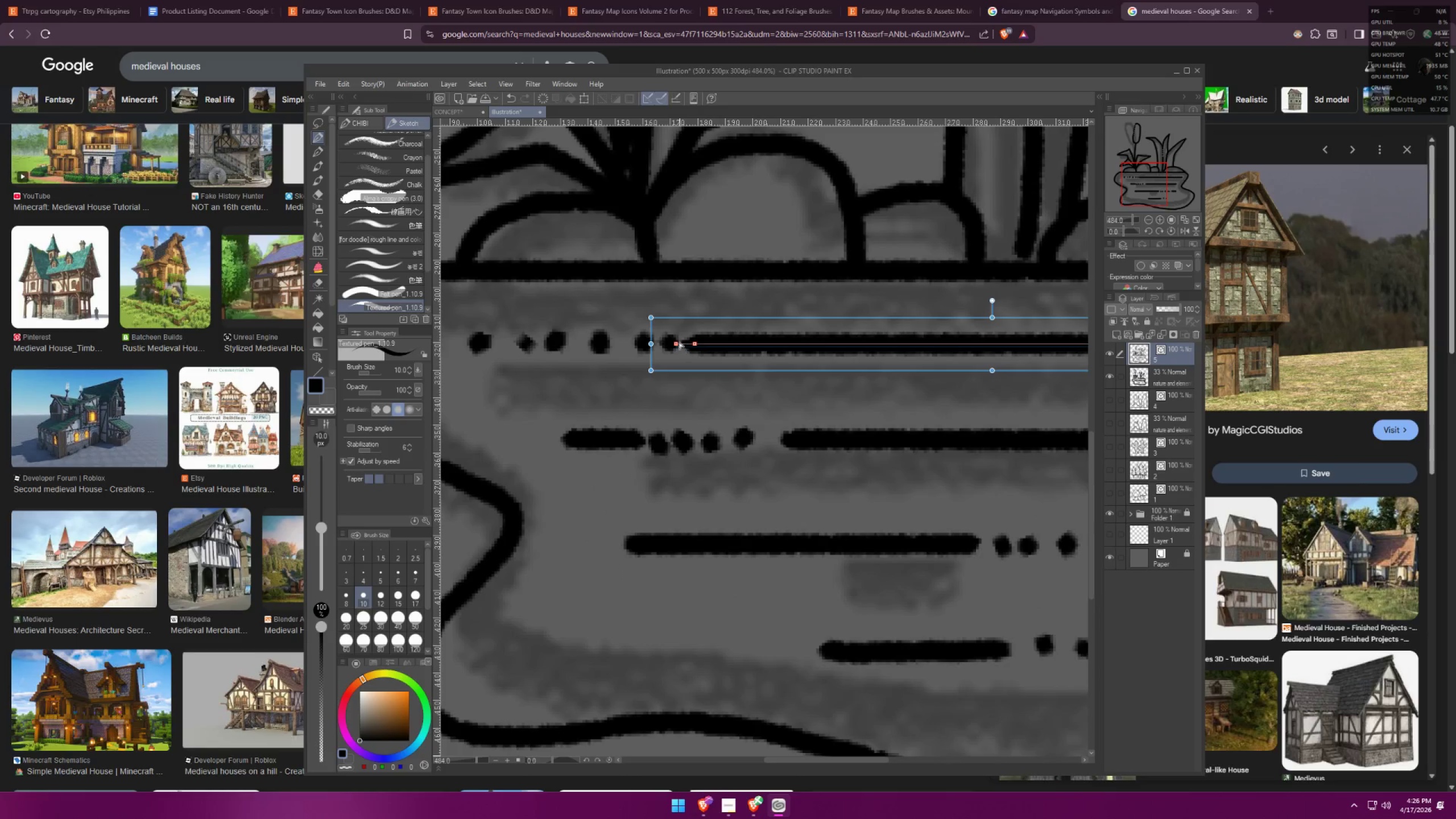 
scroll: coordinate [664, 346], scroll_direction: up, amount: 2.0
 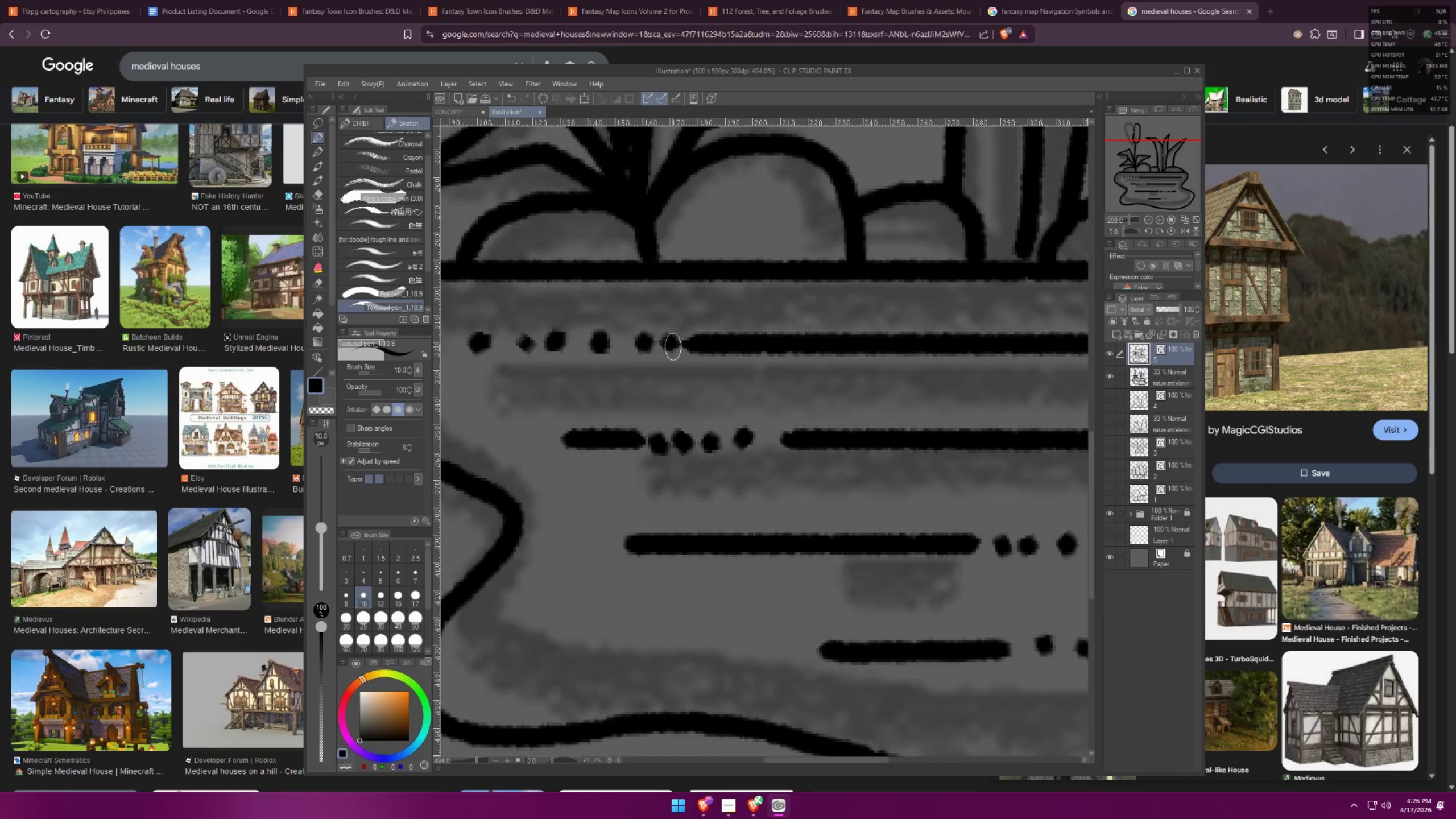 
left_click_drag(start_coordinate=[675, 343], to_coordinate=[700, 341])
 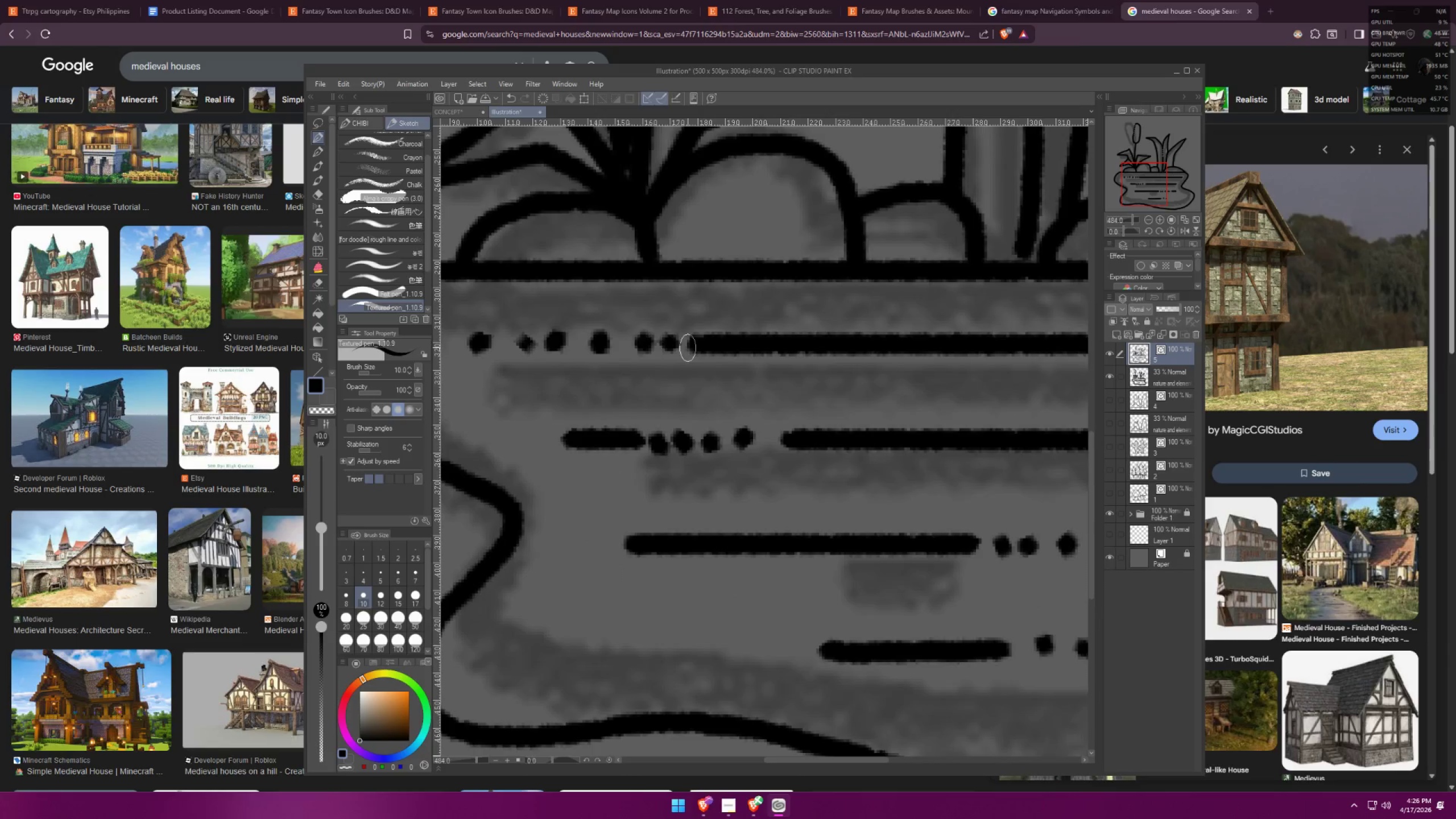 
scroll: coordinate [811, 355], scroll_direction: down, amount: 18.0
 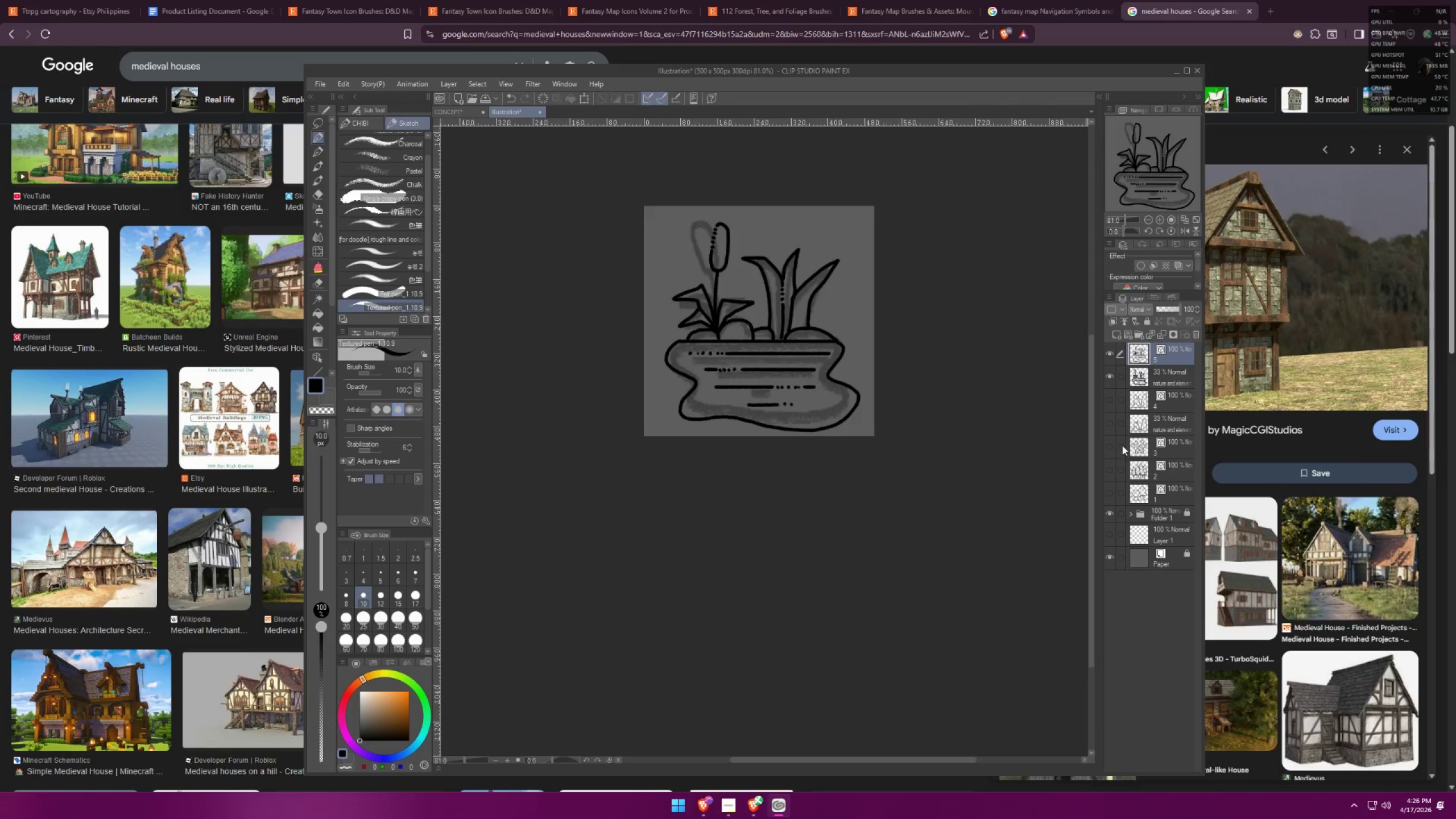 
scroll: coordinate [719, 297], scroll_direction: up, amount: 7.0
 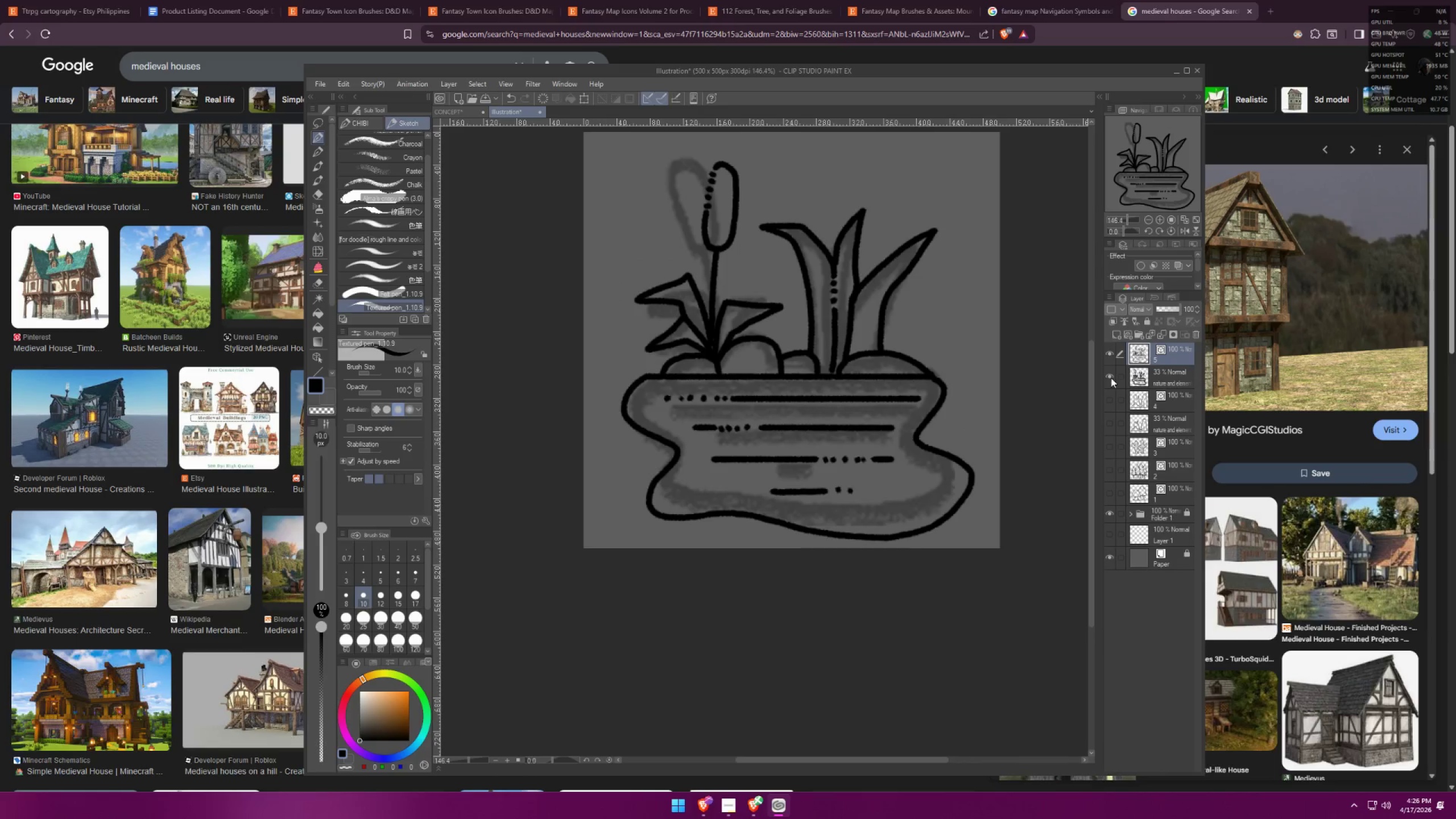 
left_click([1154, 380])
 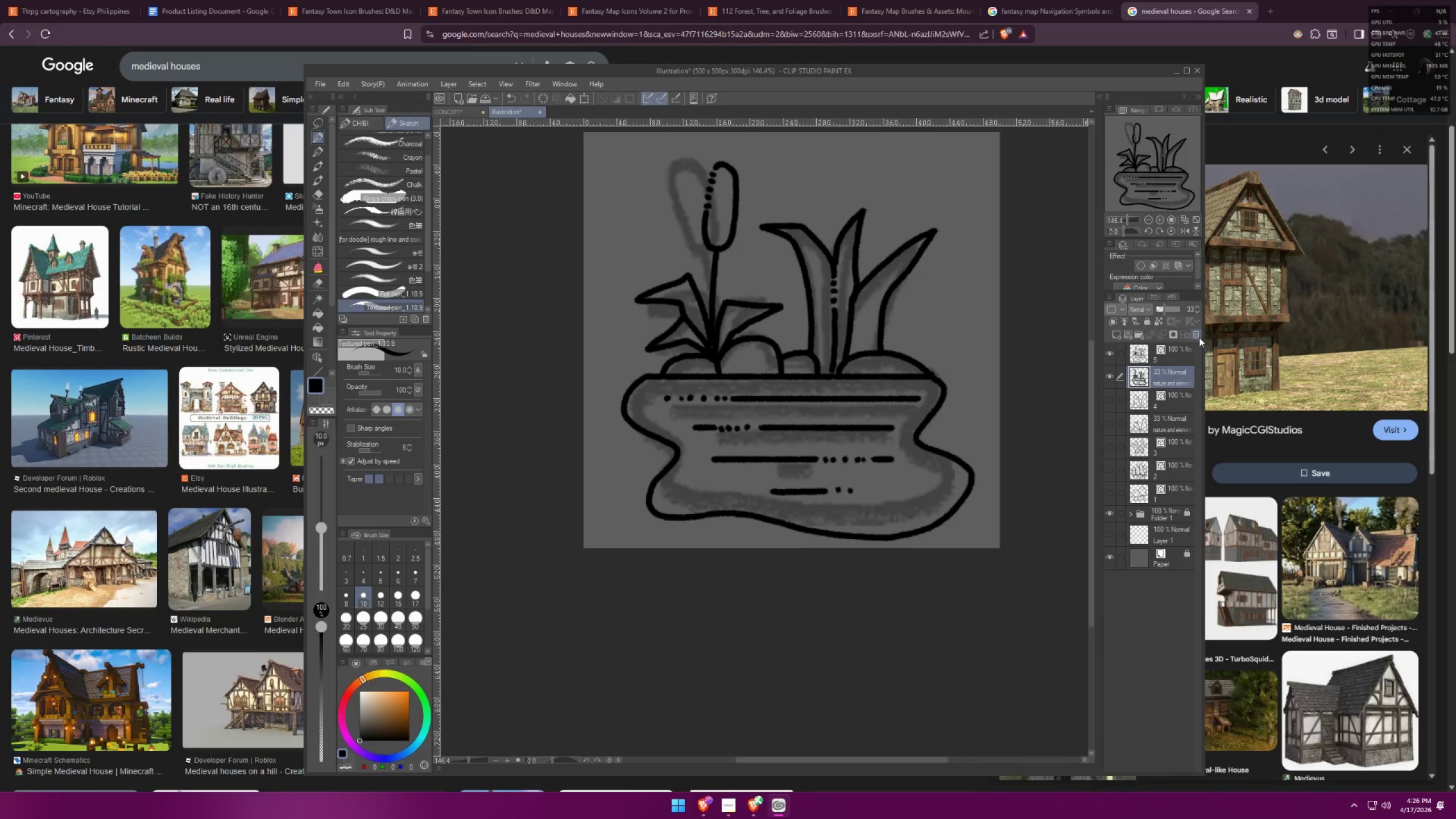 
double_click([1196, 334])
 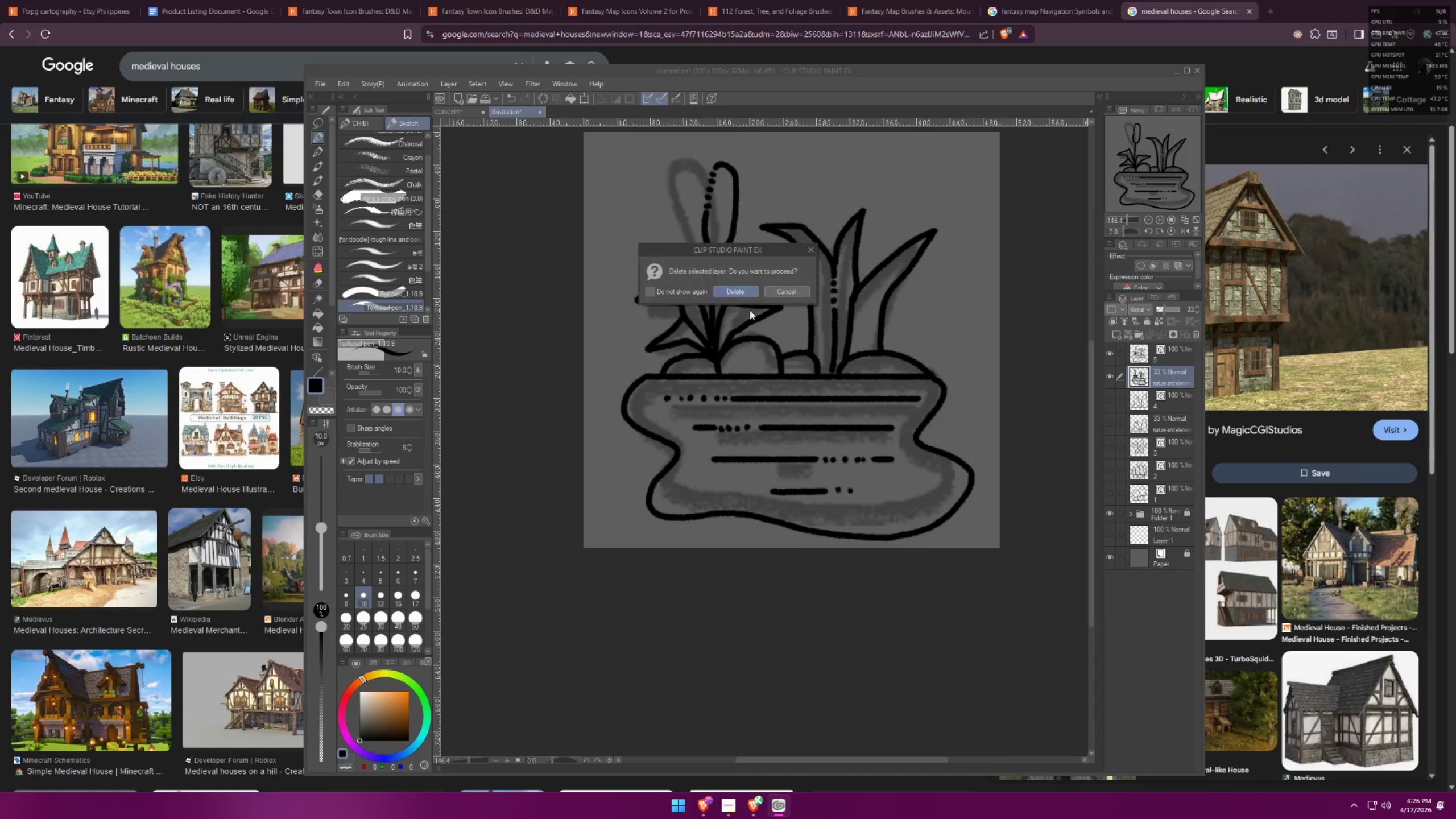 
left_click([726, 292])
 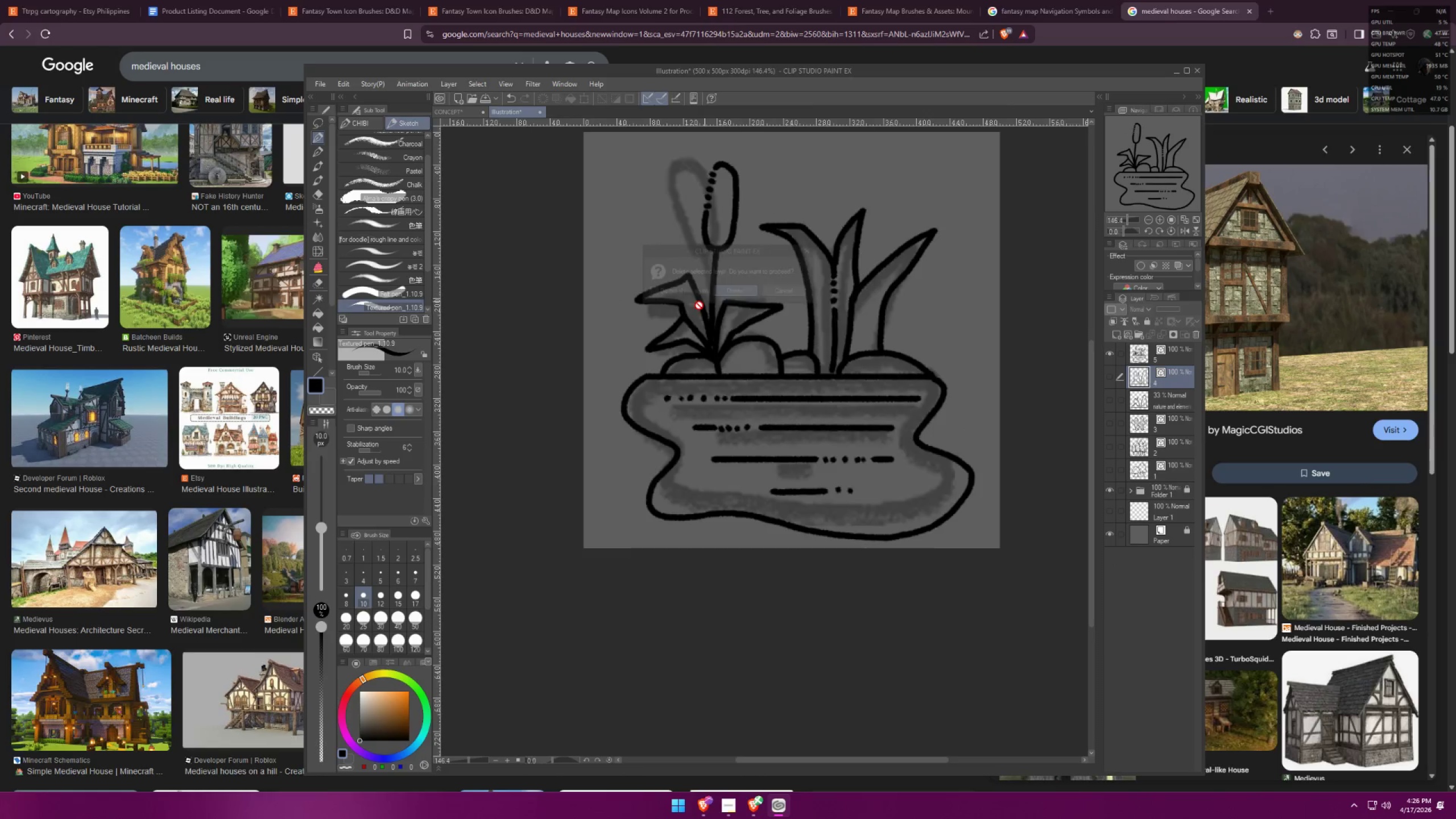 
scroll: coordinate [779, 267], scroll_direction: down, amount: 4.0
 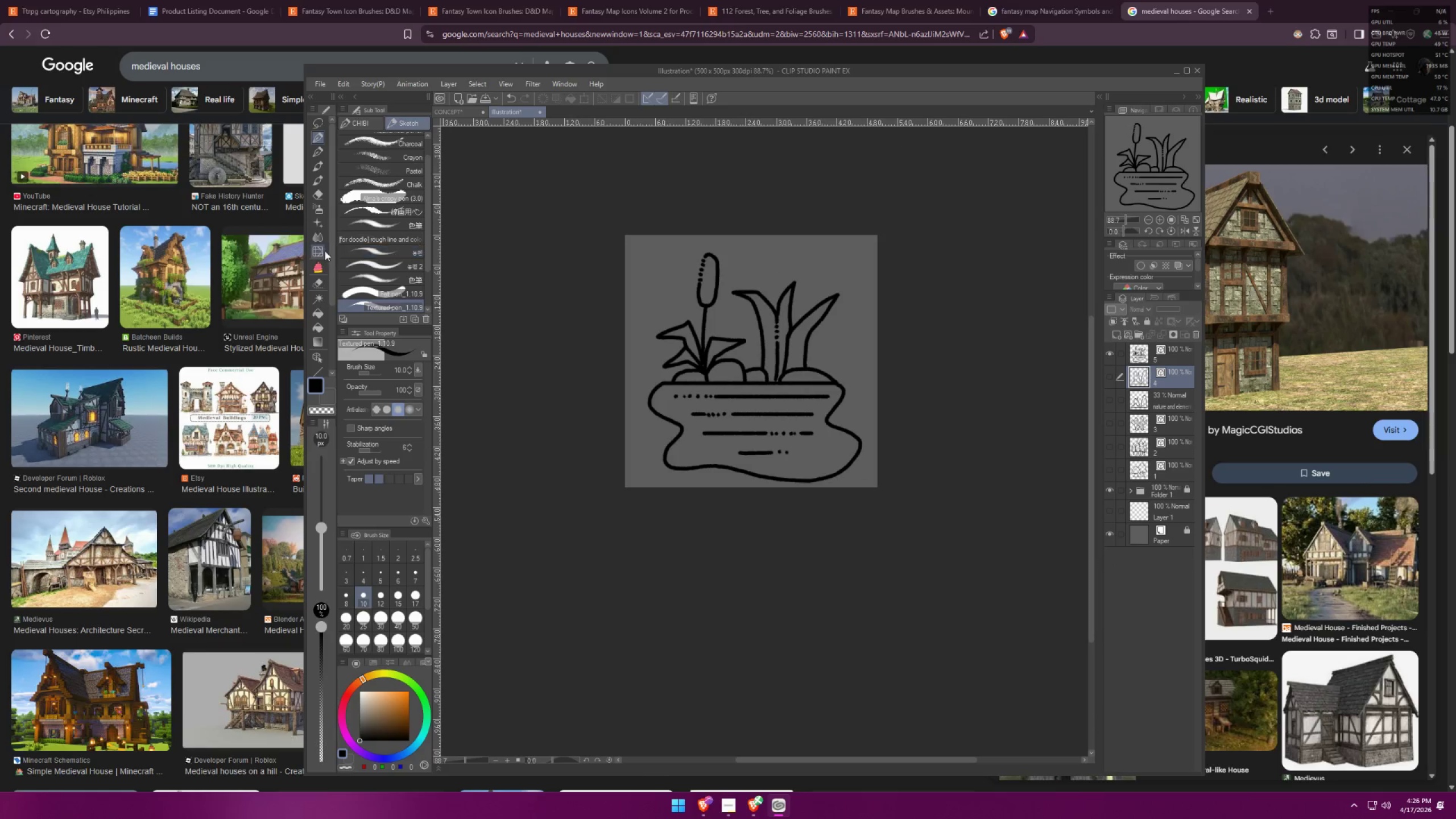 
left_click([324, 267])
 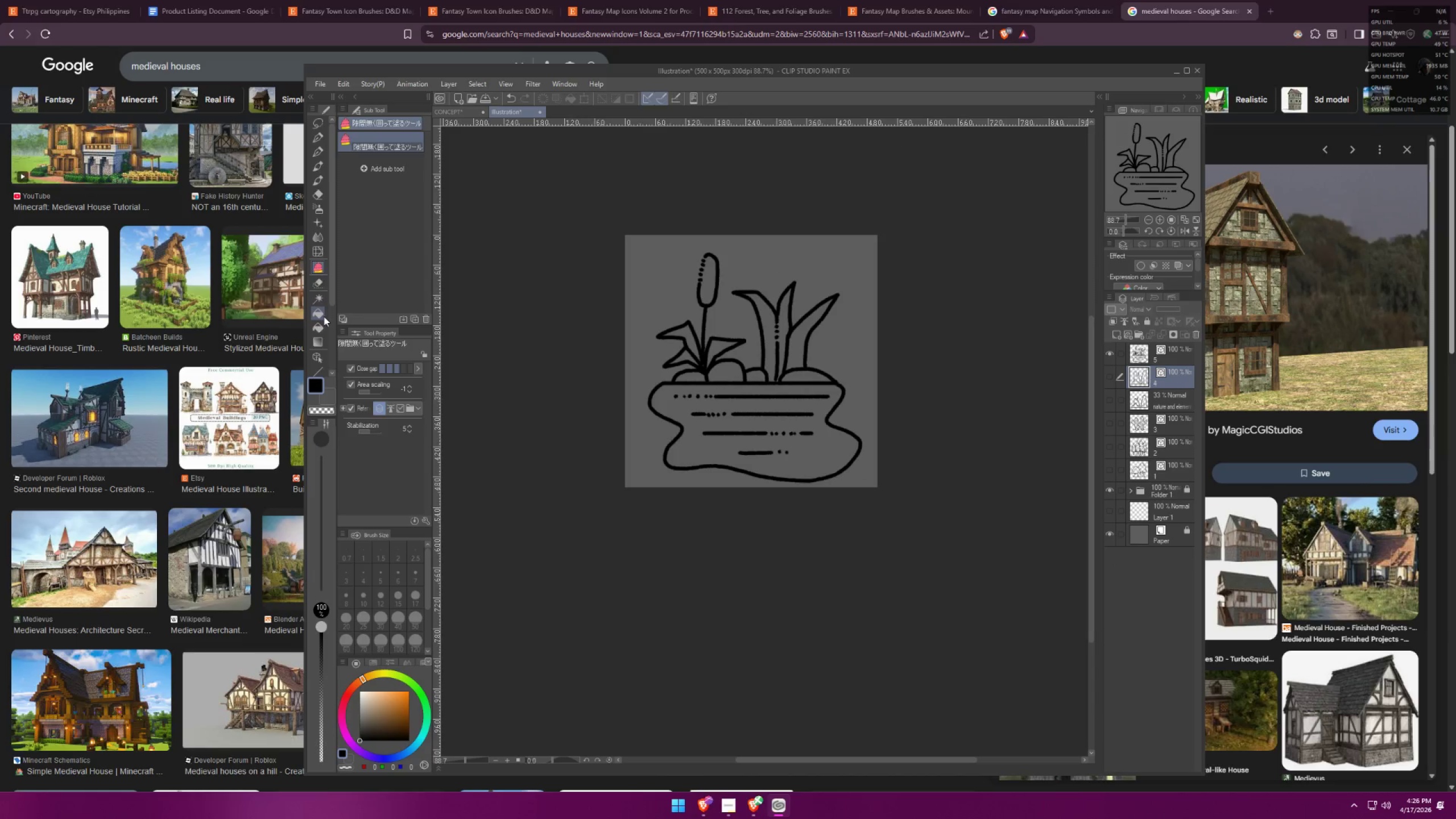 
left_click([318, 341])
 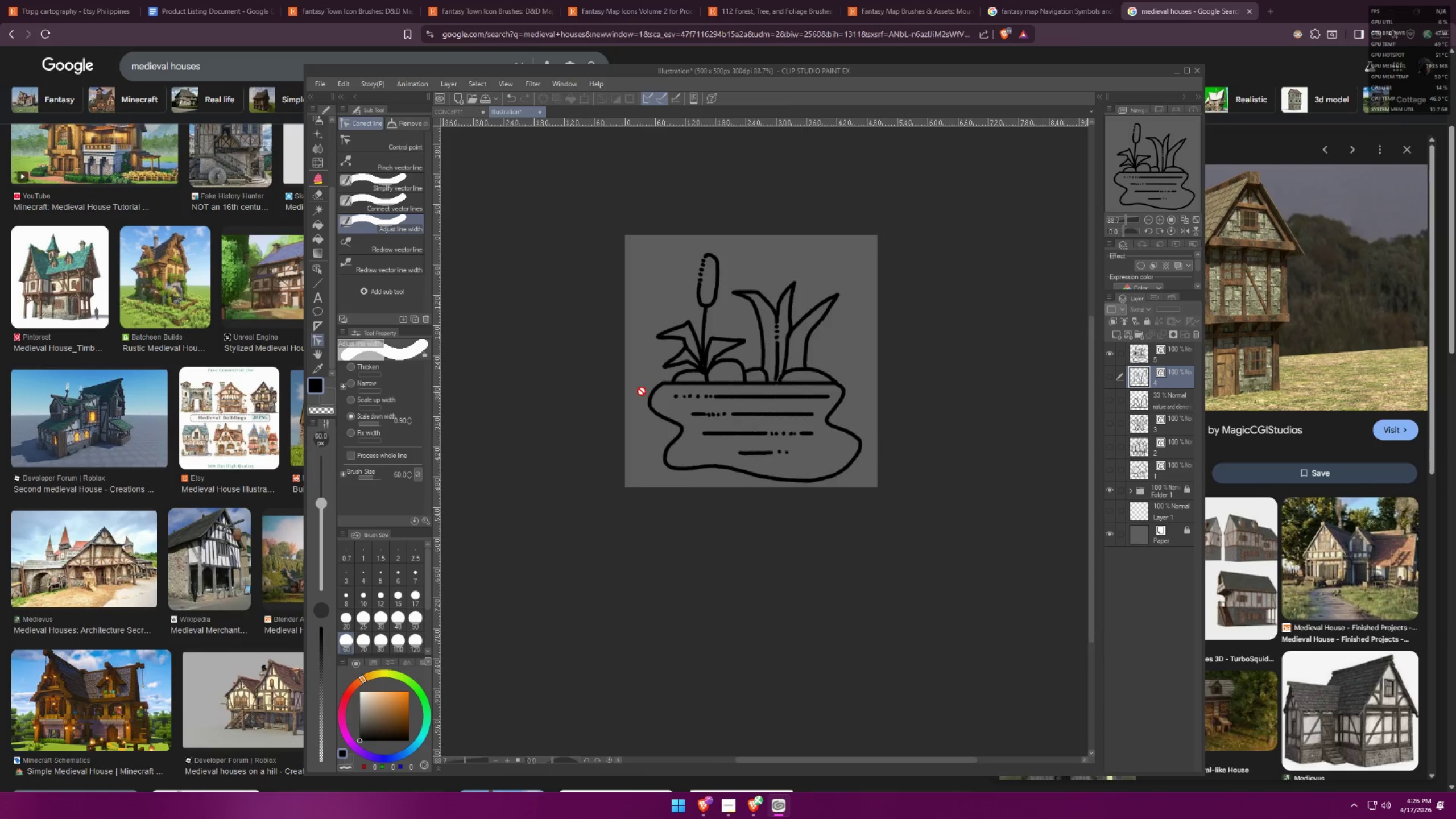 
scroll: coordinate [326, 329], scroll_direction: down, amount: 10.0
 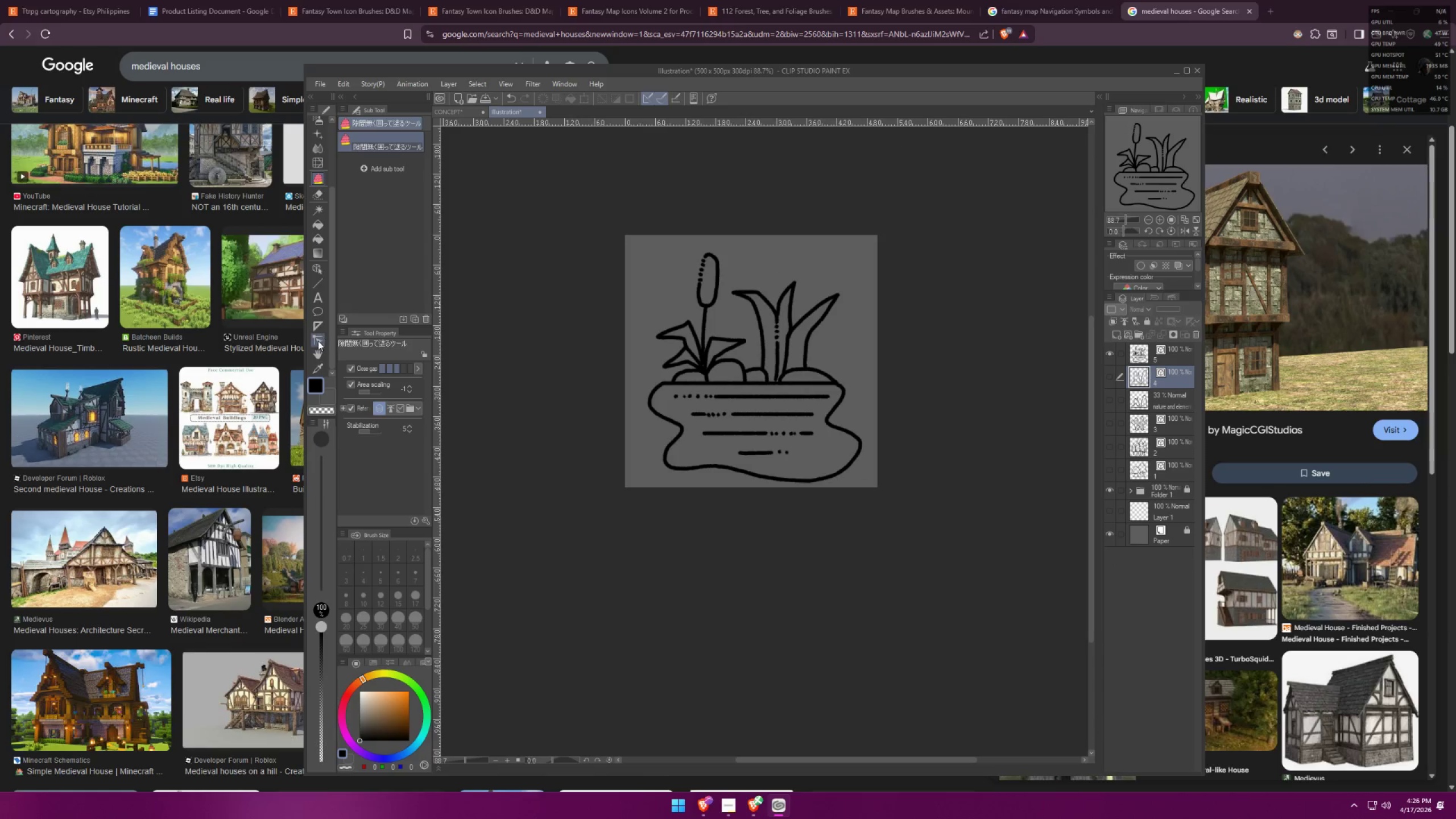 
scroll: coordinate [640, 387], scroll_direction: up, amount: 6.0
 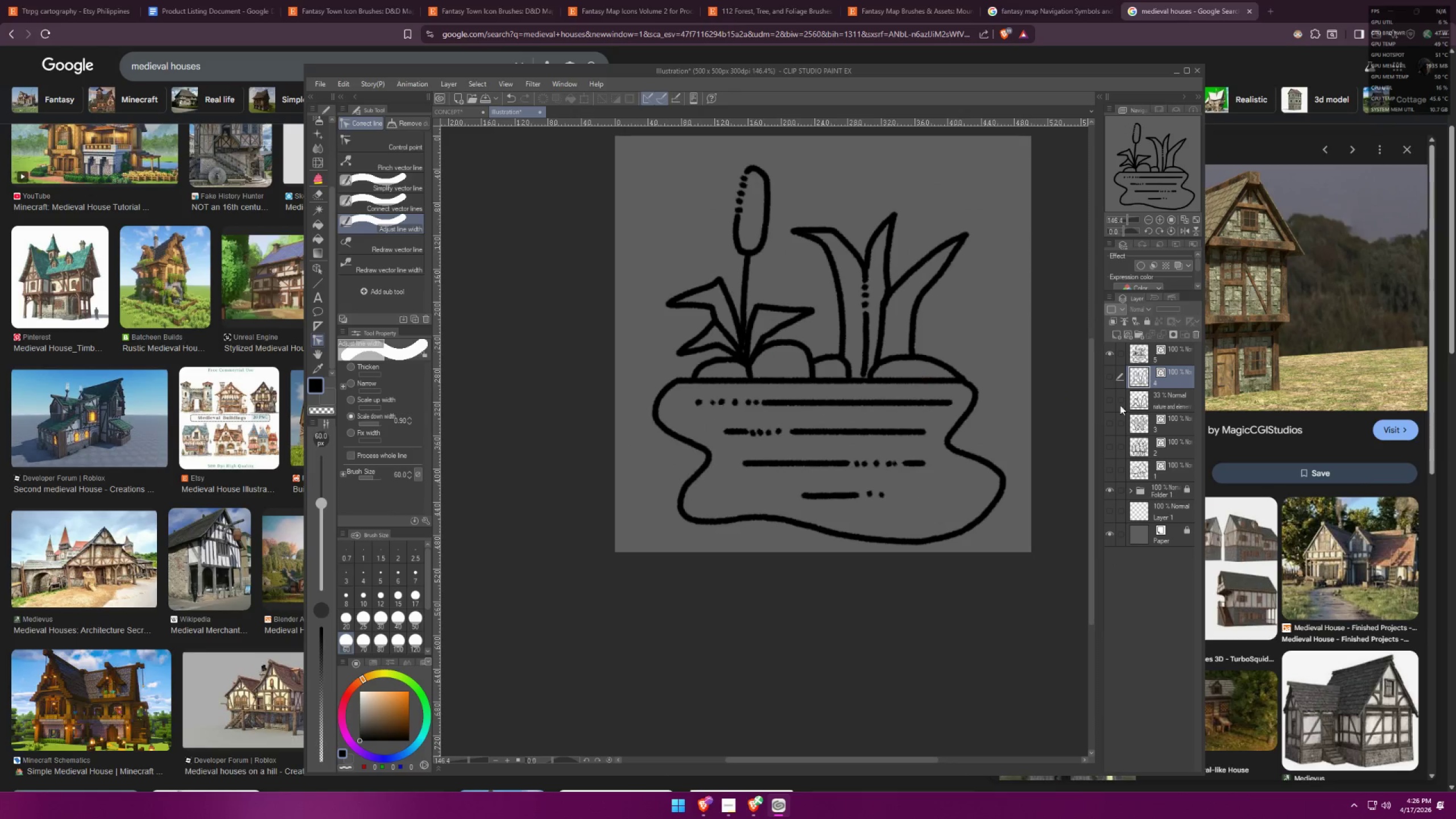 
left_click([1154, 361])
 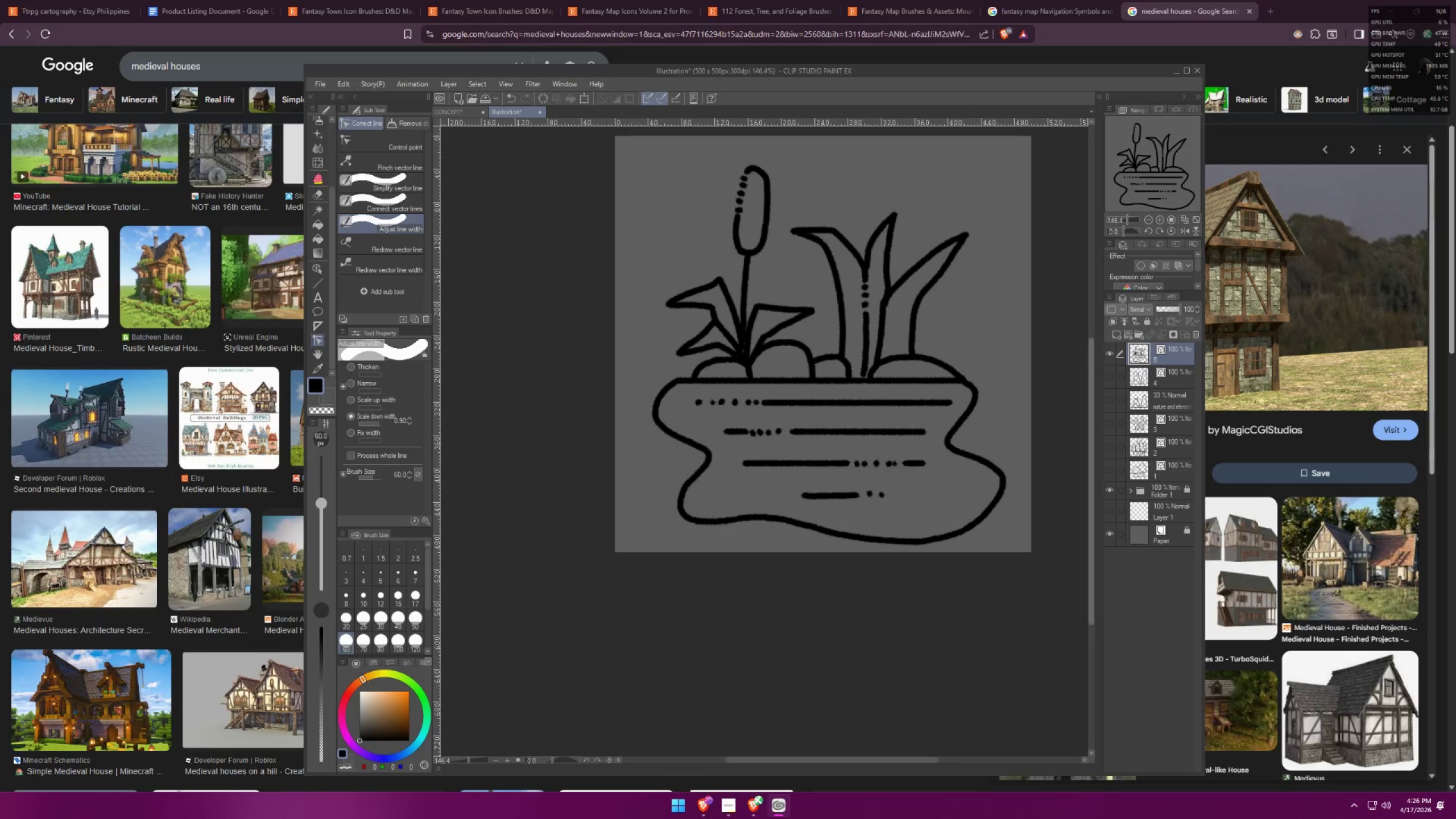 
left_click([740, 343])
 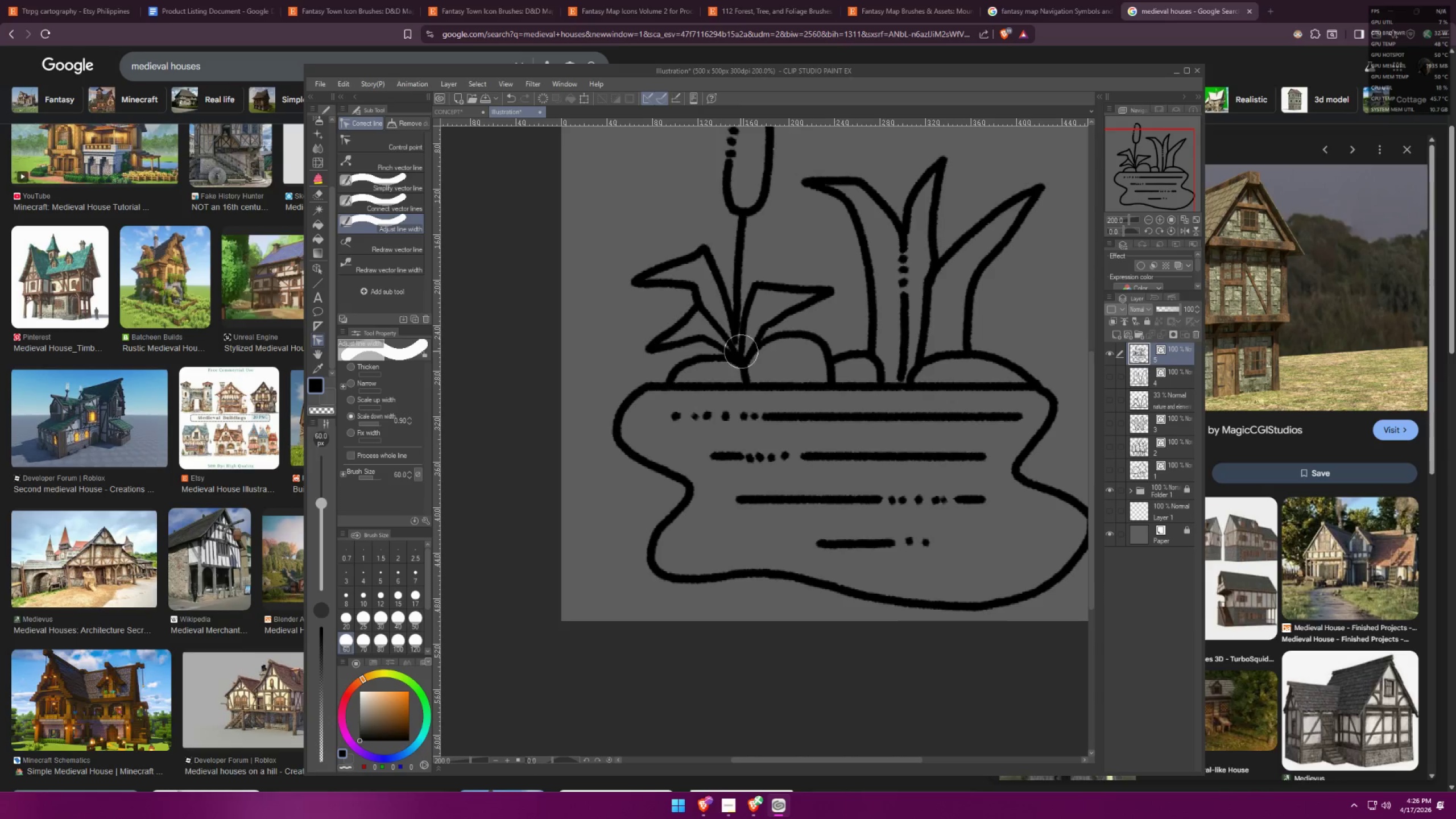 
scroll: coordinate [762, 364], scroll_direction: up, amount: 5.0
 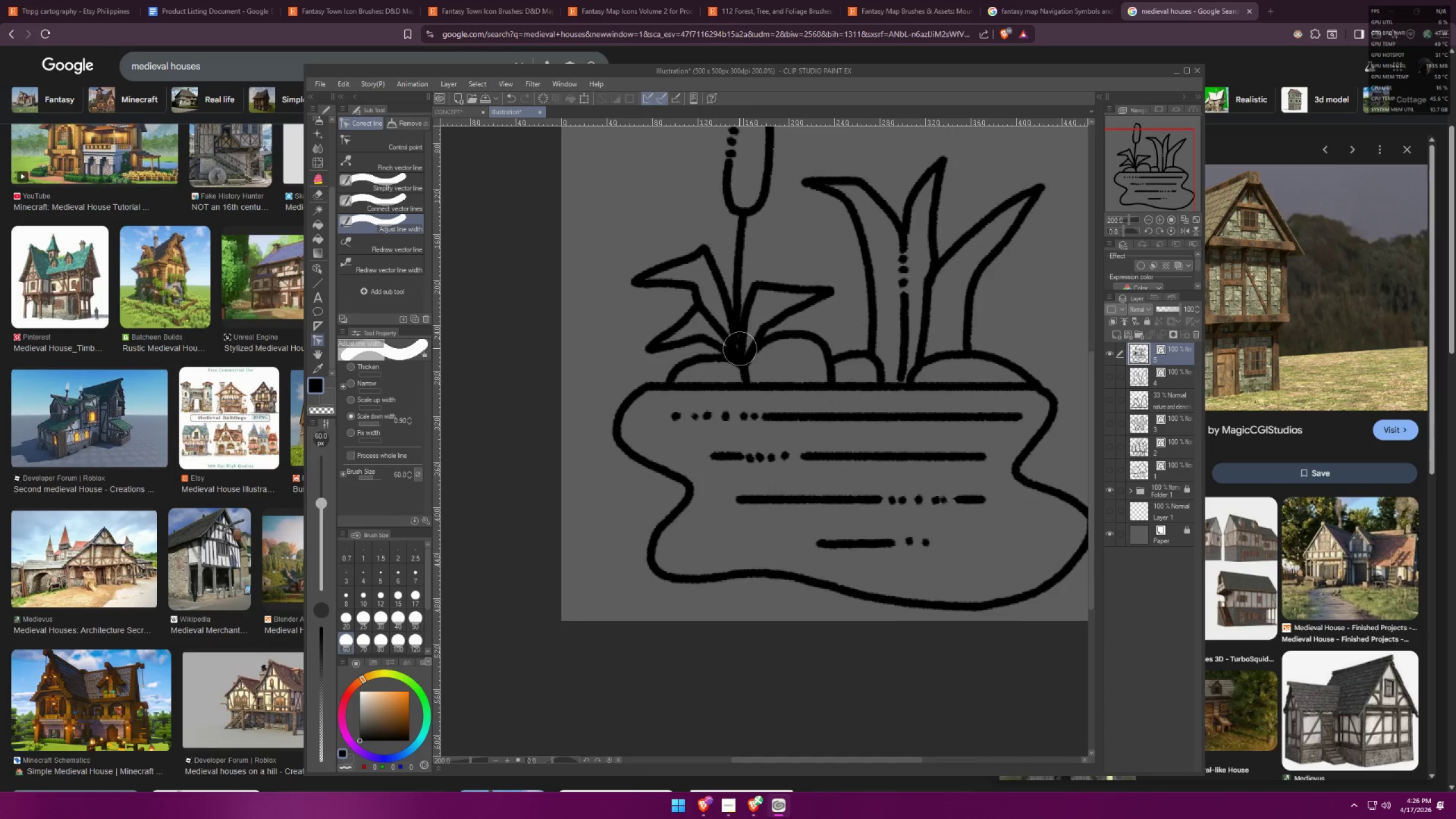 
hold_key(key=ControlLeft, duration=1.52)
left_click([722, 349])
 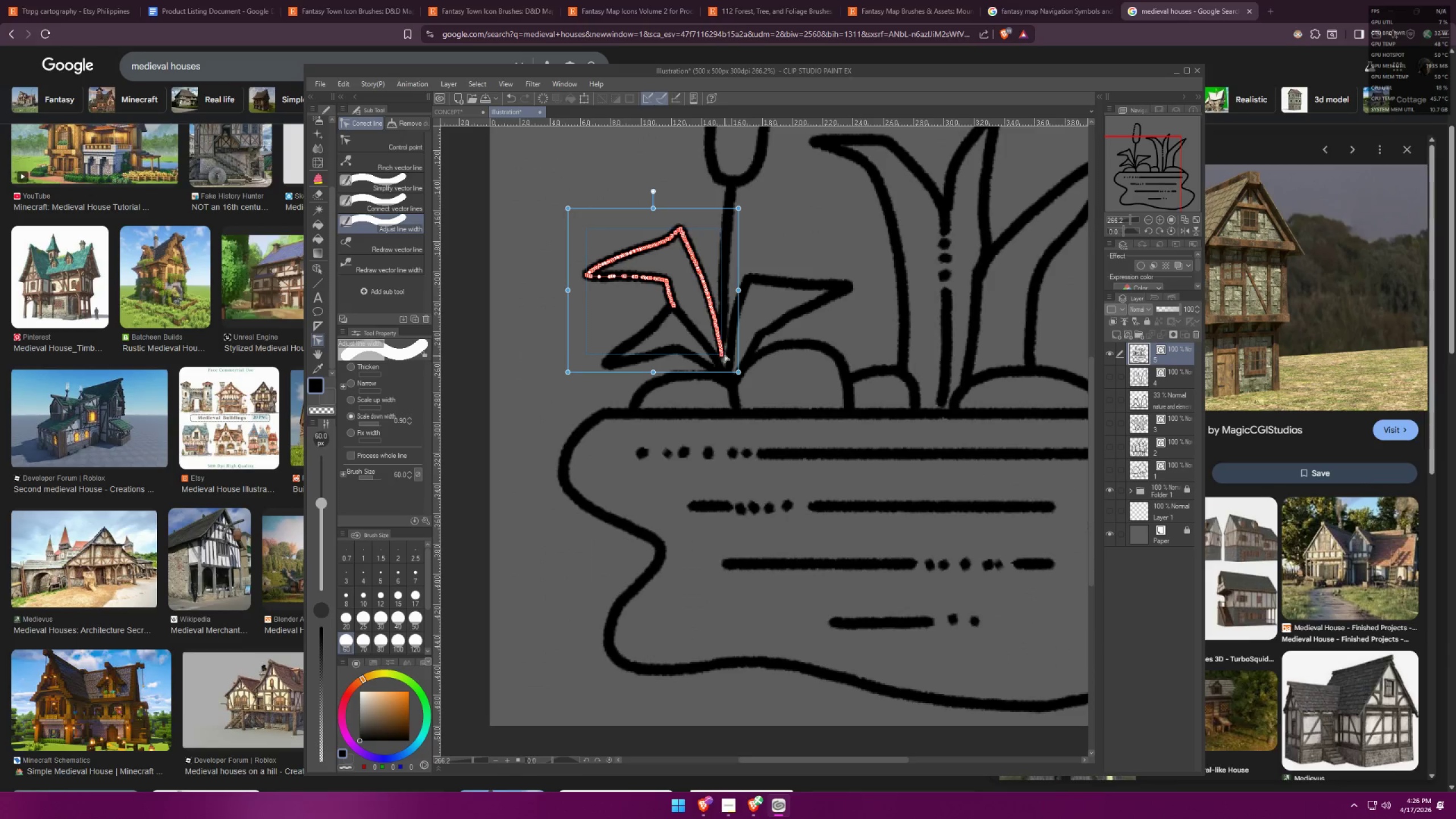 
scroll: coordinate [723, 360], scroll_direction: up, amount: 5.0
 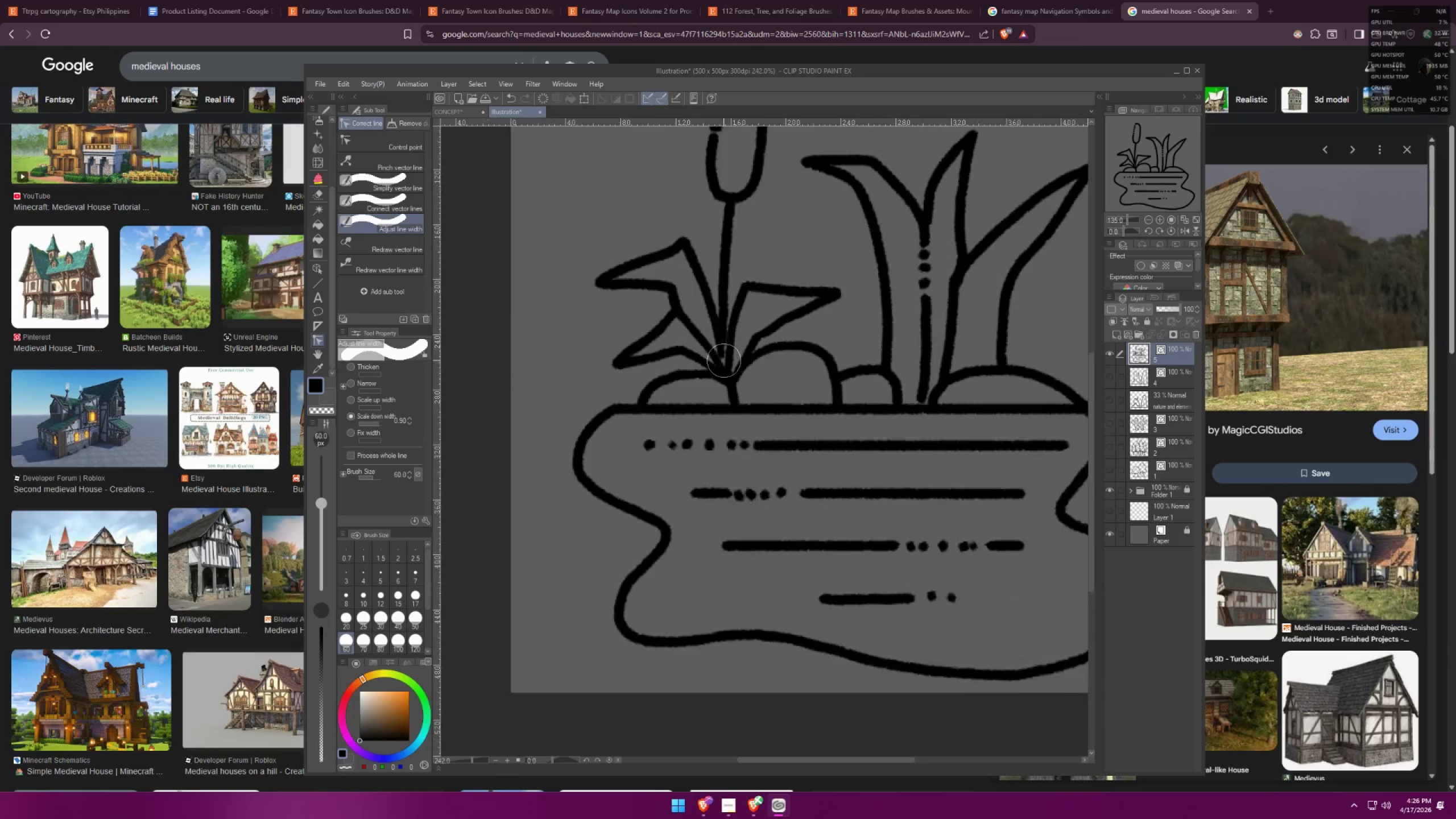 
left_click_drag(start_coordinate=[723, 354], to_coordinate=[728, 367])
 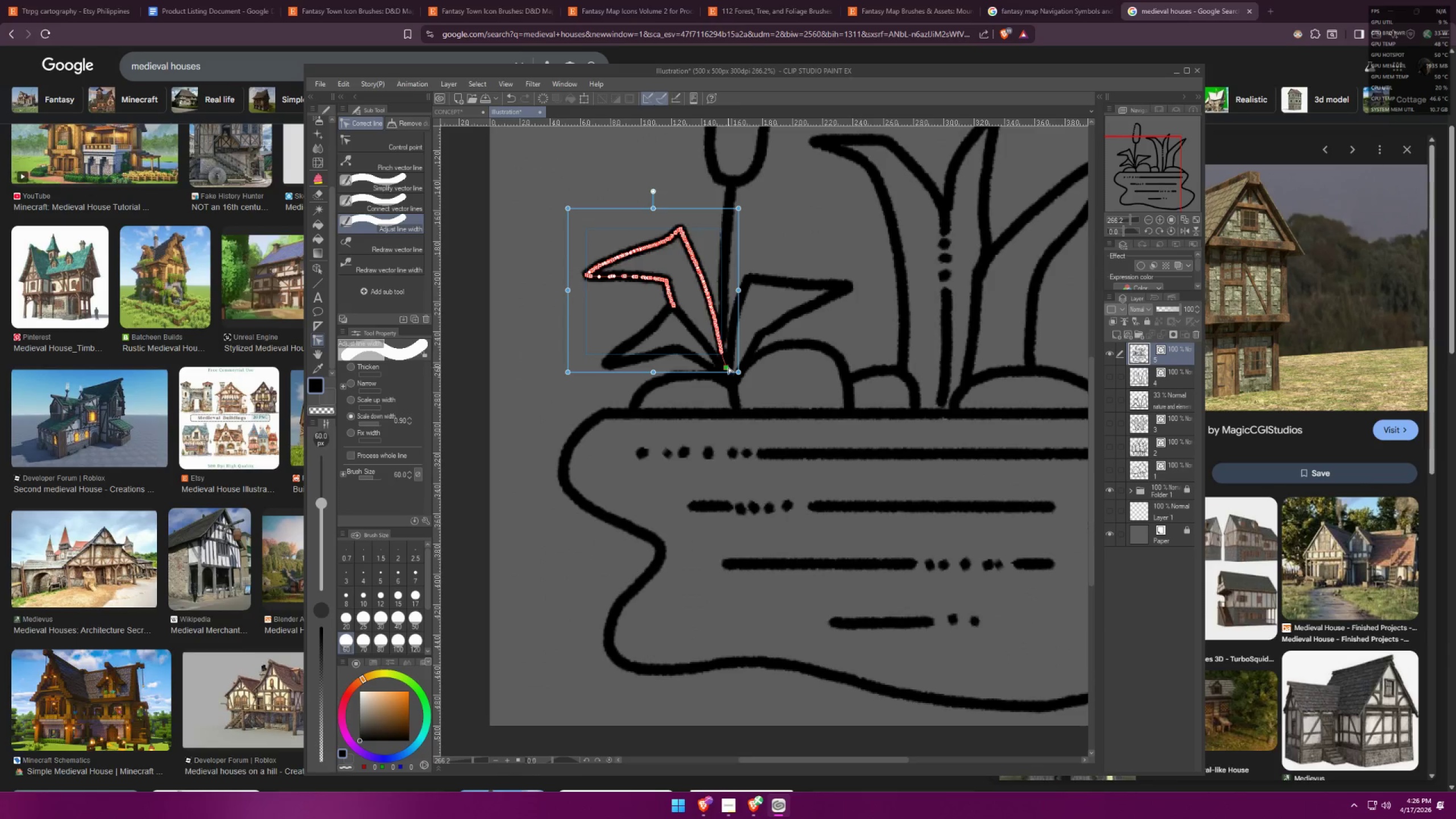 
key(Control+ControlLeft)
 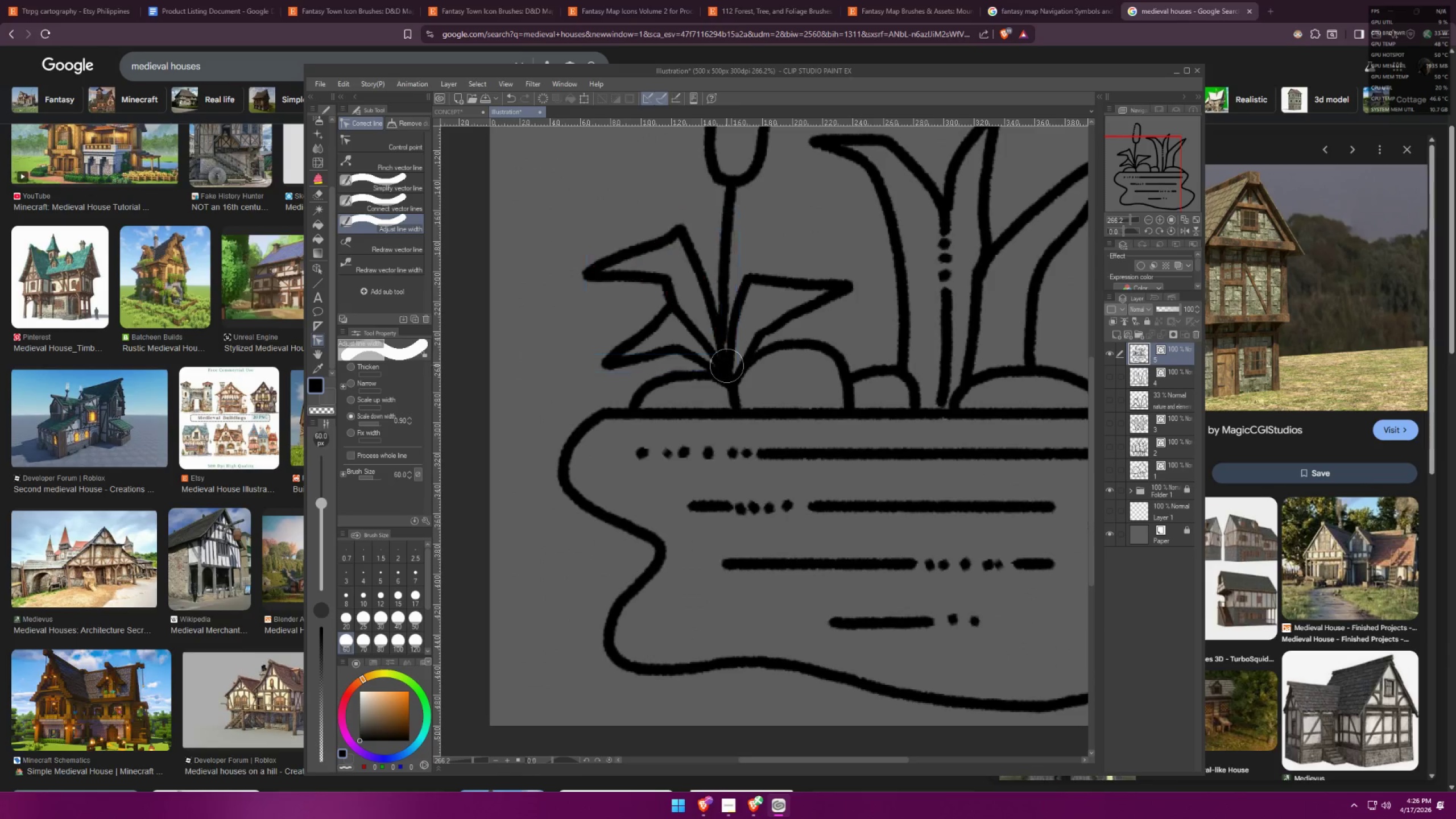 
key(Control+ControlLeft)
 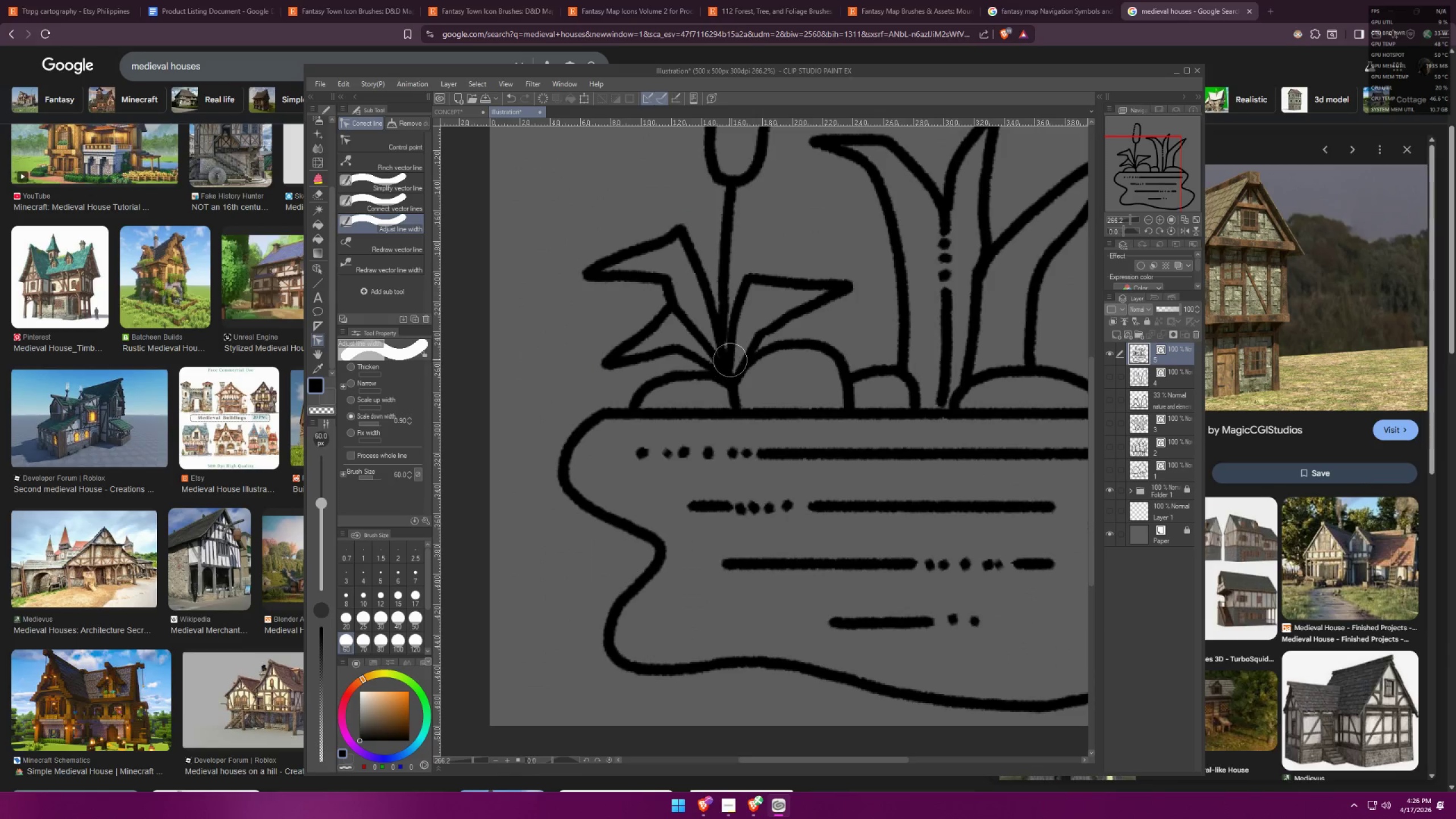 
key(Control+Z)
 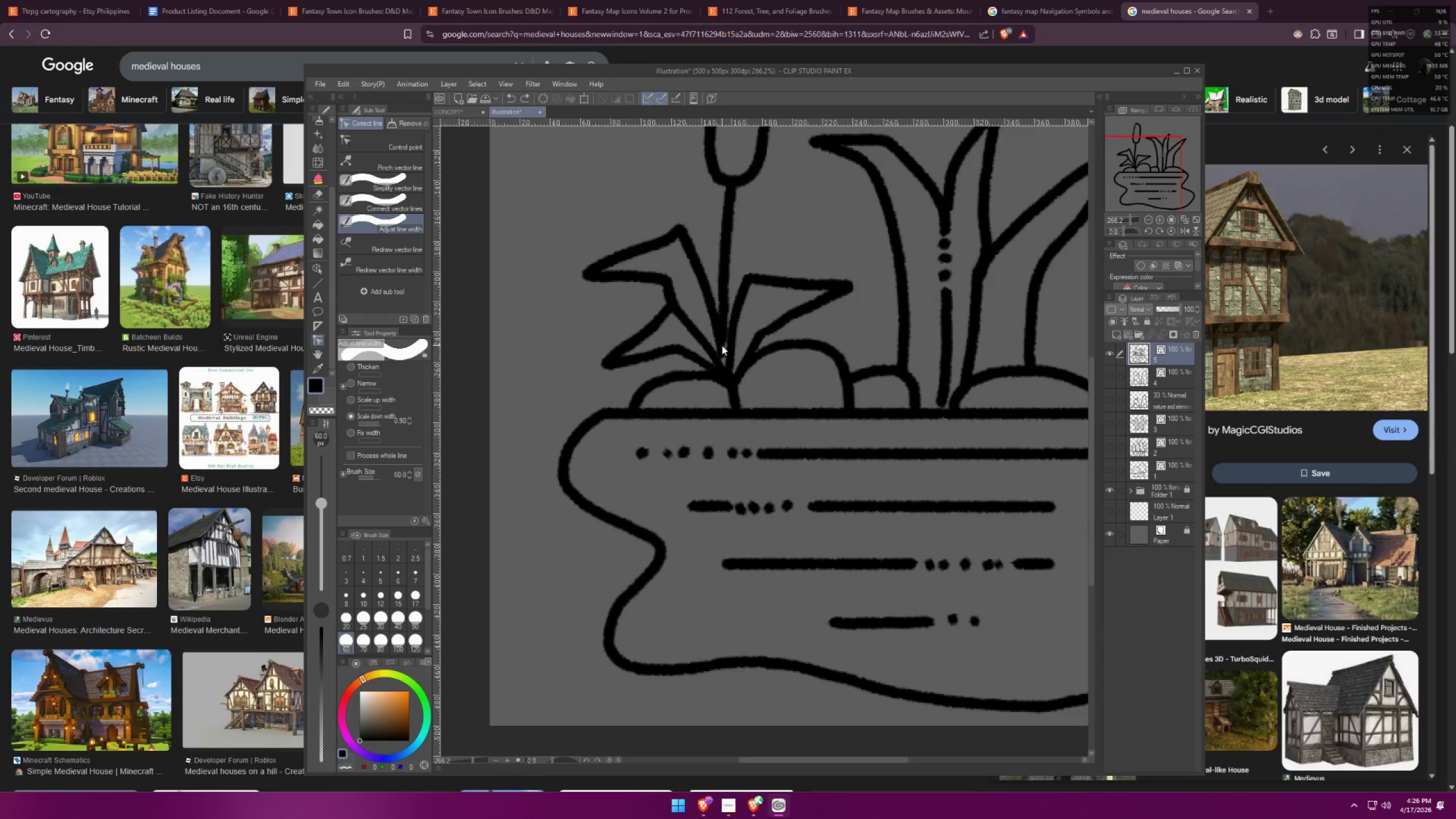 
left_click([722, 345])
 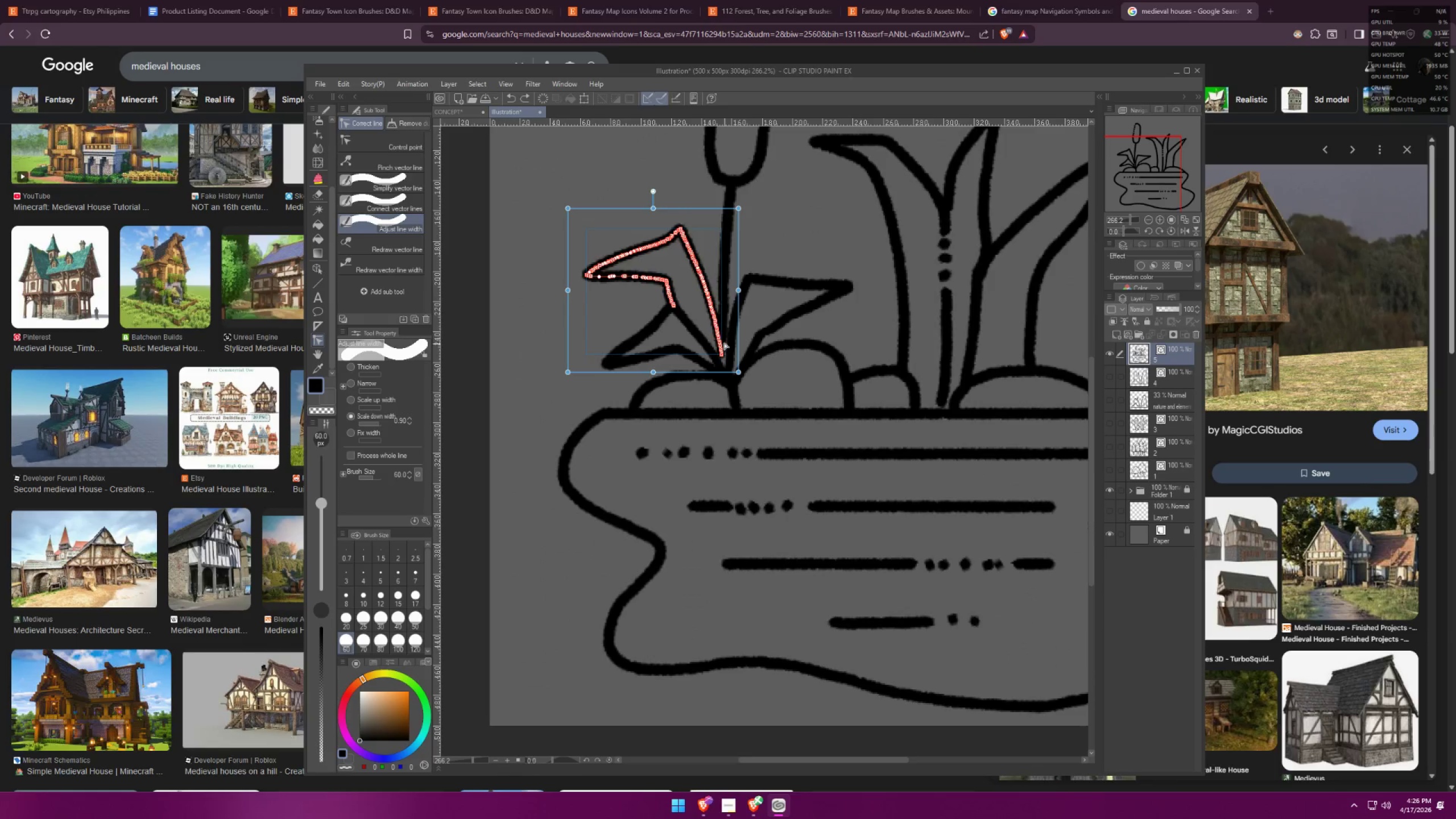 
hold_key(key=ControlLeft, duration=0.94)
left_click([724, 328])
 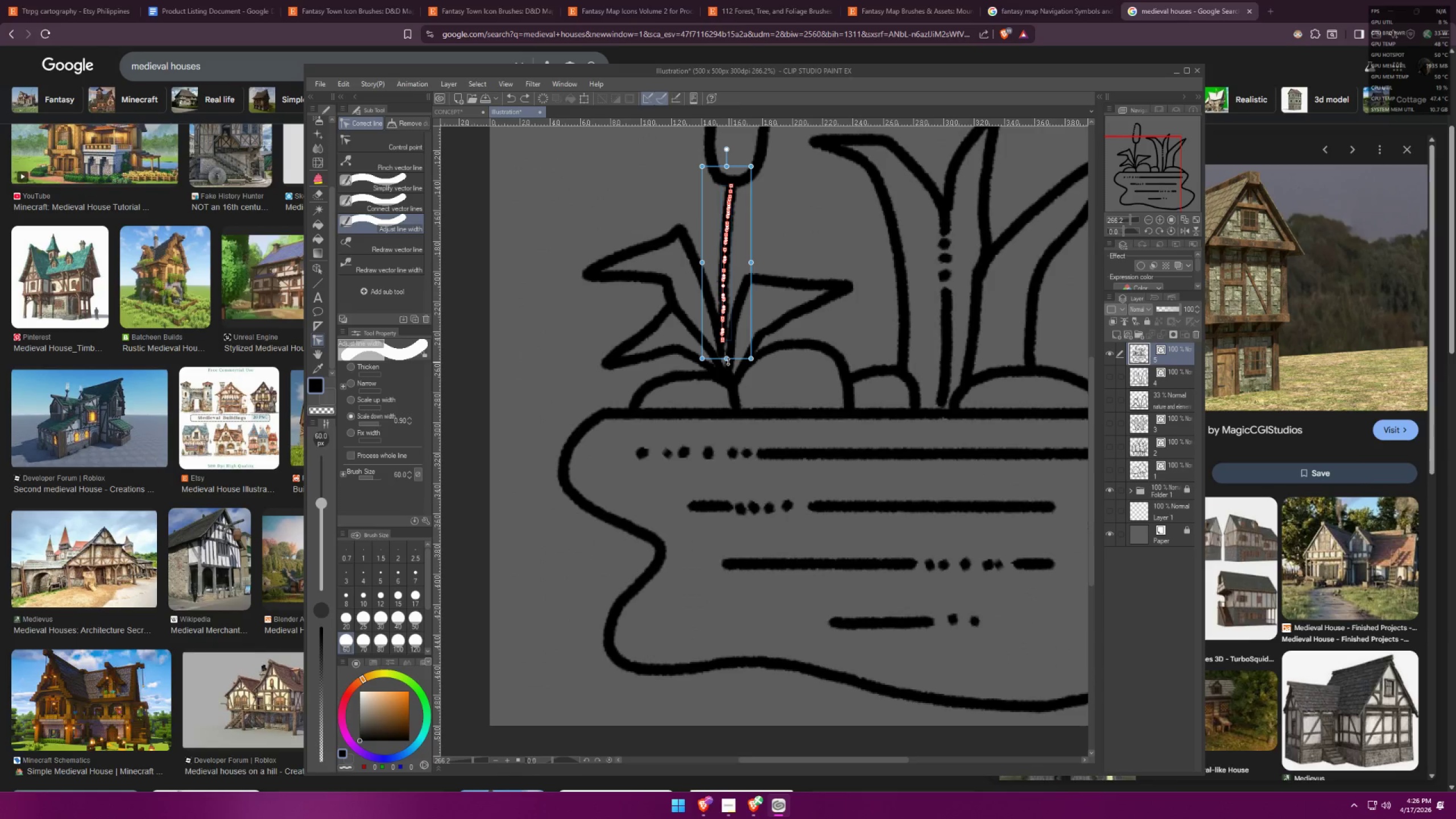 
left_click_drag(start_coordinate=[727, 358], to_coordinate=[729, 389])
 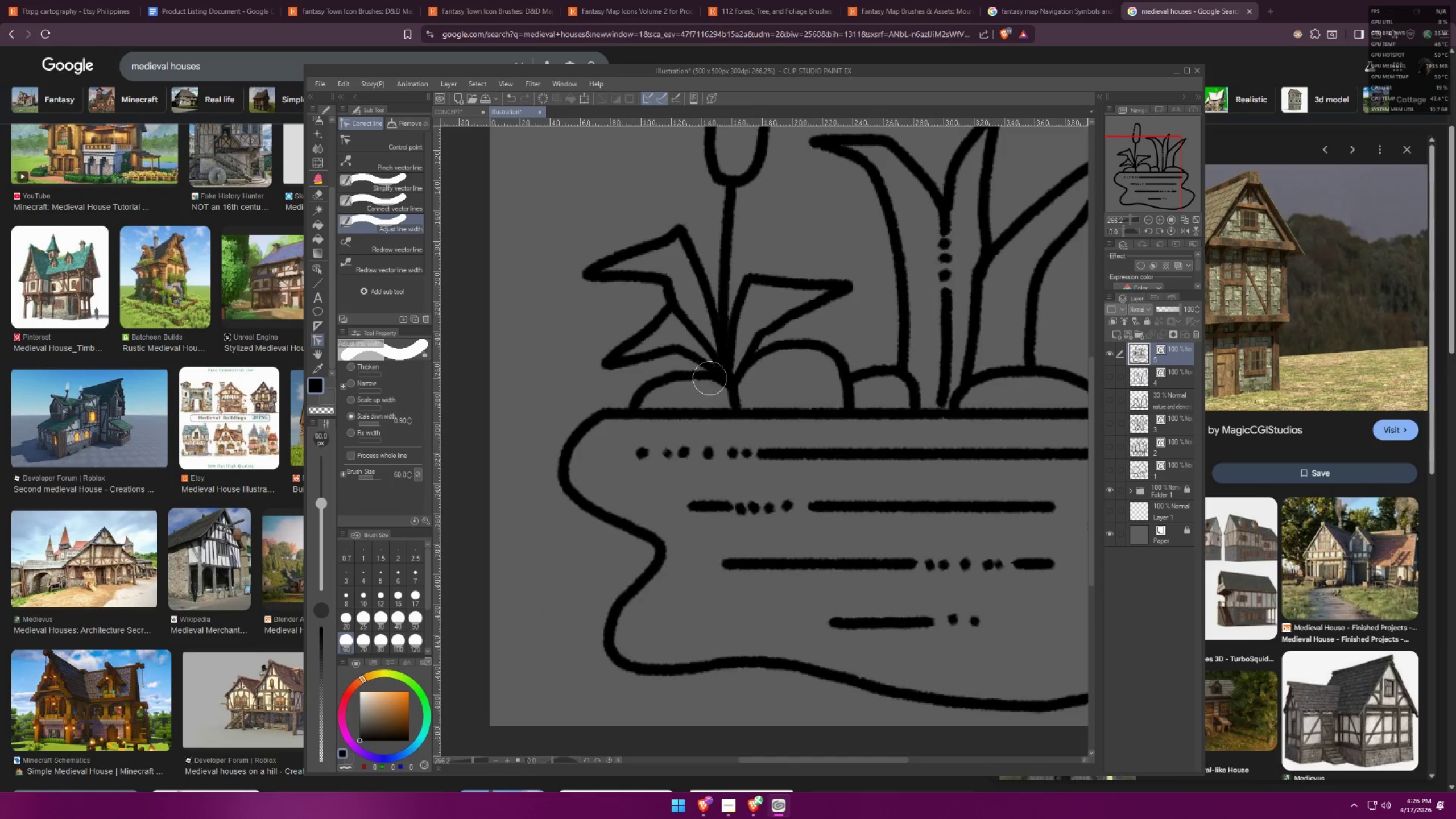 
scroll: coordinate [763, 376], scroll_direction: down, amount: 5.0
 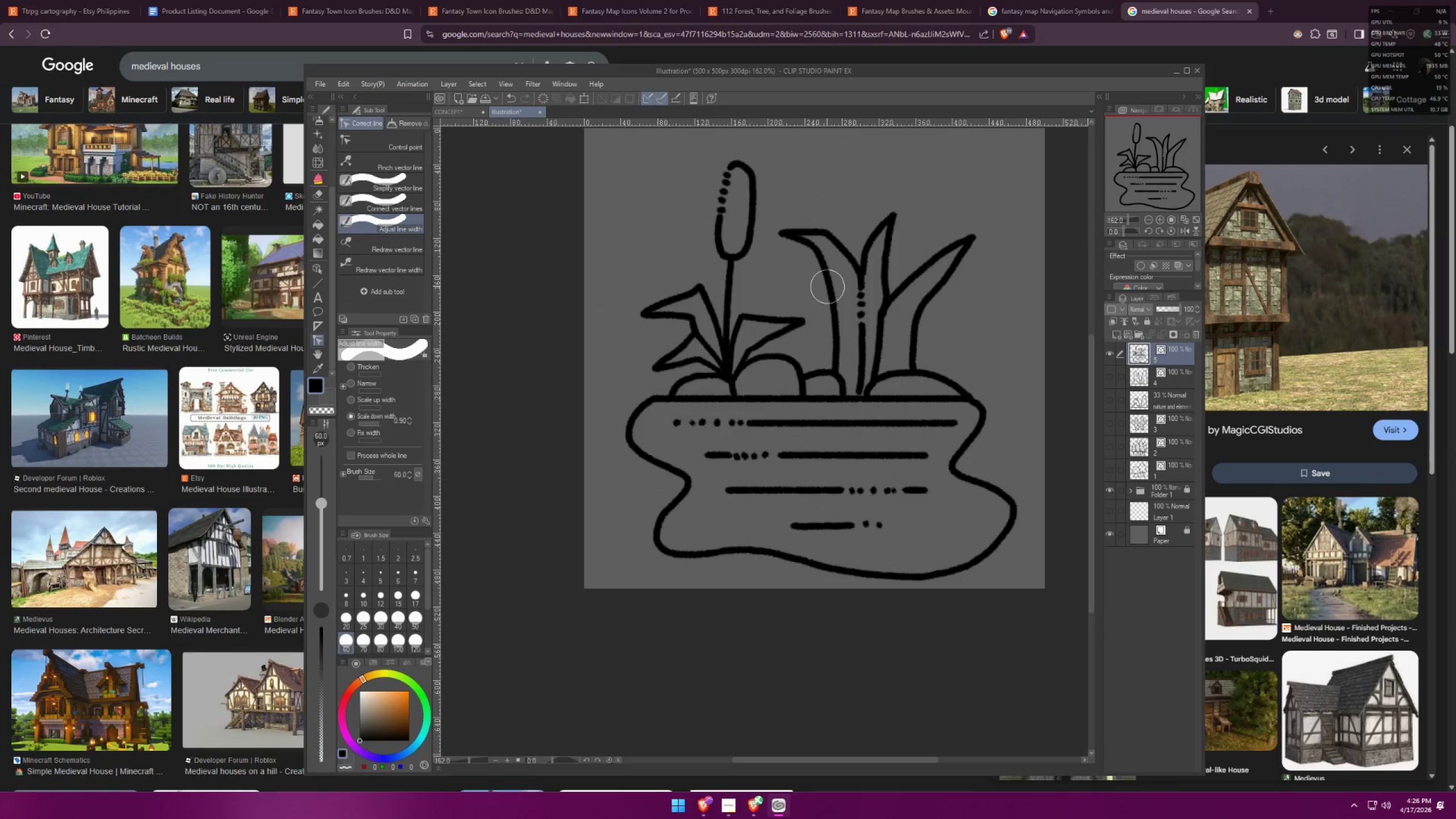 
left_click_drag(start_coordinate=[784, 233], to_coordinate=[799, 226])
 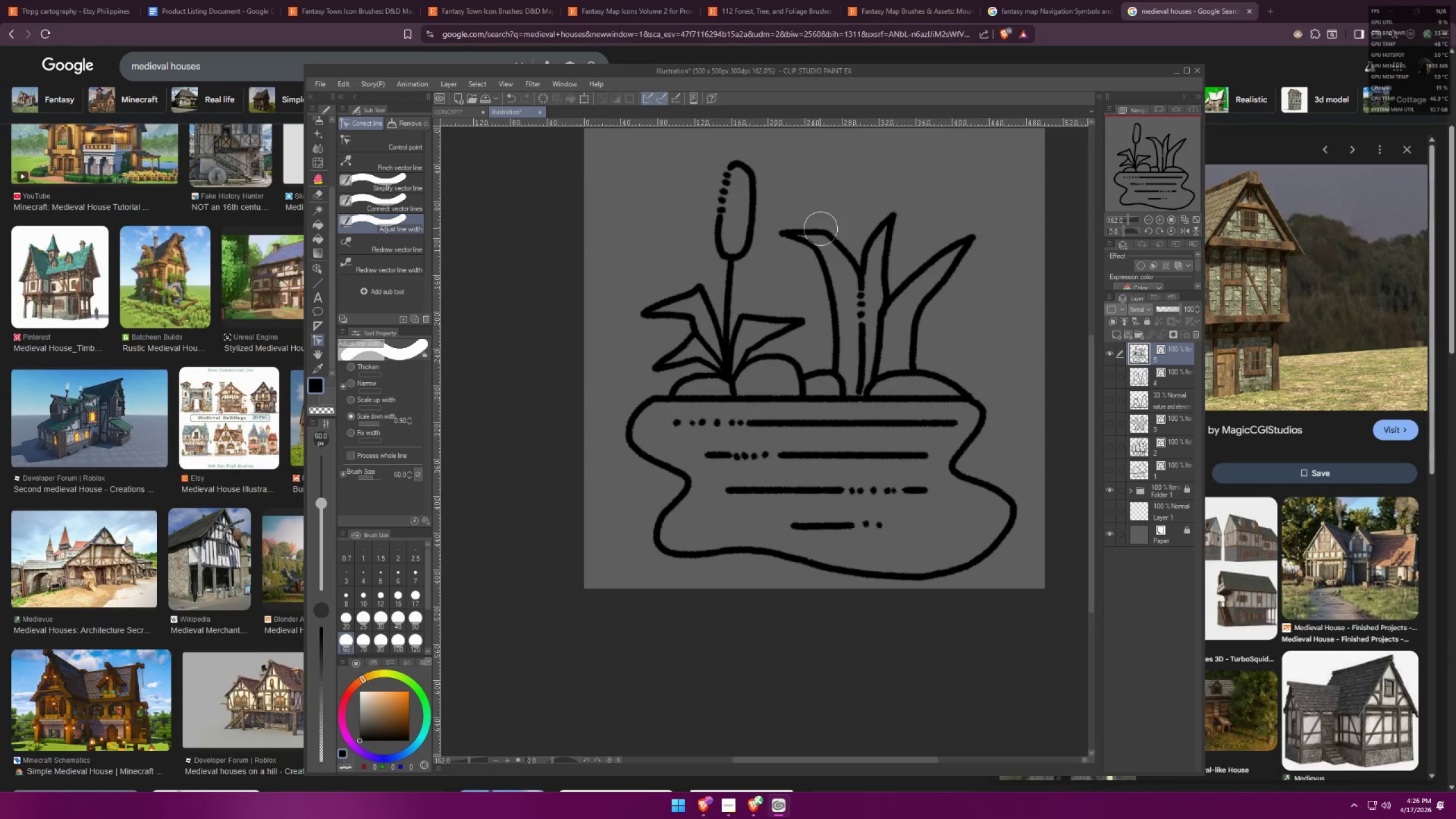 
left_click_drag(start_coordinate=[771, 239], to_coordinate=[795, 224])
 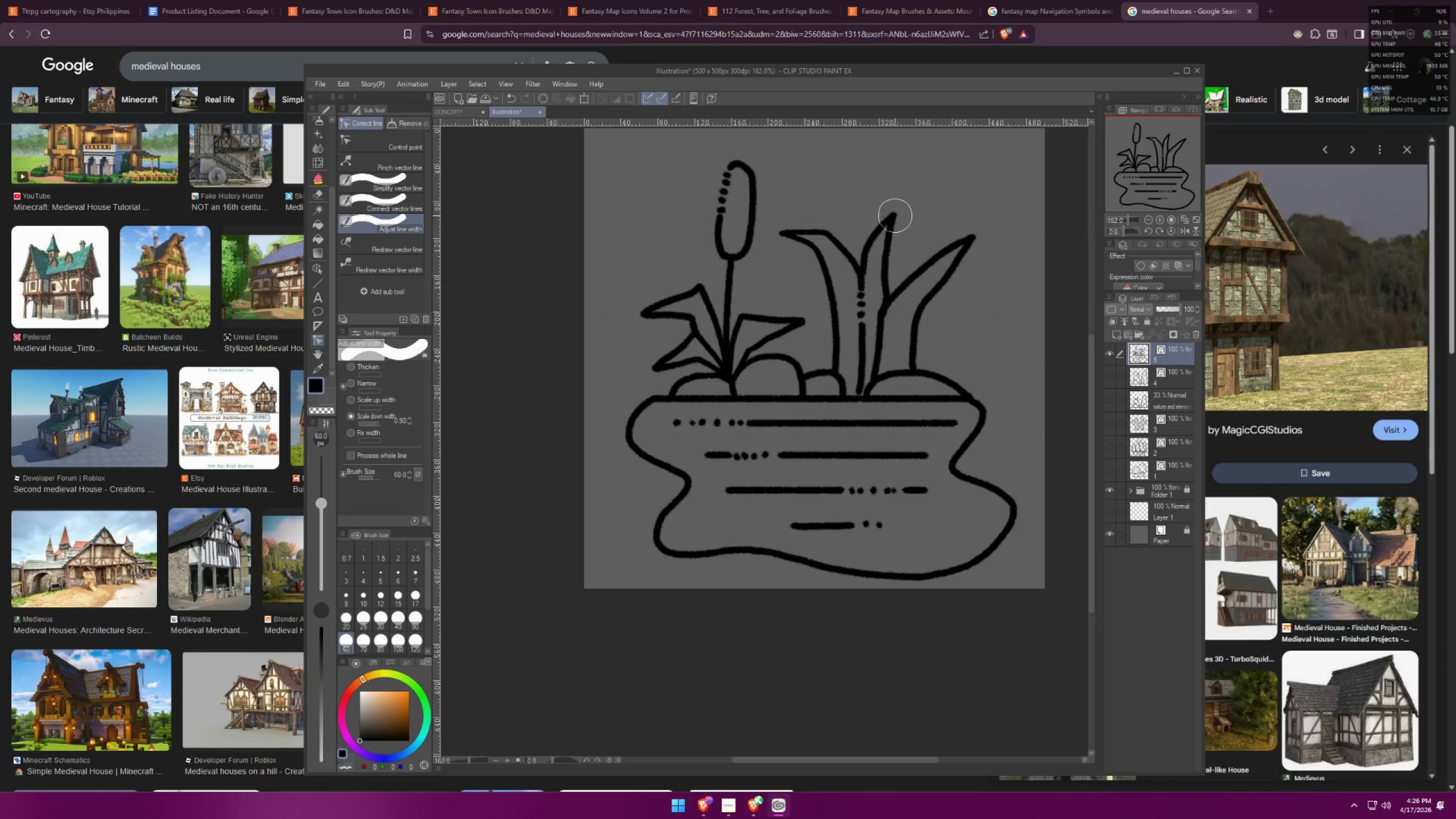 
left_click_drag(start_coordinate=[891, 213], to_coordinate=[918, 206])
 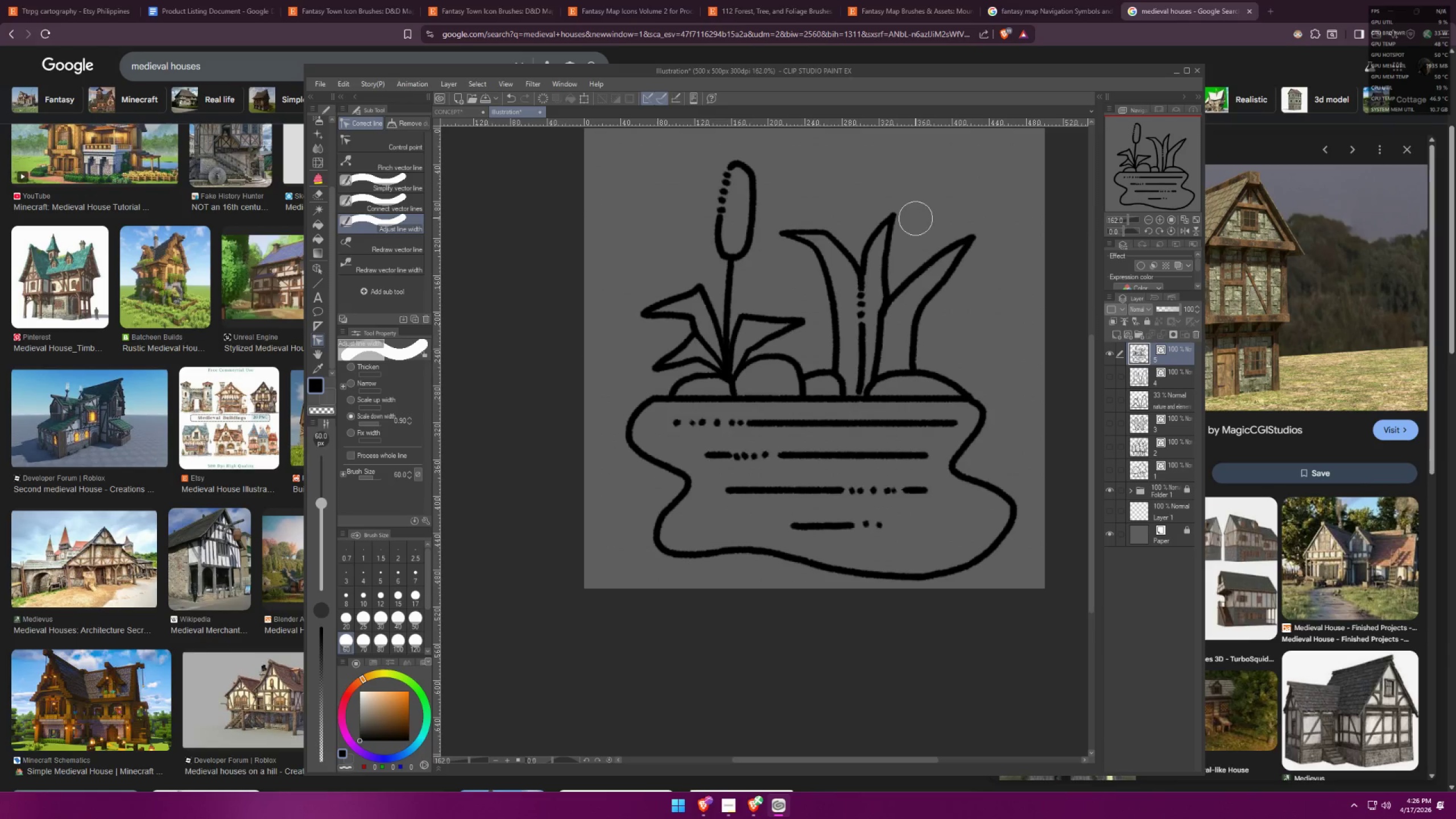 
left_click_drag(start_coordinate=[880, 210], to_coordinate=[905, 208])
 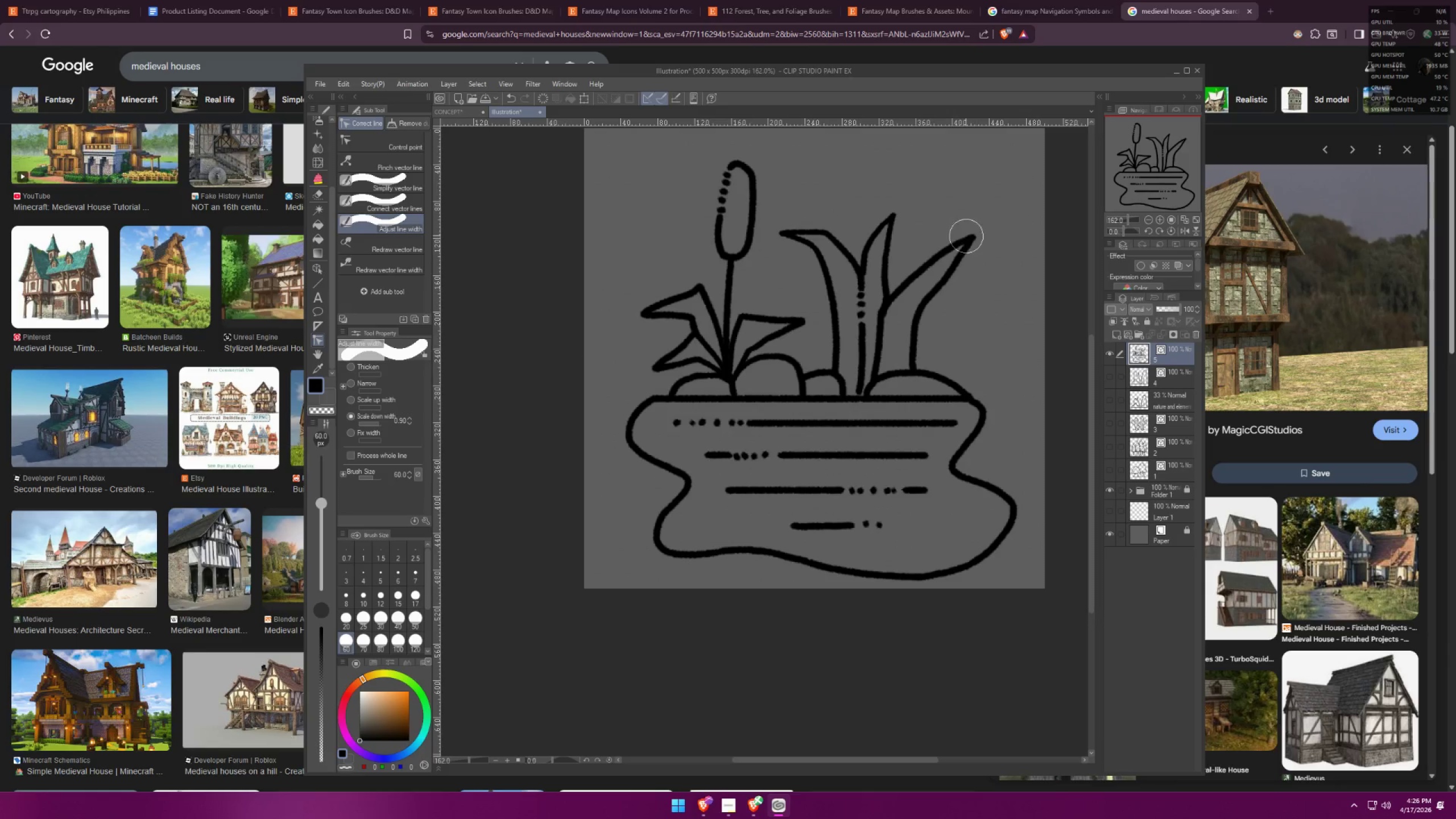 
left_click_drag(start_coordinate=[959, 231], to_coordinate=[996, 237])
 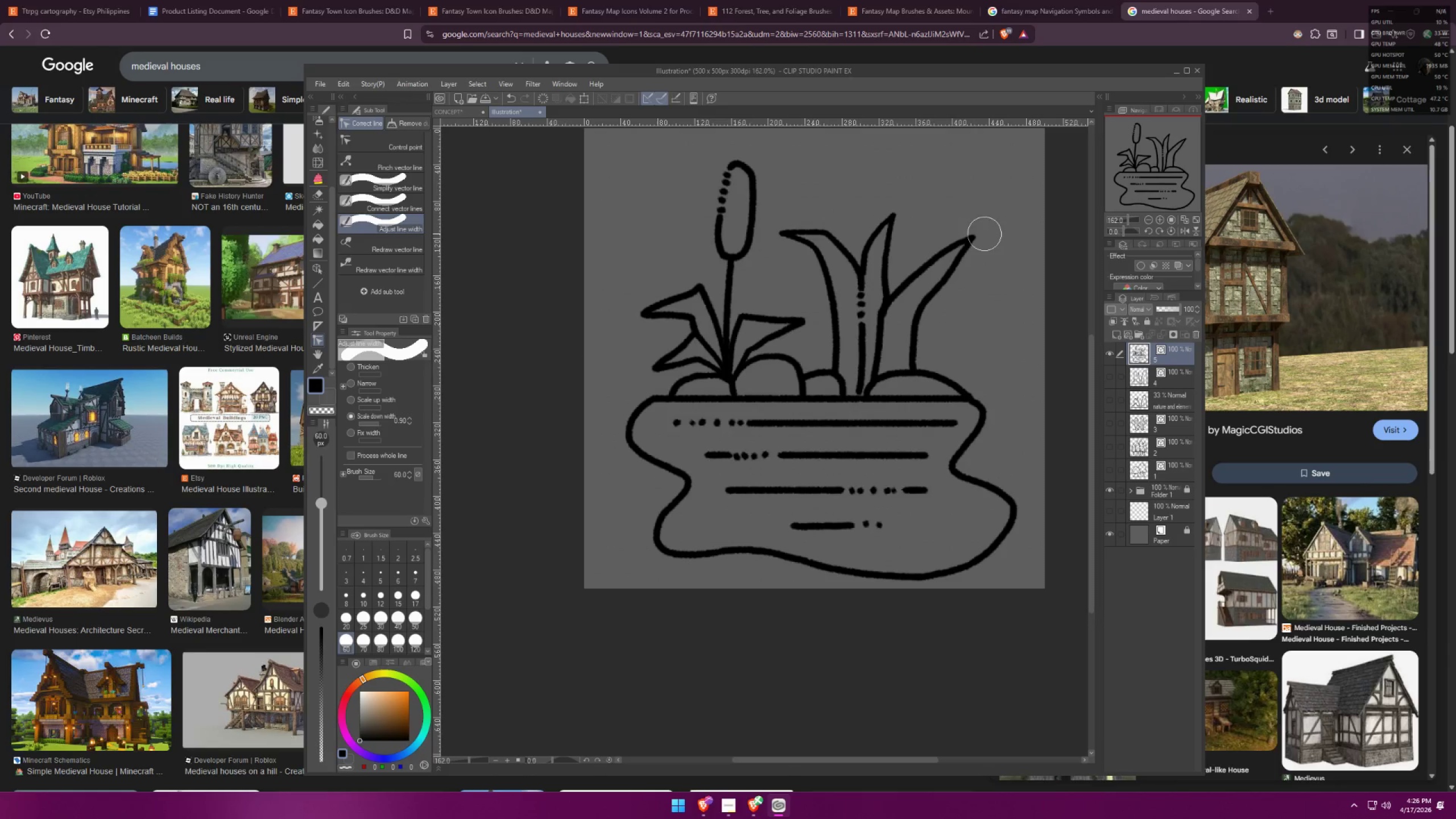 
left_click_drag(start_coordinate=[975, 230], to_coordinate=[989, 232])
 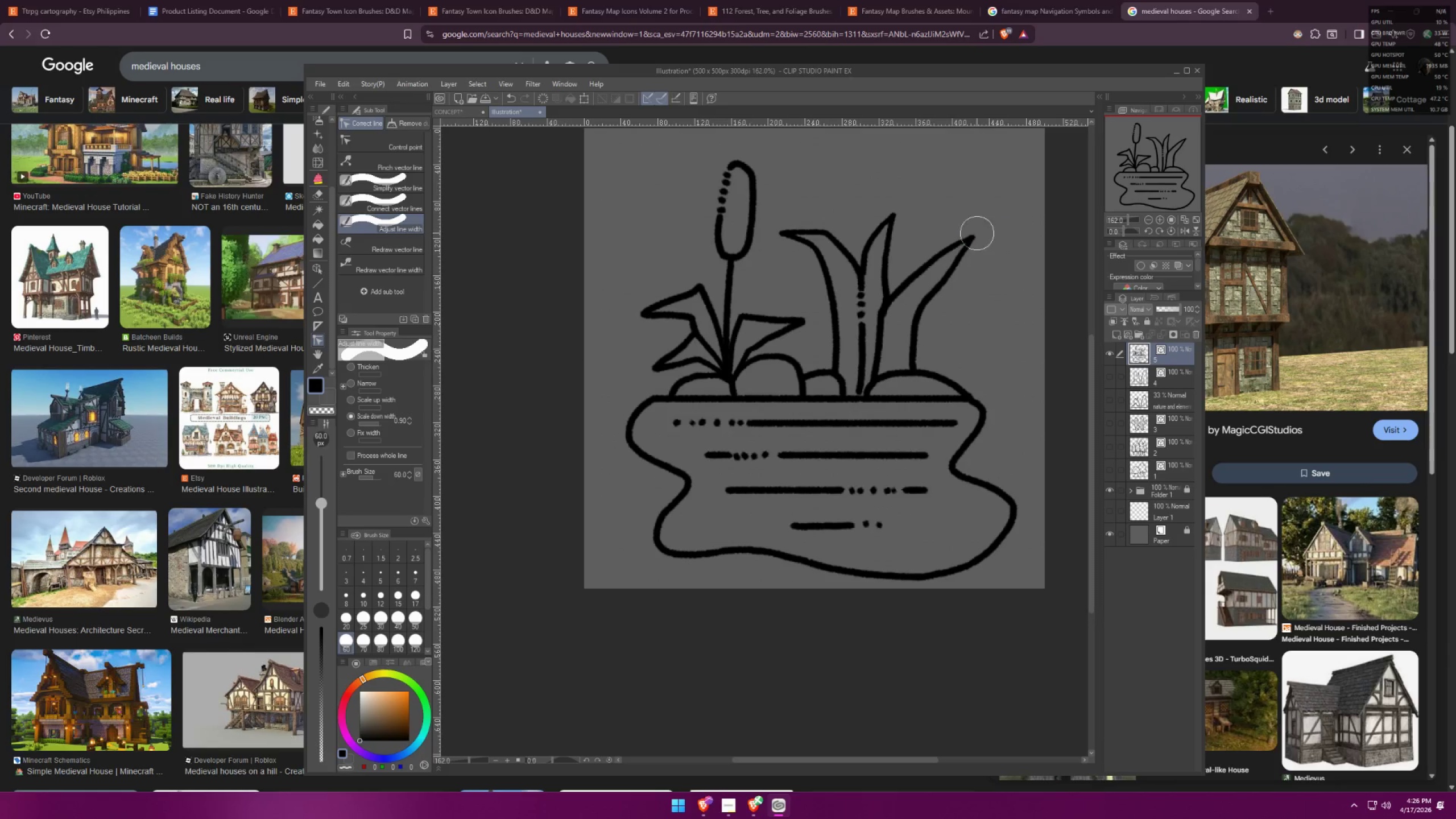 
left_click_drag(start_coordinate=[976, 232], to_coordinate=[992, 235])
 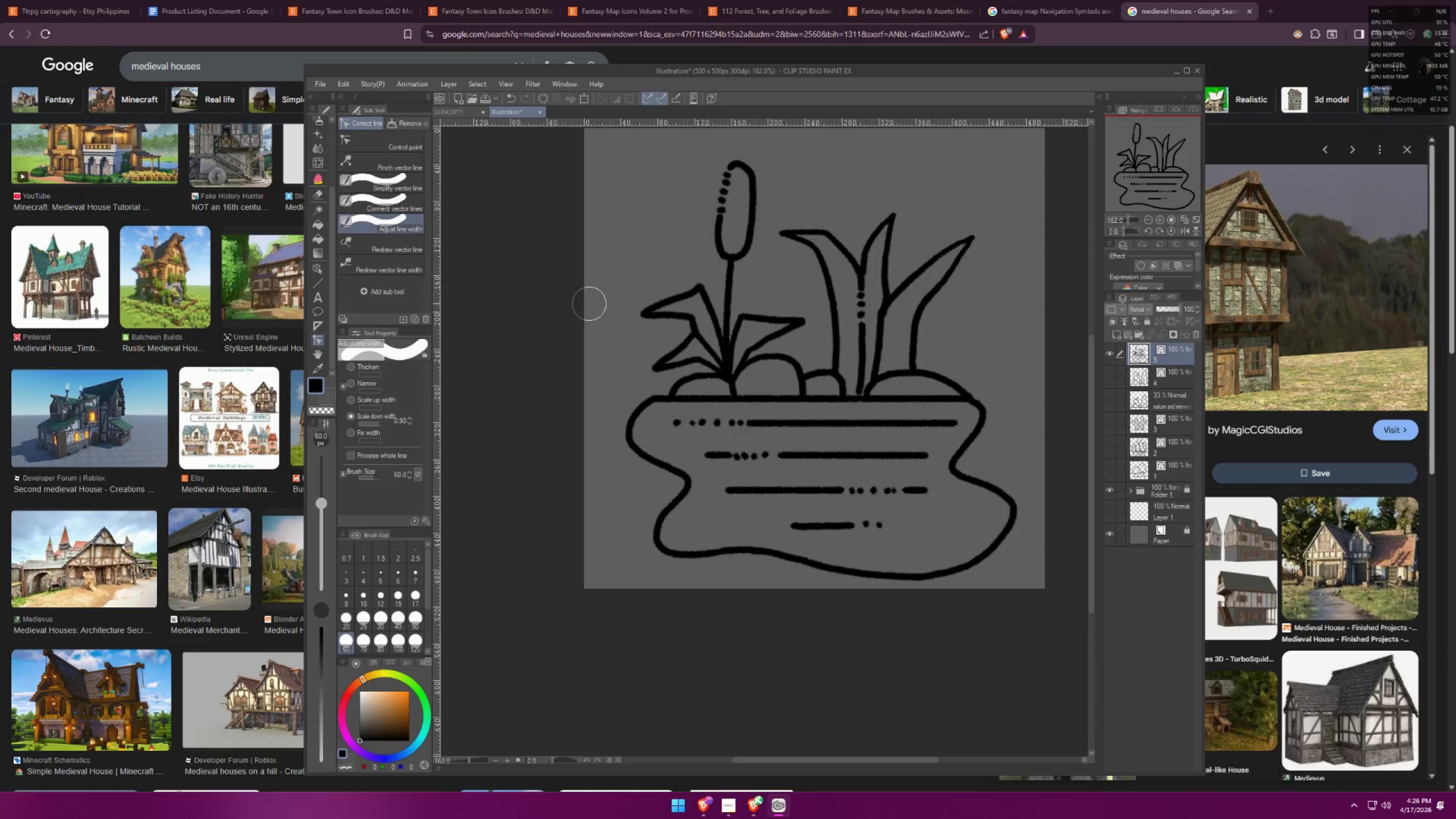 
left_click_drag(start_coordinate=[652, 313], to_coordinate=[640, 332])
 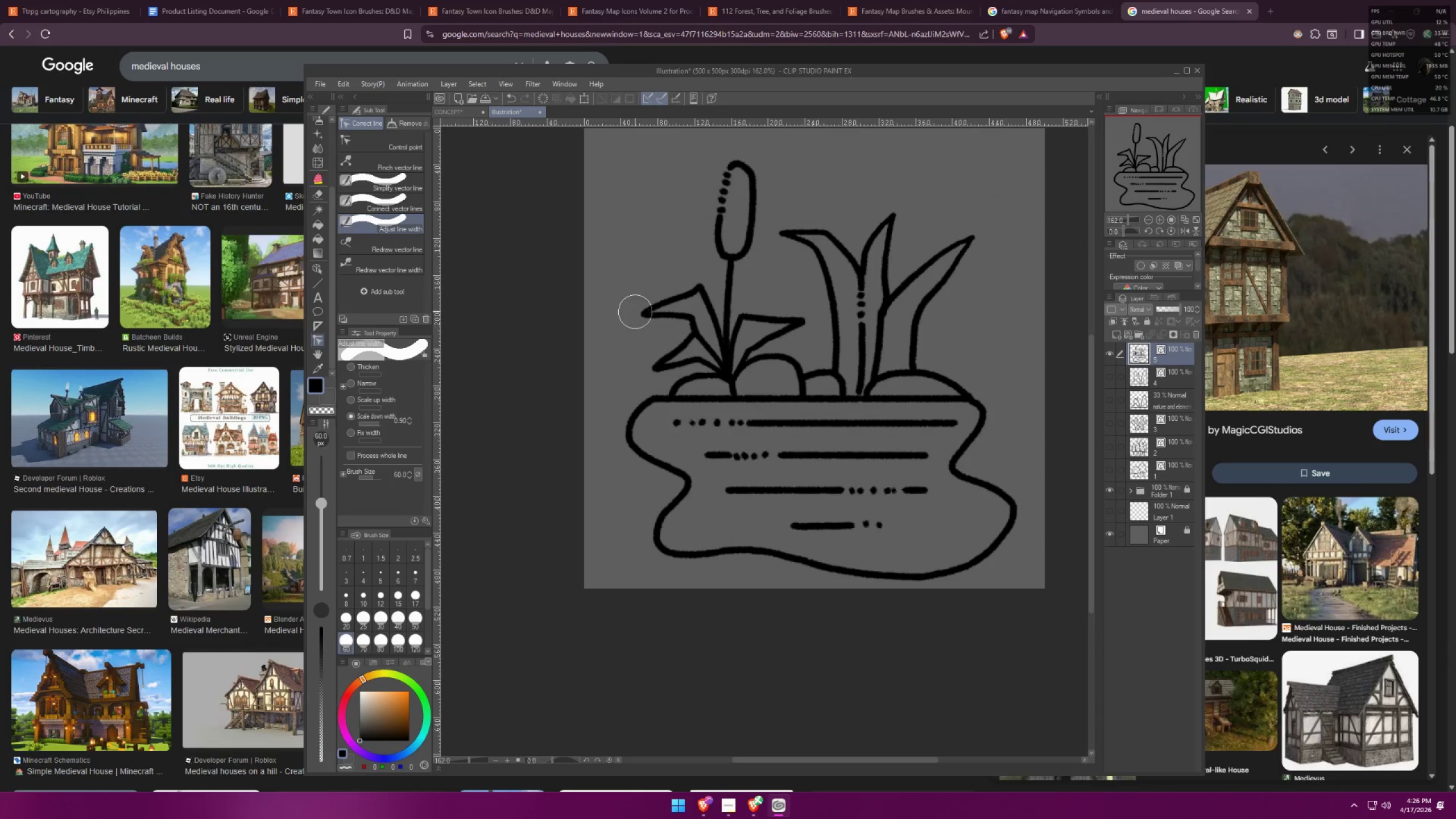 
left_click_drag(start_coordinate=[635, 308], to_coordinate=[636, 320])
 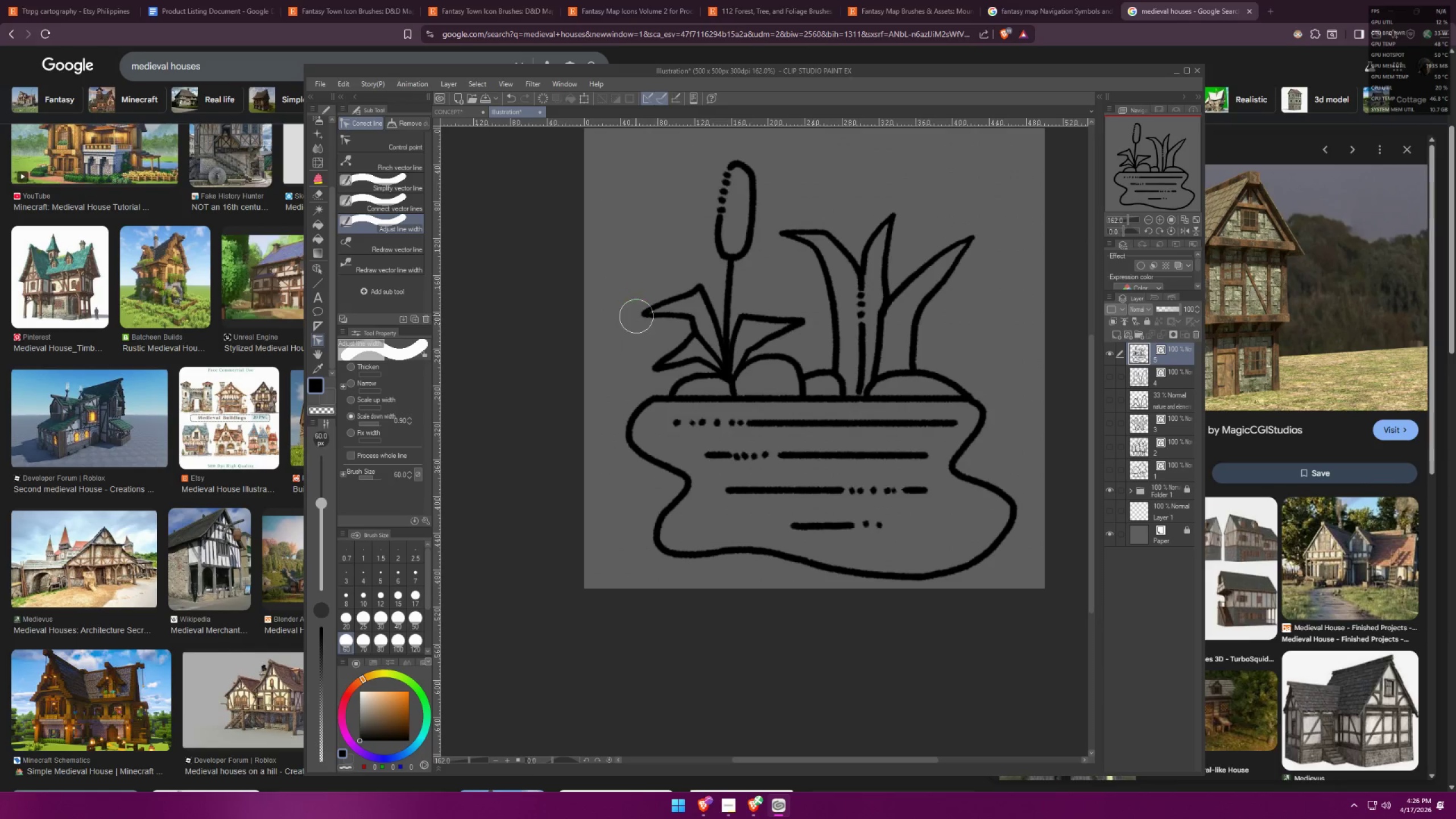 
left_click_drag(start_coordinate=[637, 312], to_coordinate=[634, 320])
 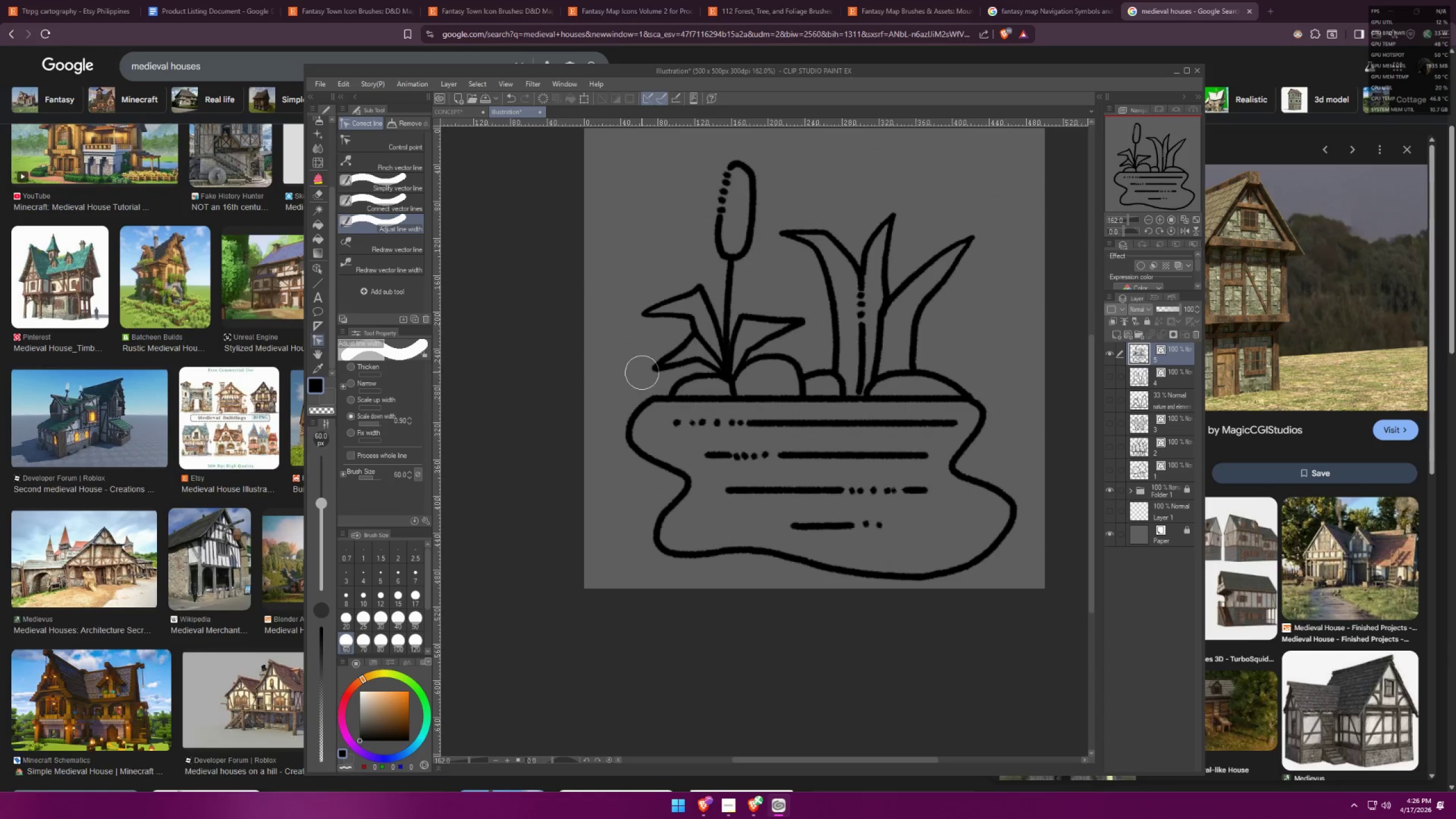 
left_click_drag(start_coordinate=[650, 367], to_coordinate=[648, 373])
 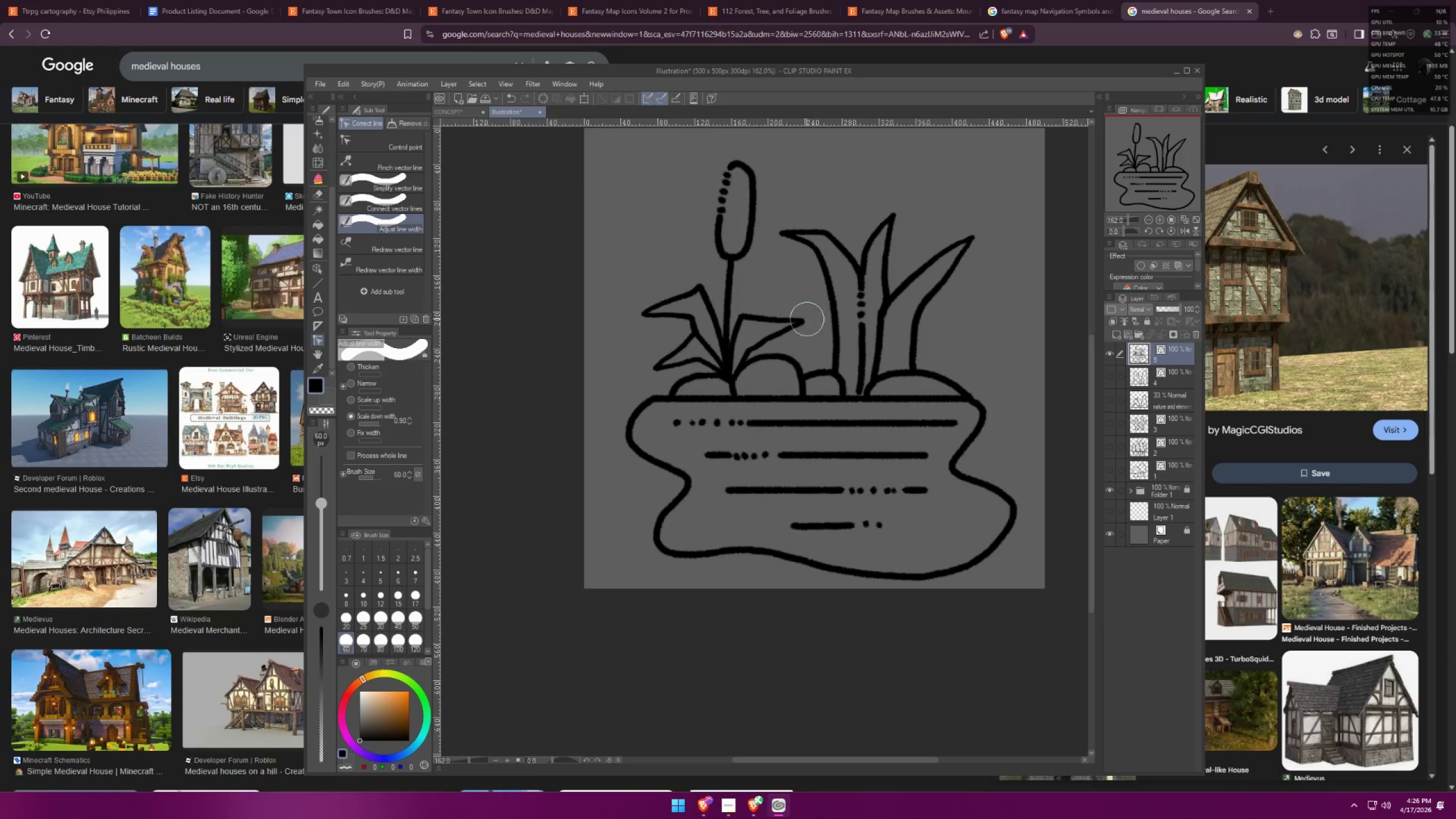 
left_click_drag(start_coordinate=[744, 167], to_coordinate=[767, 164])
 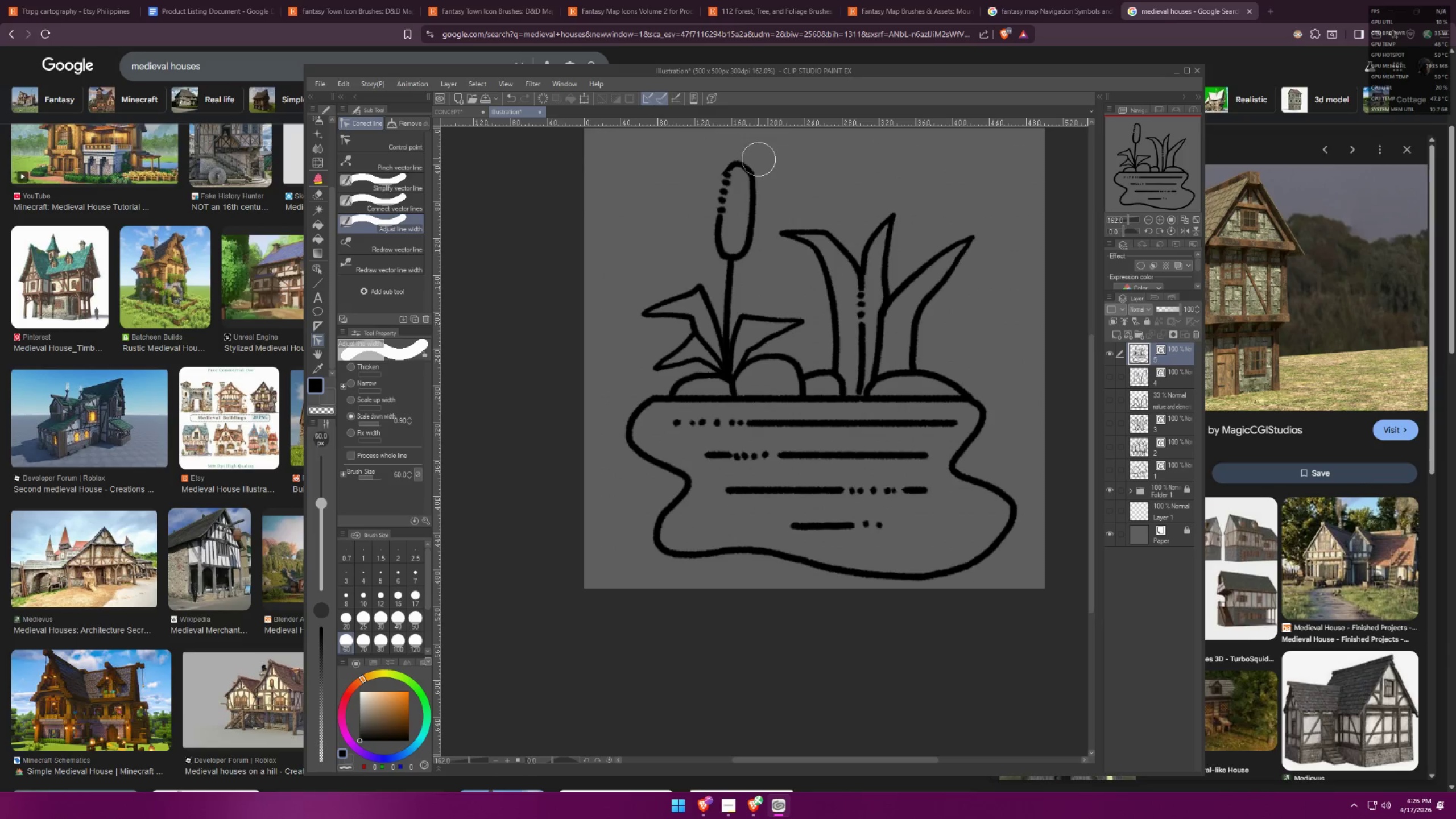 
left_click_drag(start_coordinate=[758, 158], to_coordinate=[763, 160])
 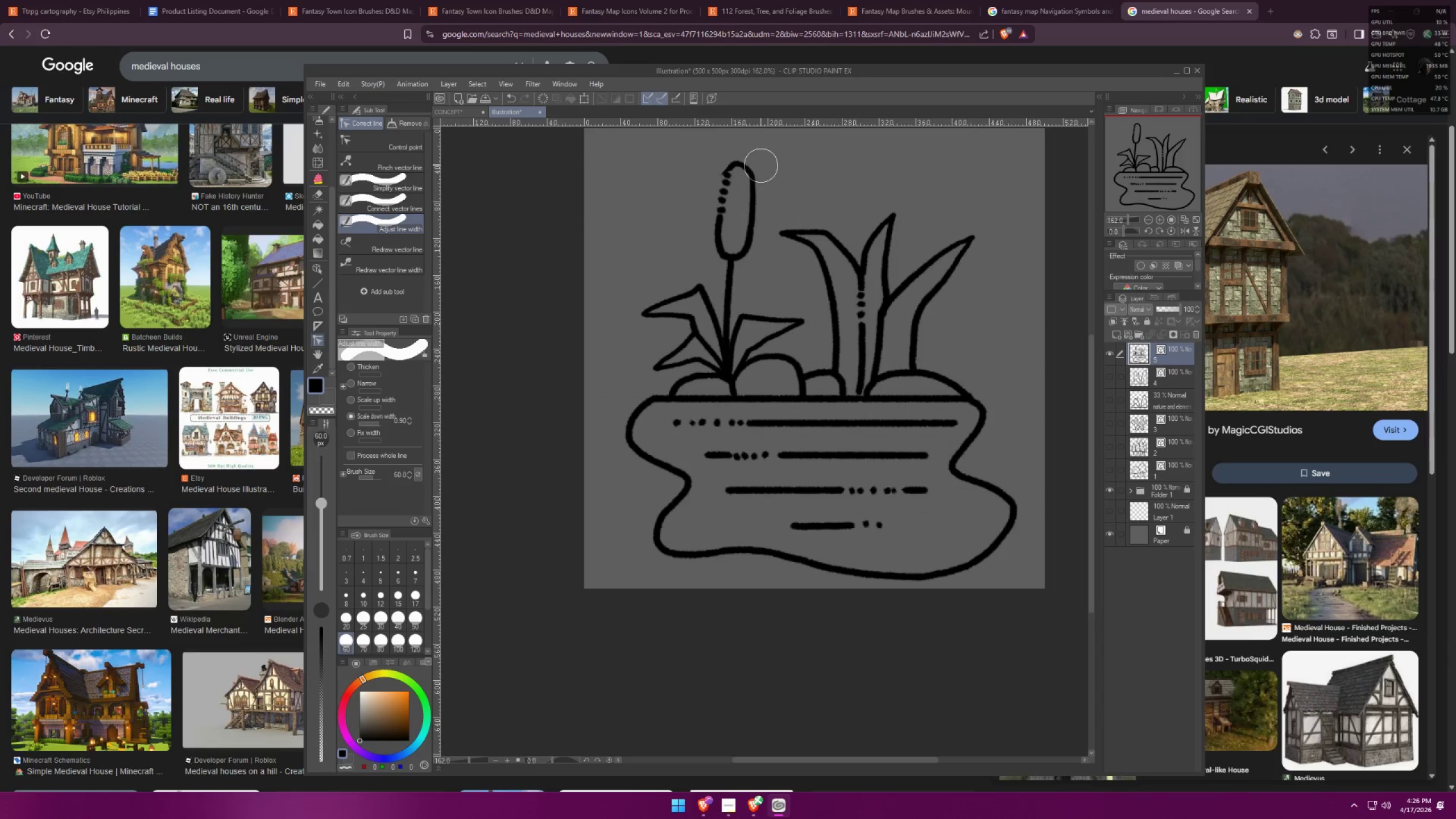 
left_click_drag(start_coordinate=[760, 165], to_coordinate=[763, 167])
 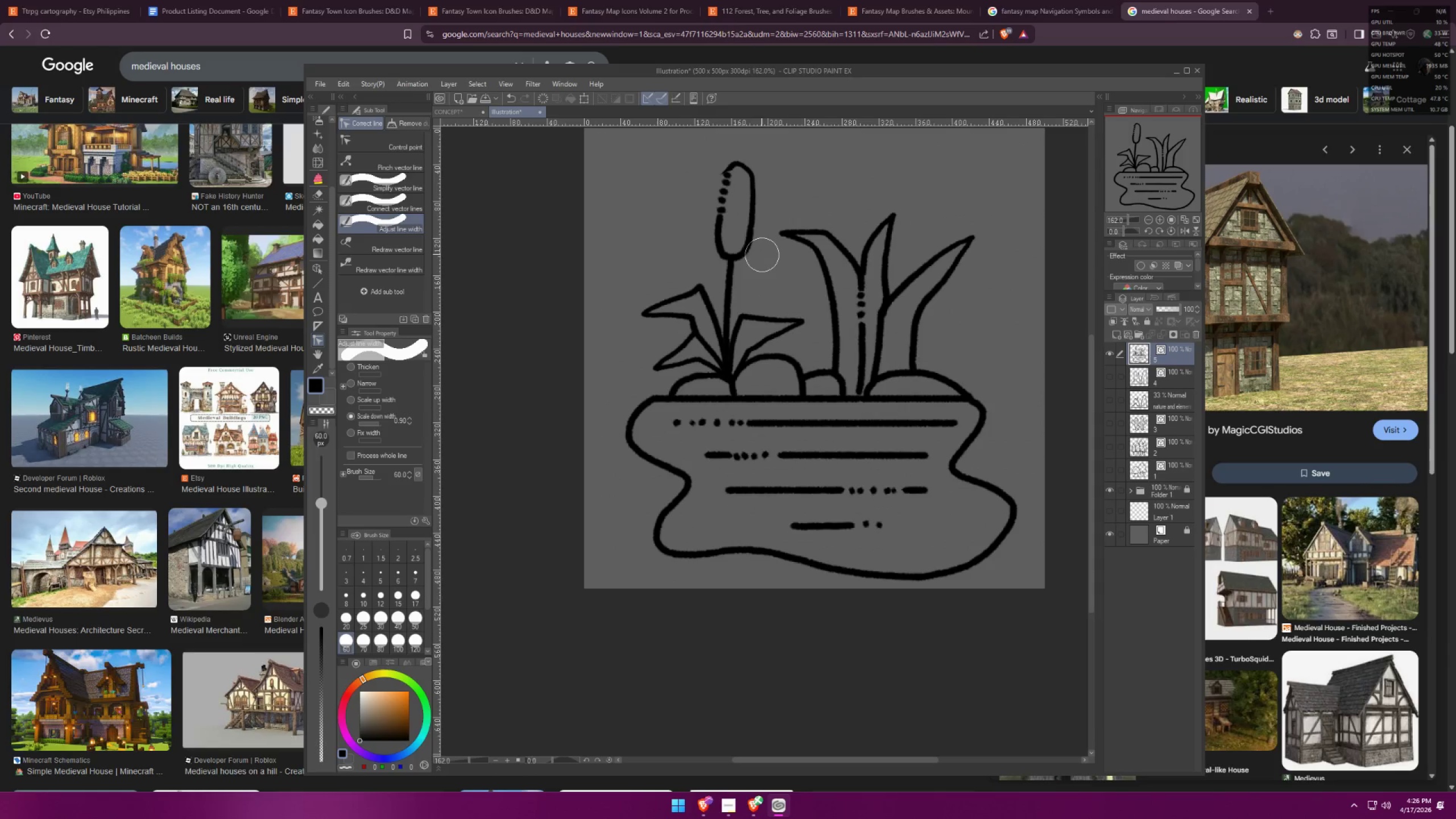 
hold_key(key=ControlLeft, duration=0.62)
 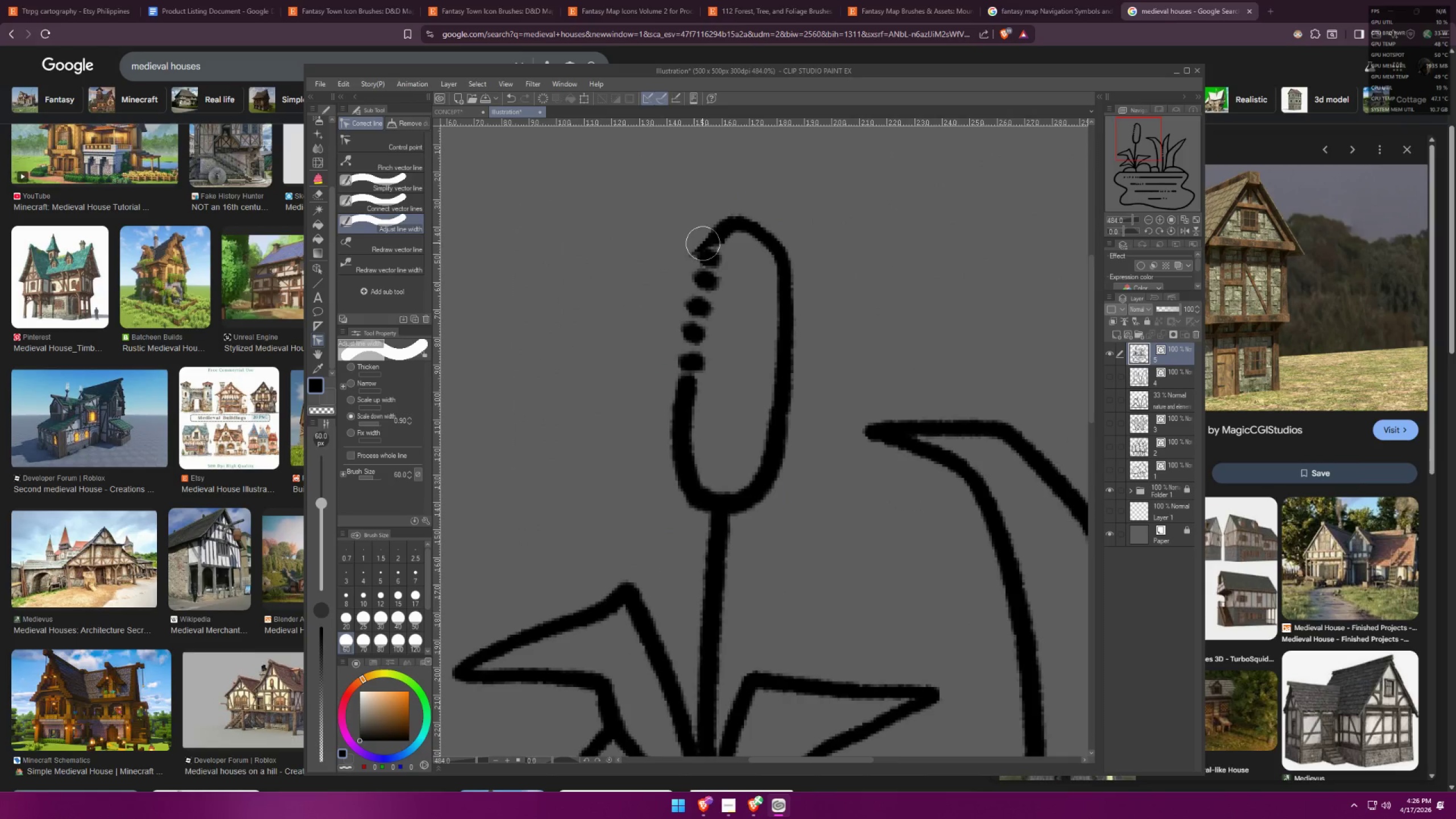 
scroll: coordinate [721, 210], scroll_direction: up, amount: 17.0
 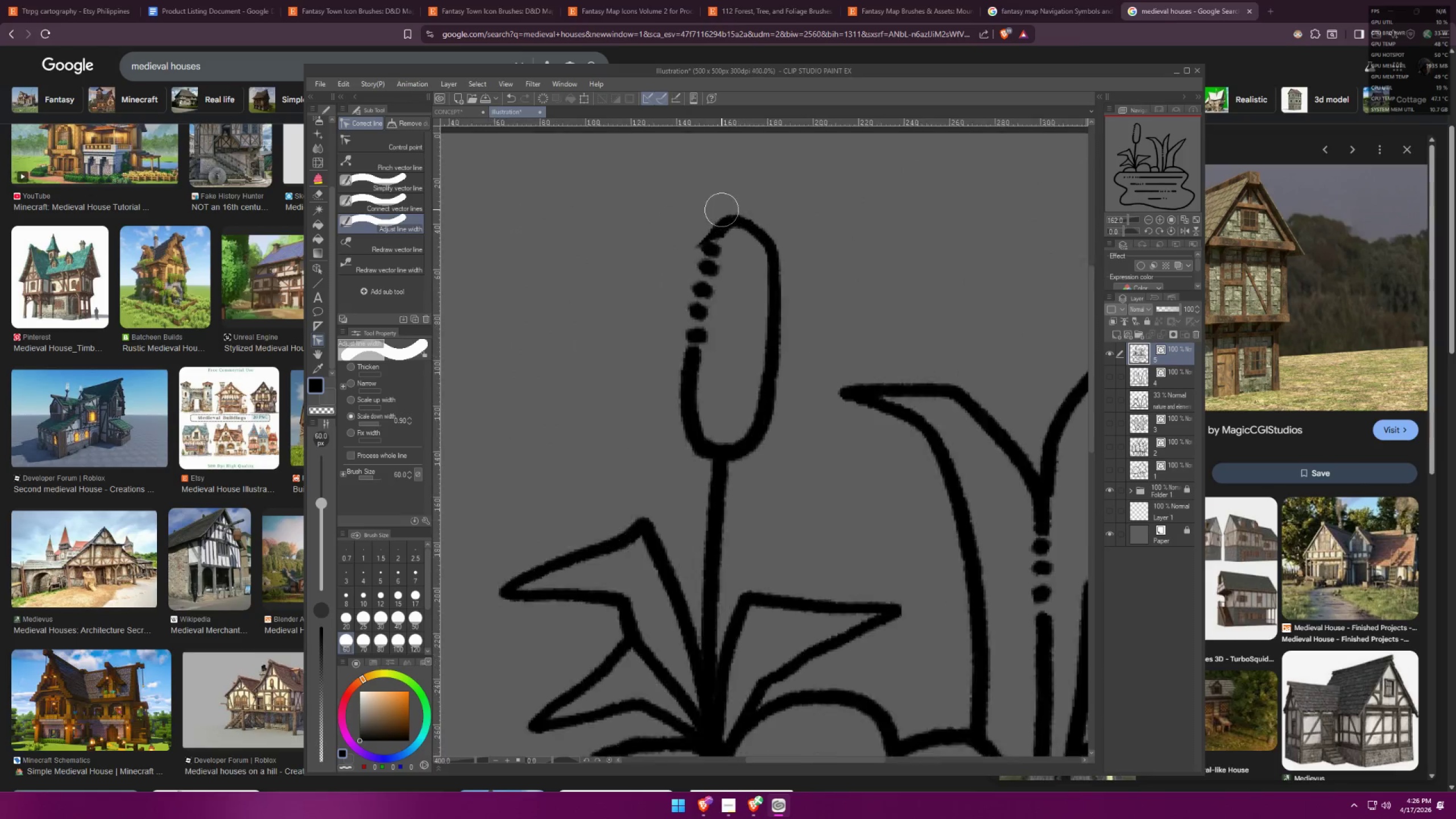 
hold_key(key=ControlLeft, duration=0.6)
left_click([698, 248])
 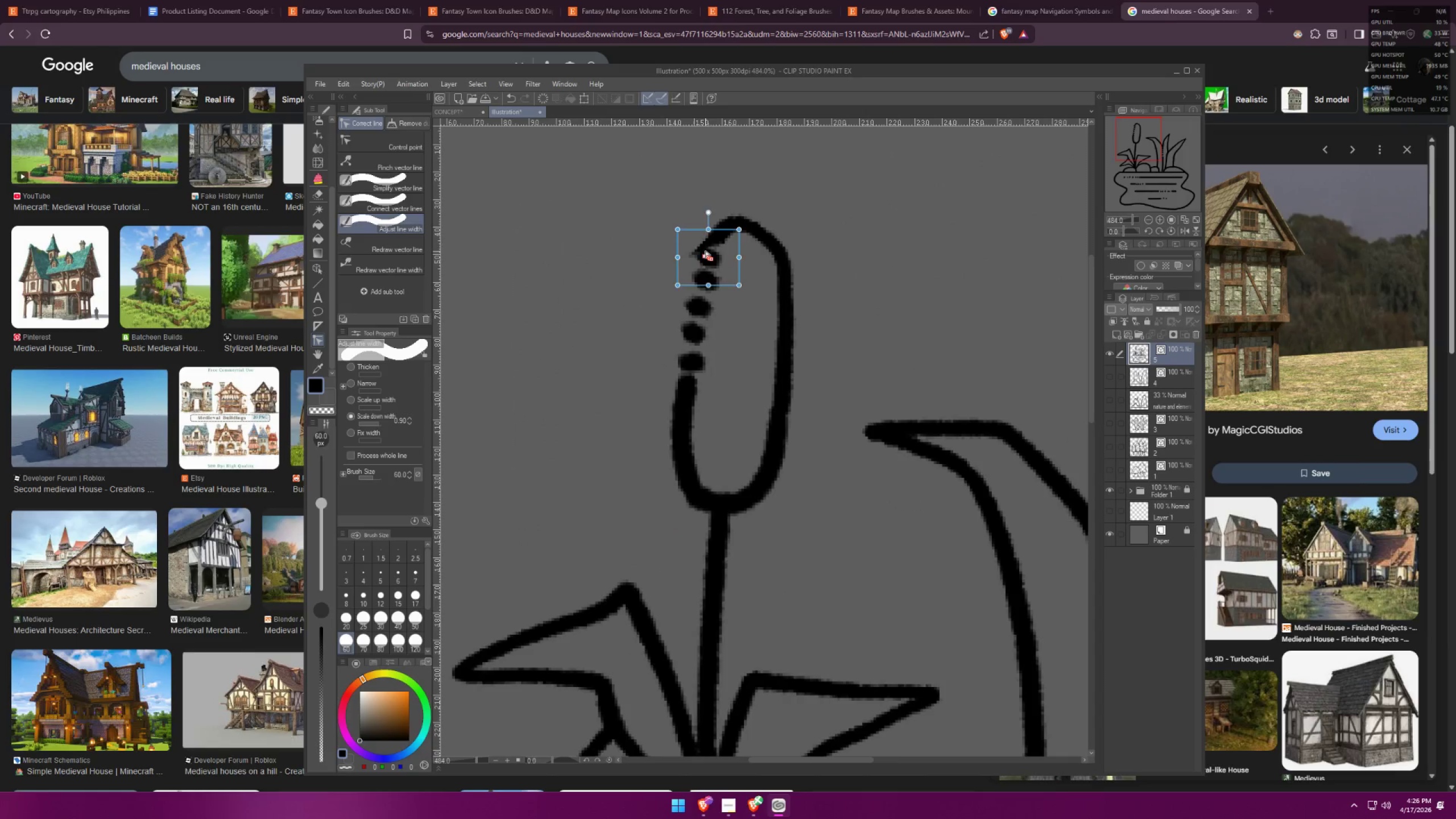 
hold_key(key=ControlLeft, duration=1.14)
left_click_drag(start_coordinate=[722, 242], to_coordinate=[712, 240])
 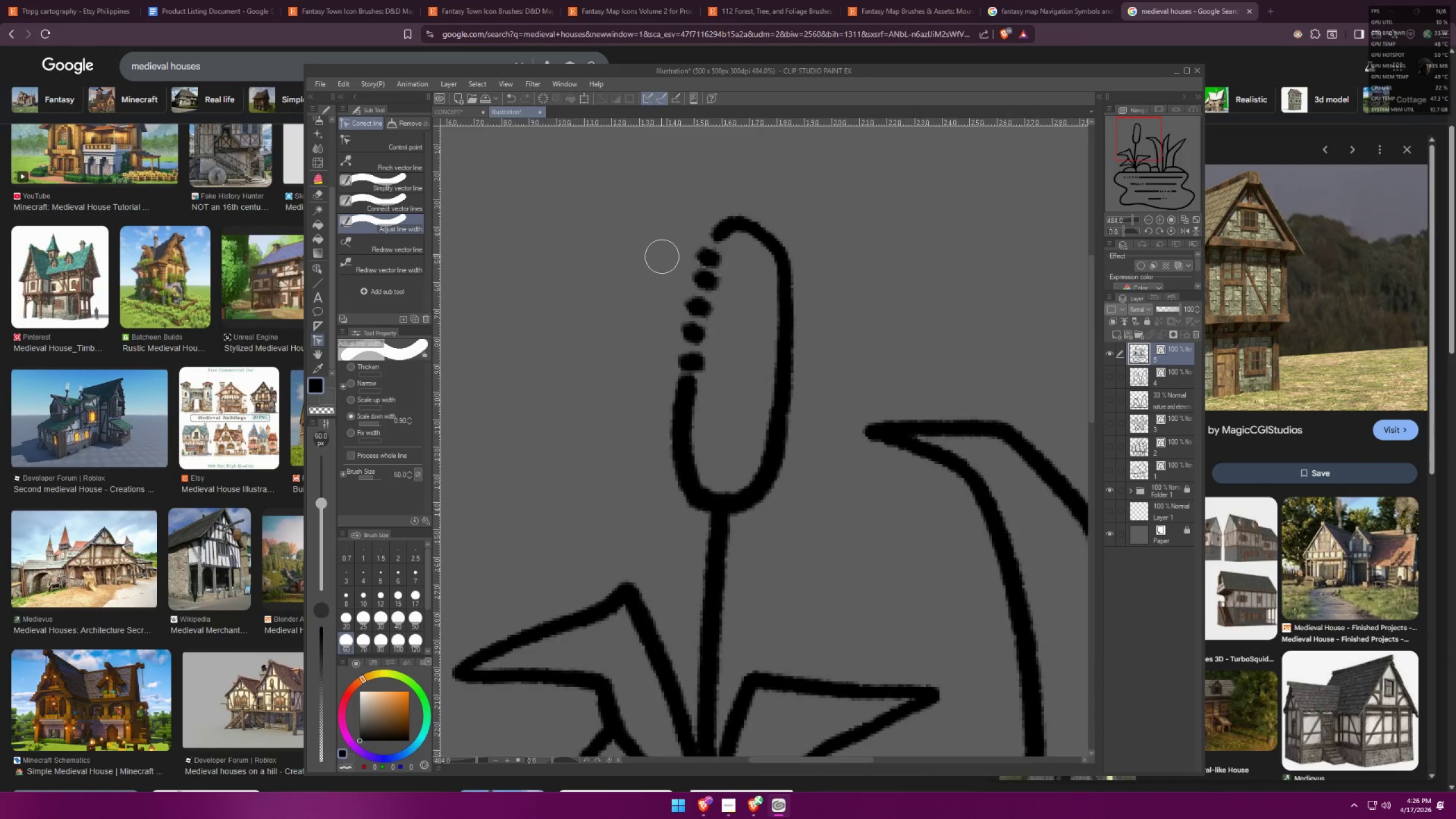 
scroll: coordinate [692, 211], scroll_direction: down, amount: 14.0
 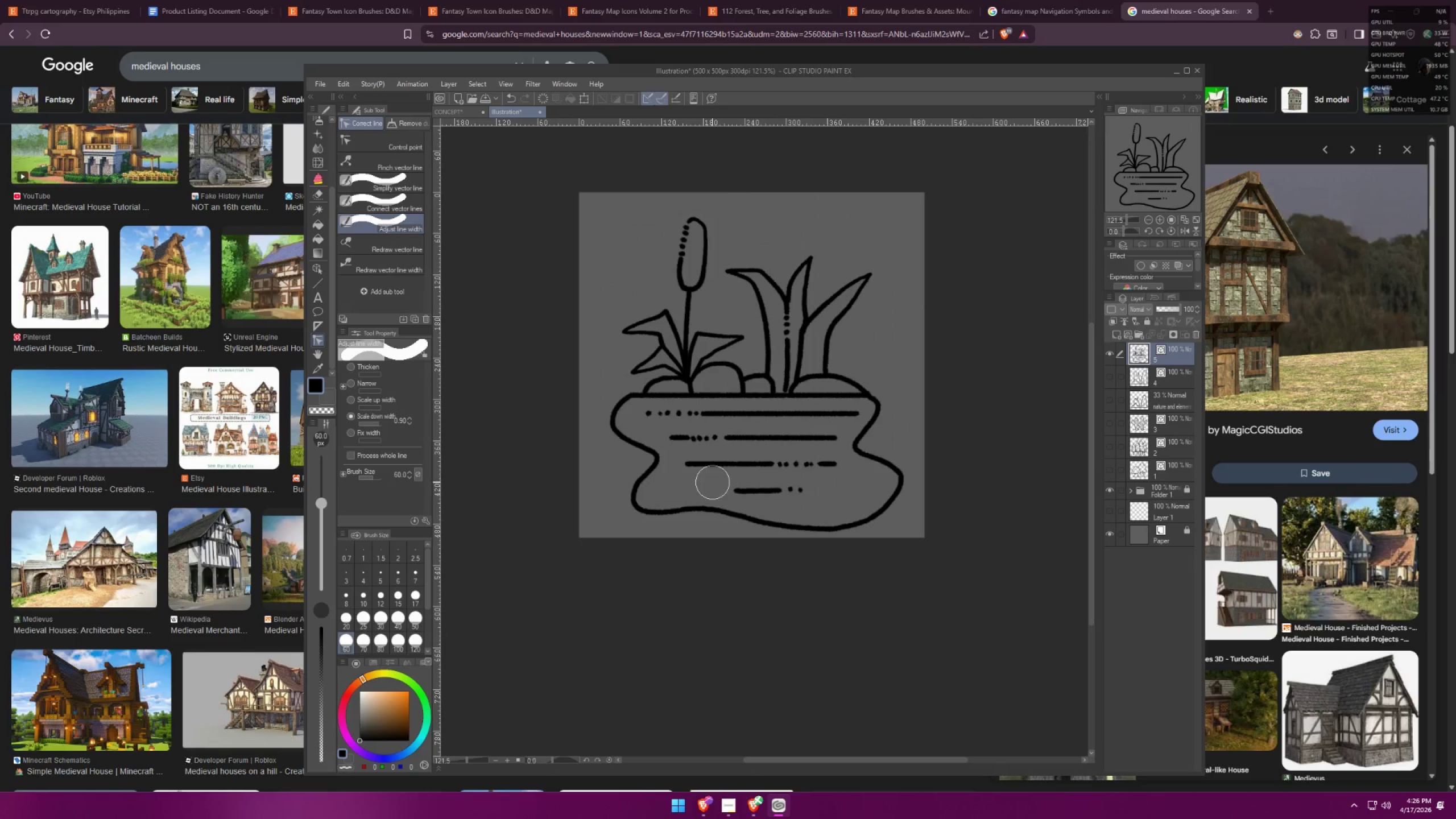 
left_click_drag(start_coordinate=[678, 467], to_coordinate=[704, 469])
 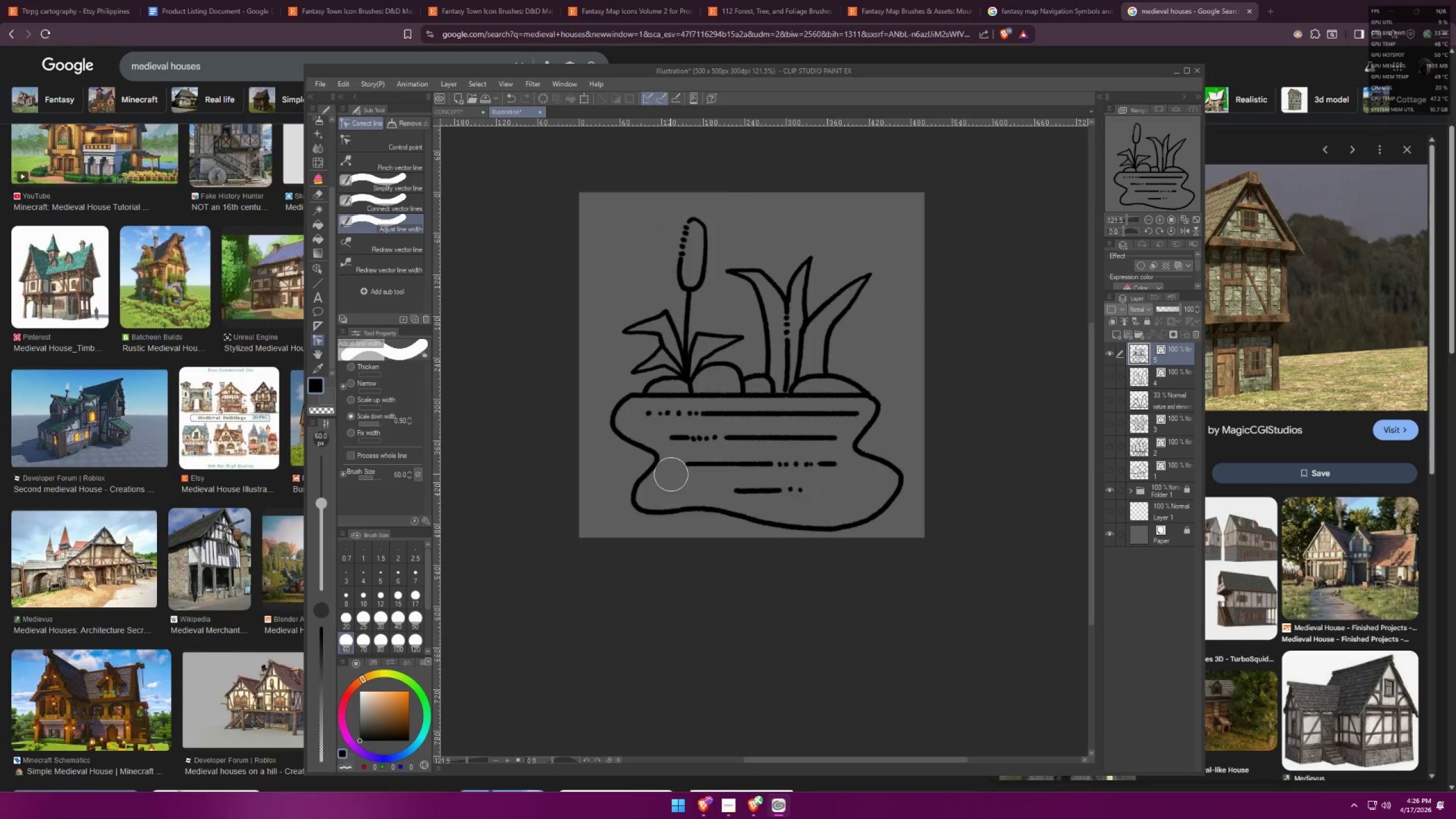 
left_click_drag(start_coordinate=[681, 471], to_coordinate=[708, 462])
 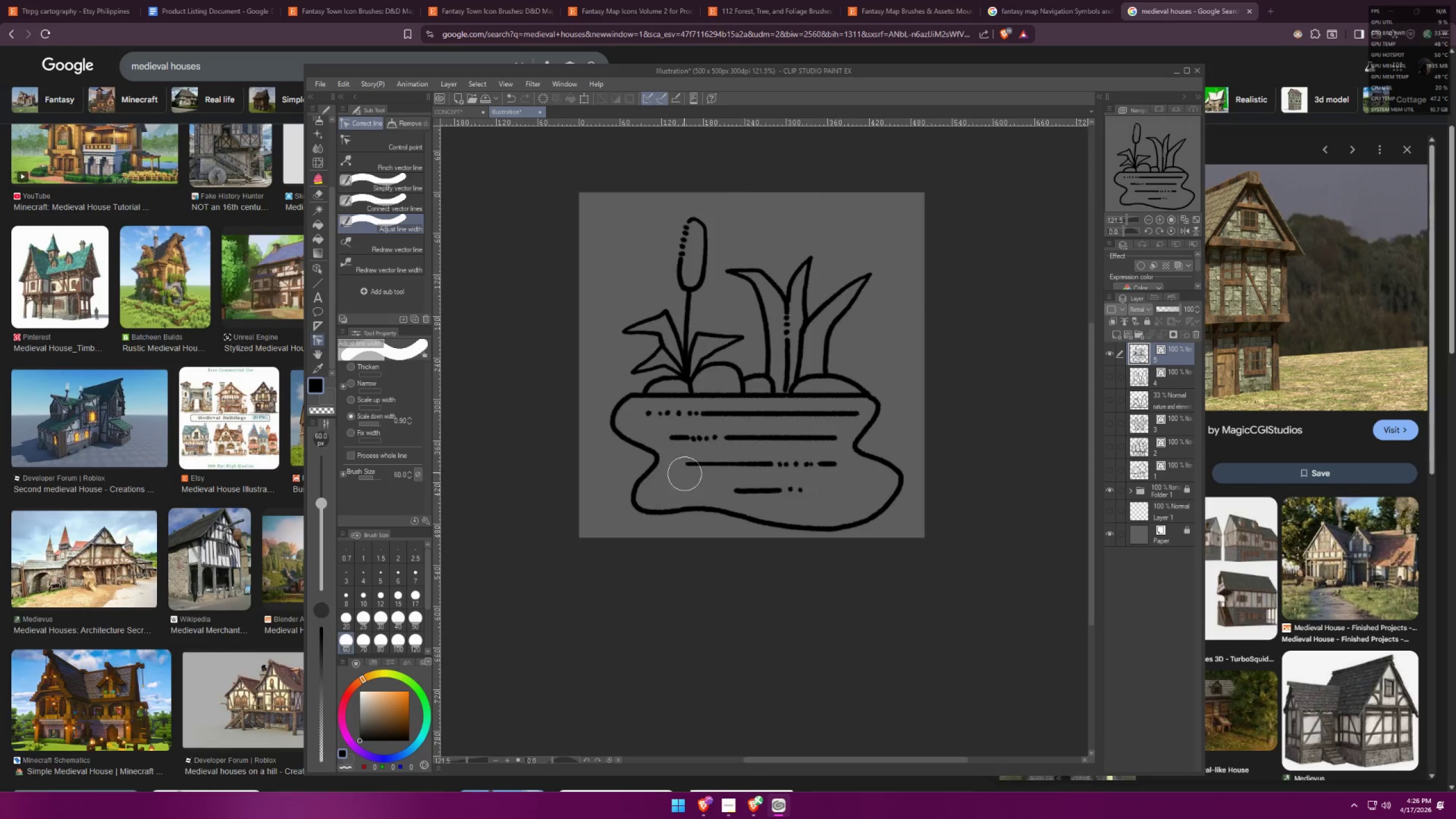 
left_click_drag(start_coordinate=[685, 471], to_coordinate=[717, 465])
 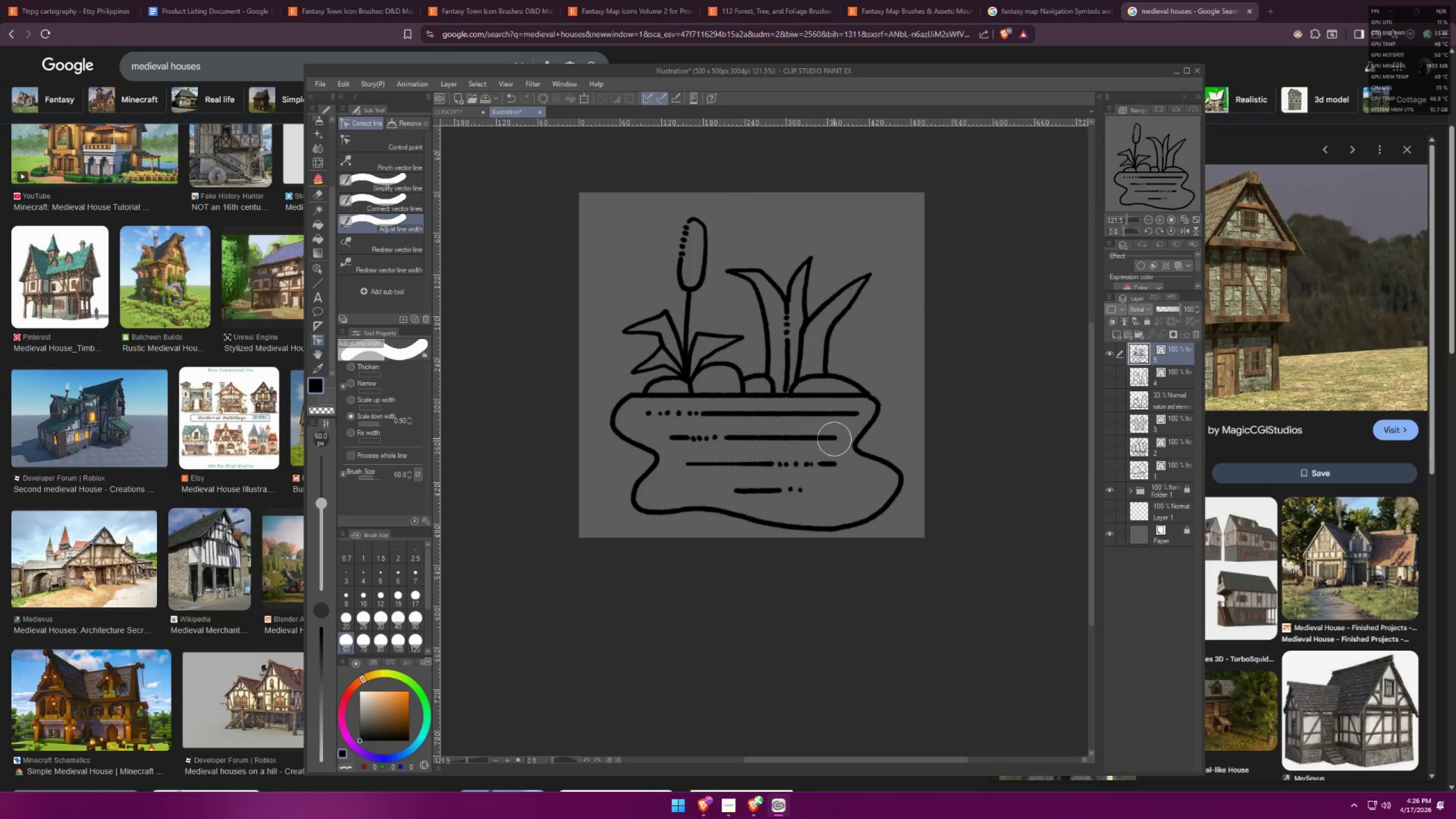 
left_click([835, 433])
 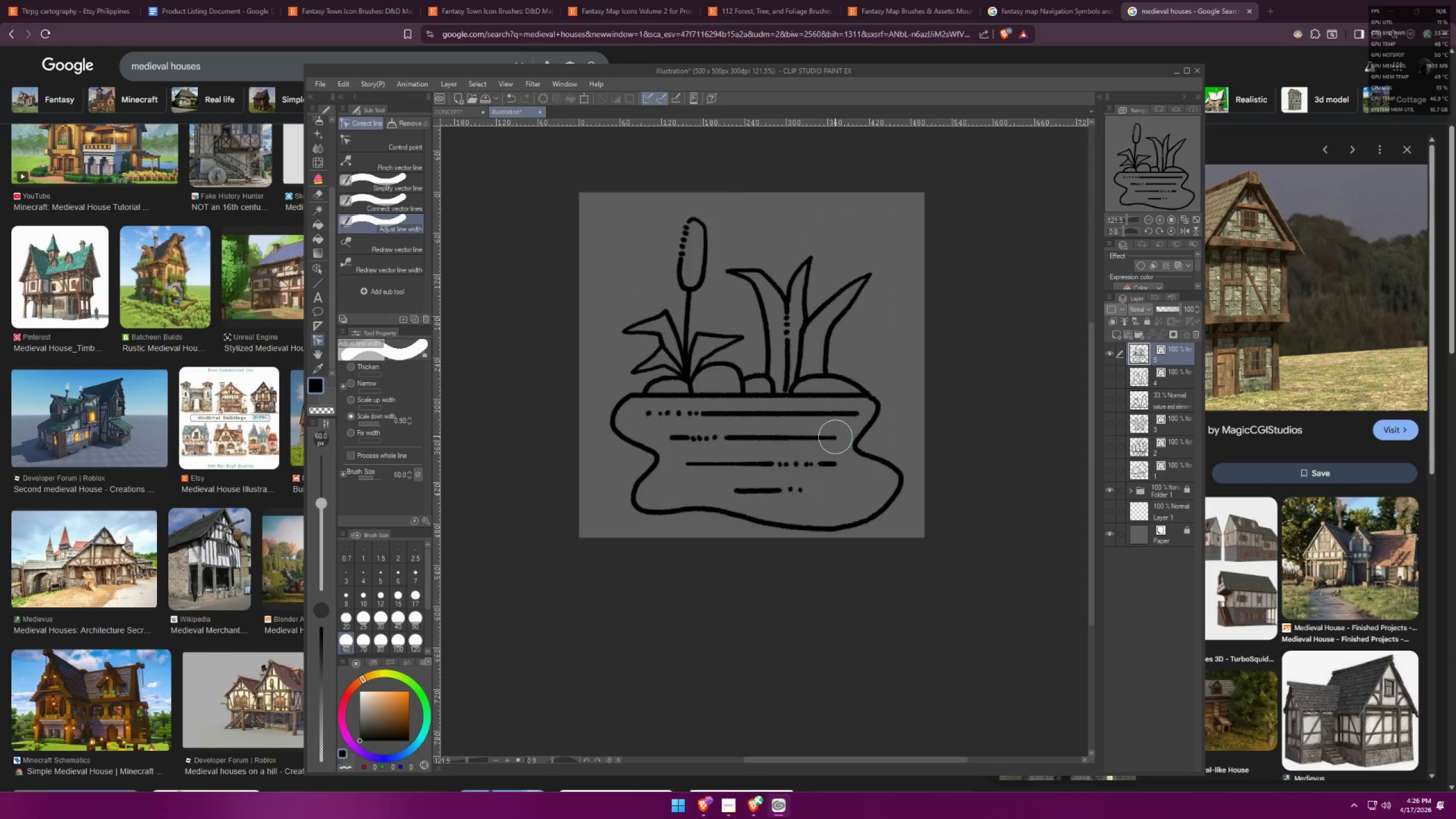 
triple_click([835, 436])
 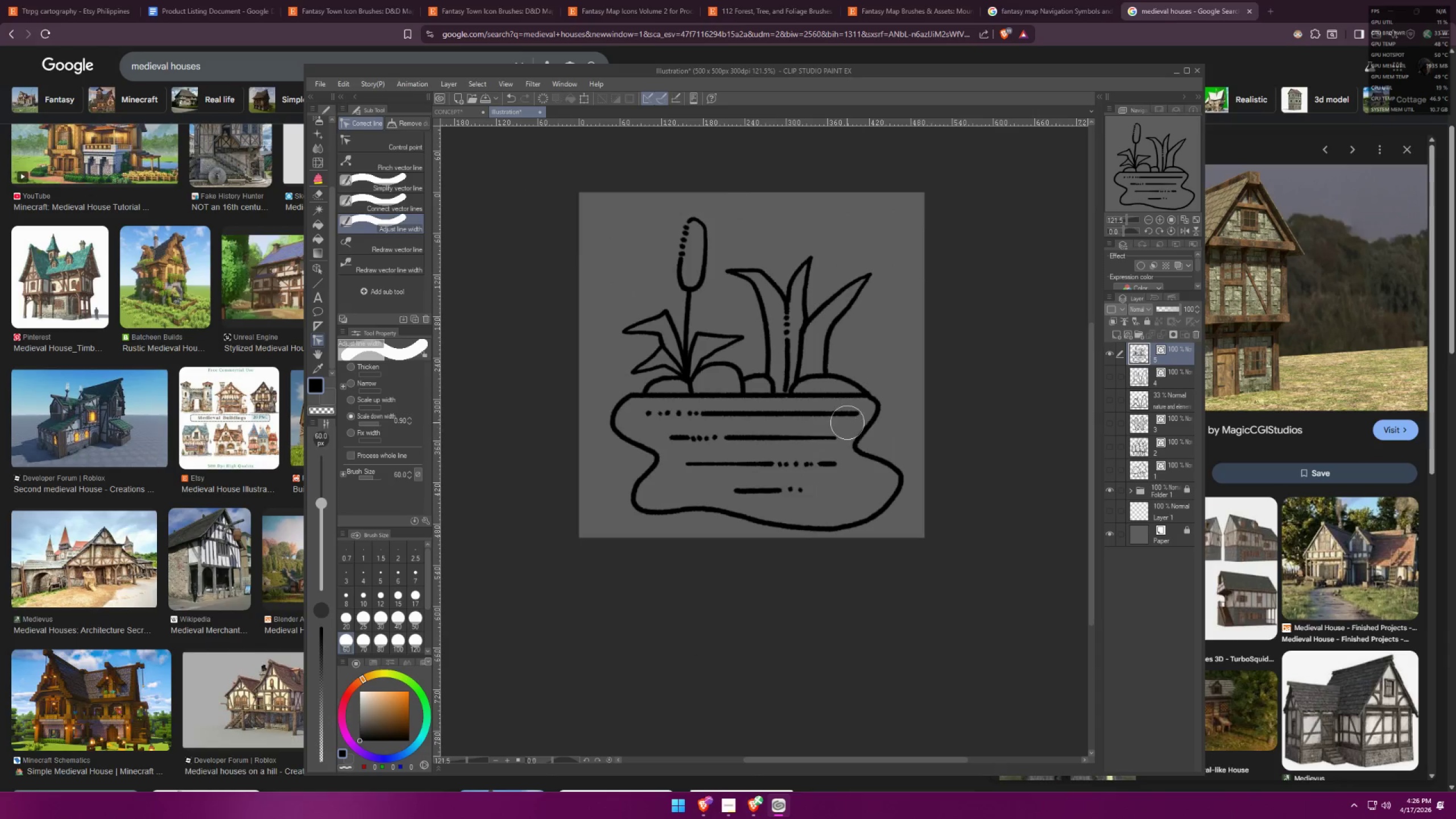 
triple_click([850, 417])
 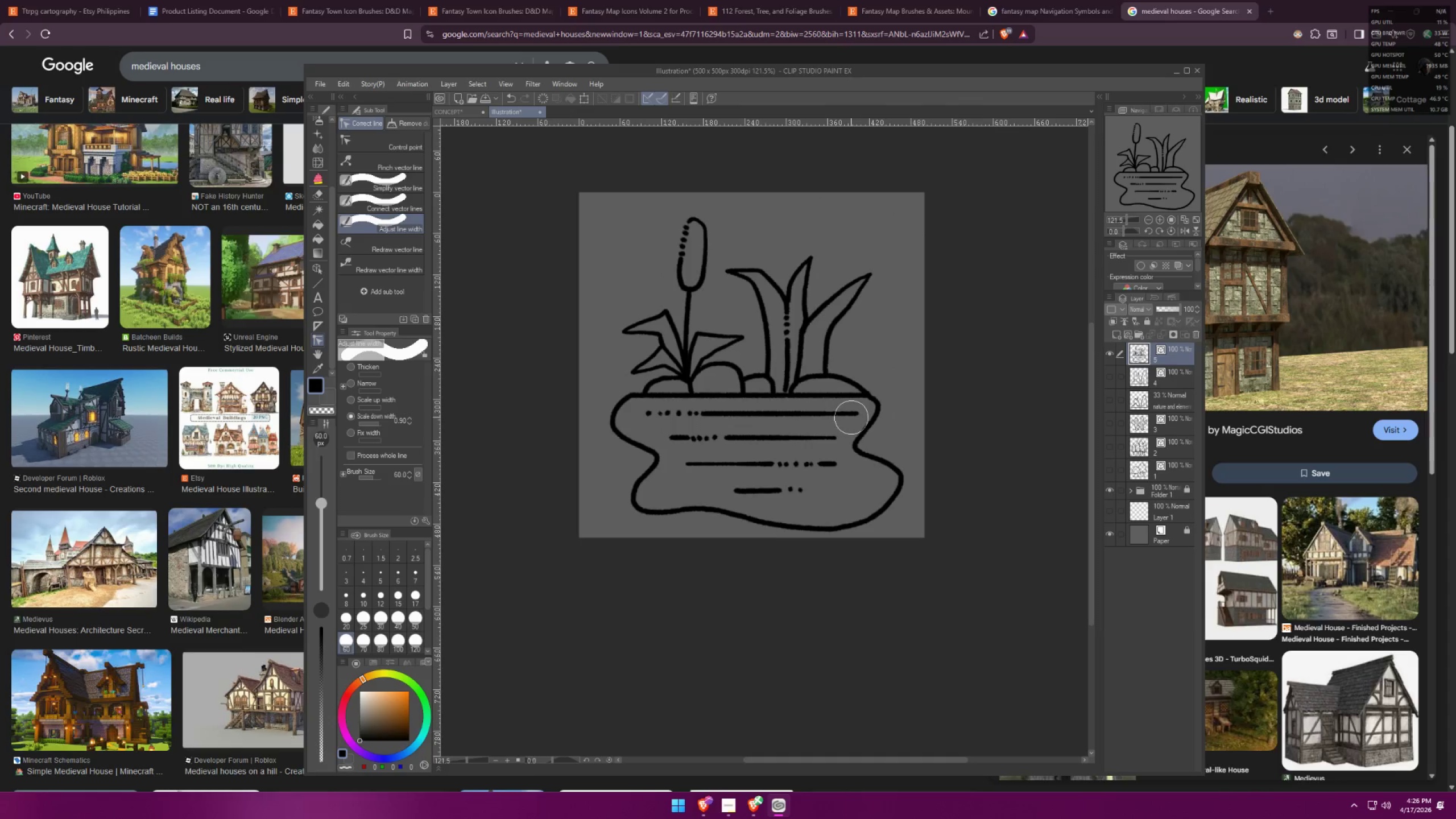 
triple_click([851, 417])
 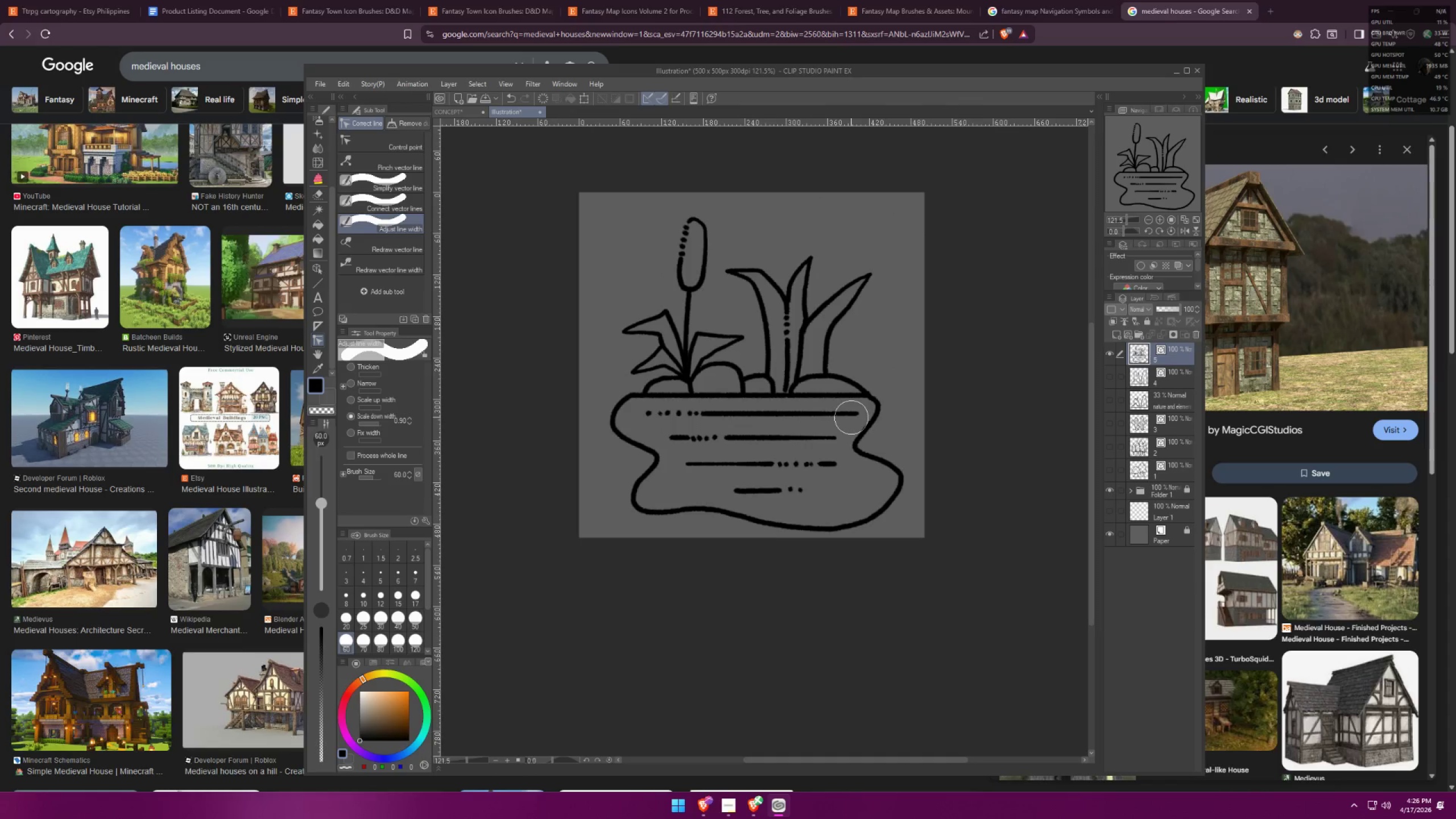 
triple_click([851, 417])
 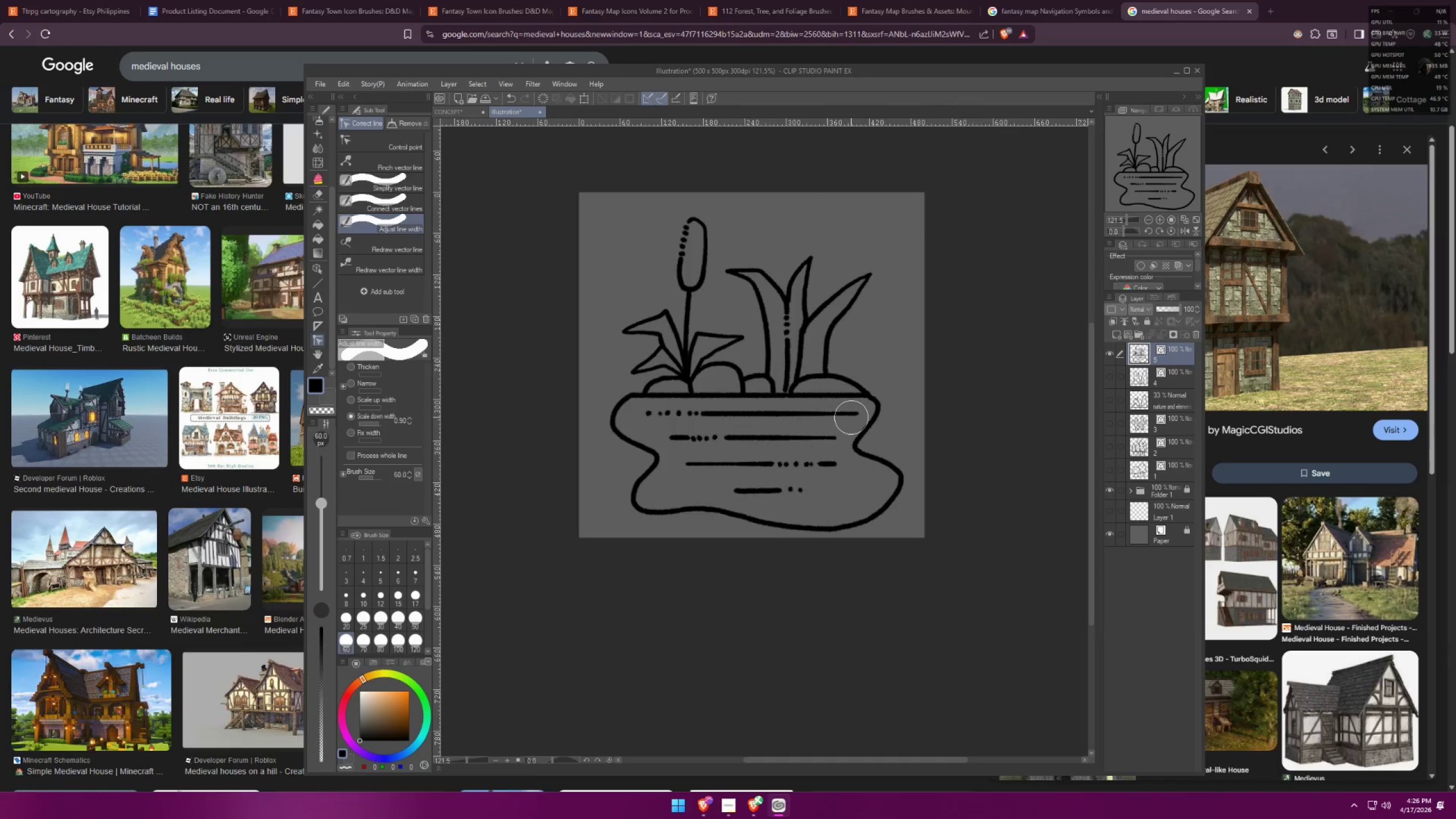 
triple_click([851, 417])
 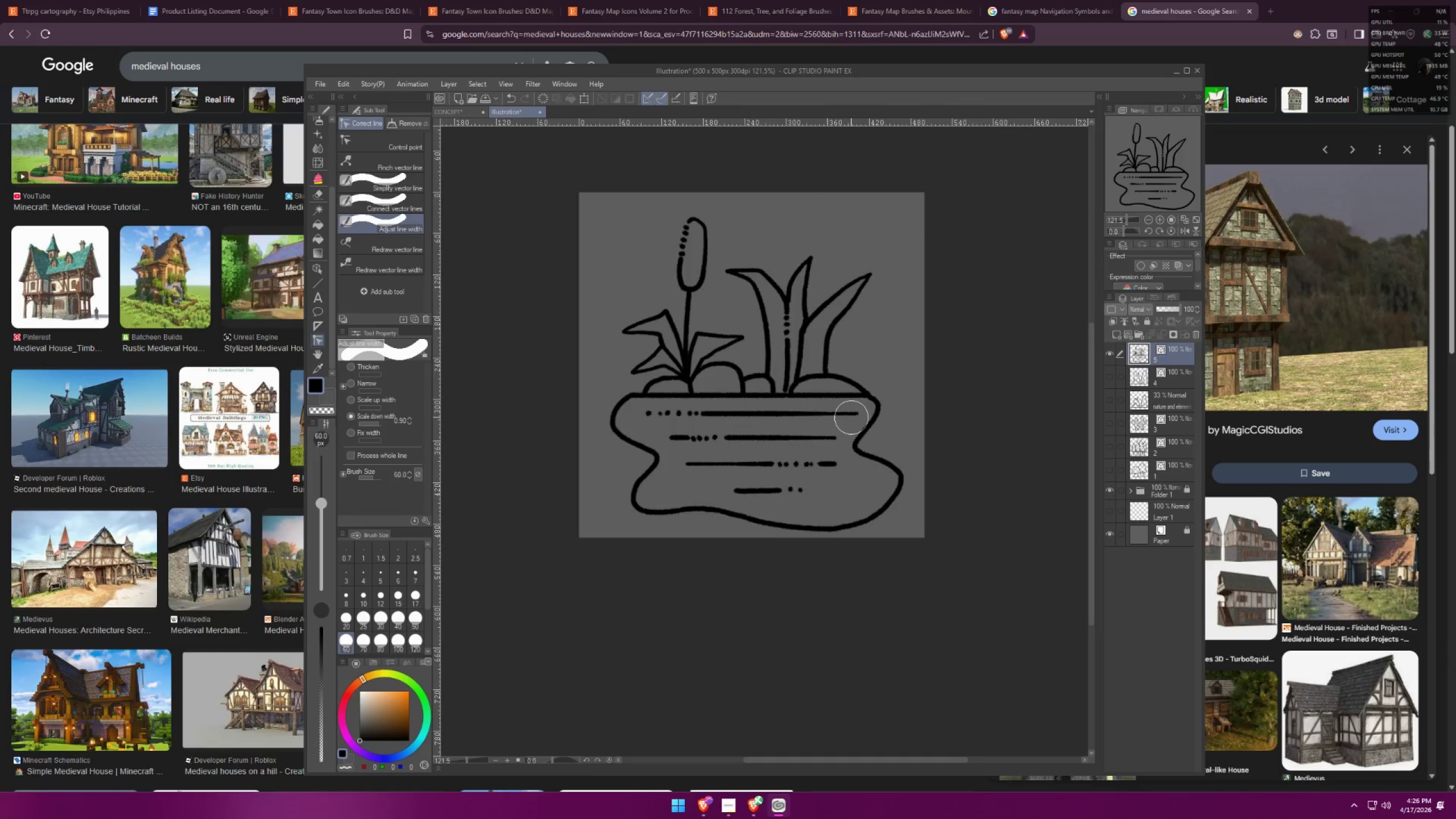 
triple_click([851, 417])
 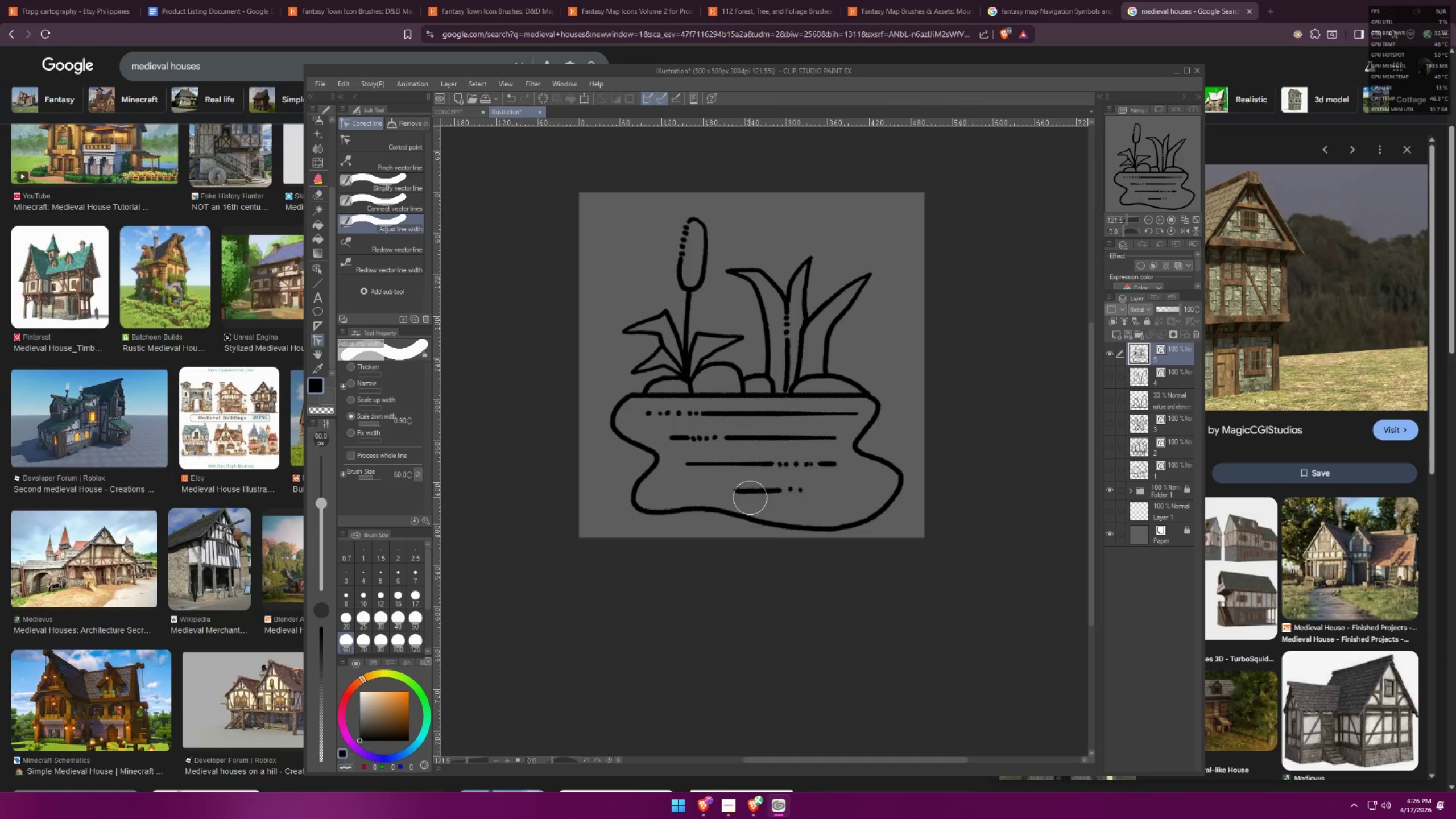 
double_click([743, 490])
 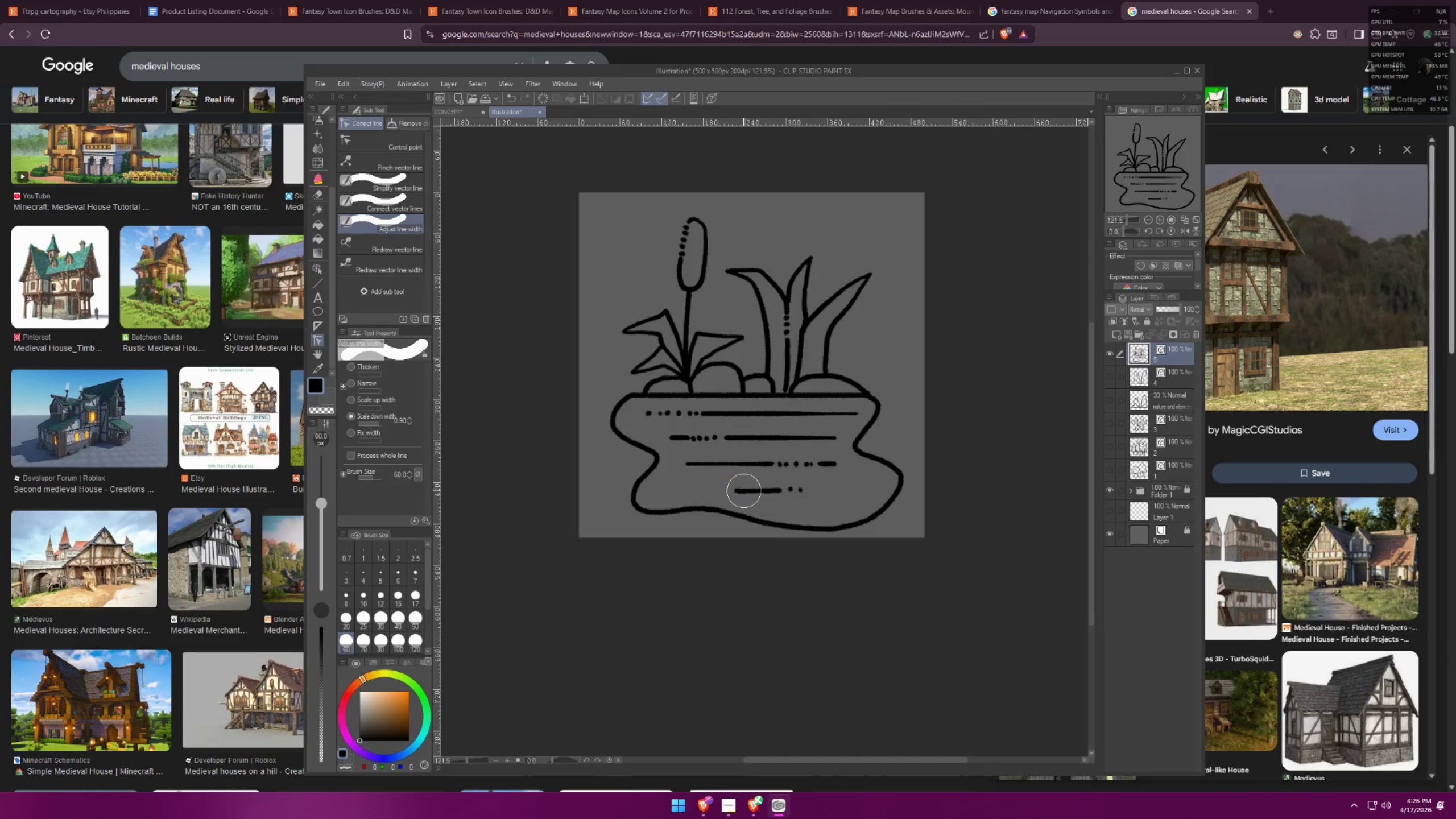 
left_click_drag(start_coordinate=[743, 490], to_coordinate=[737, 491])
 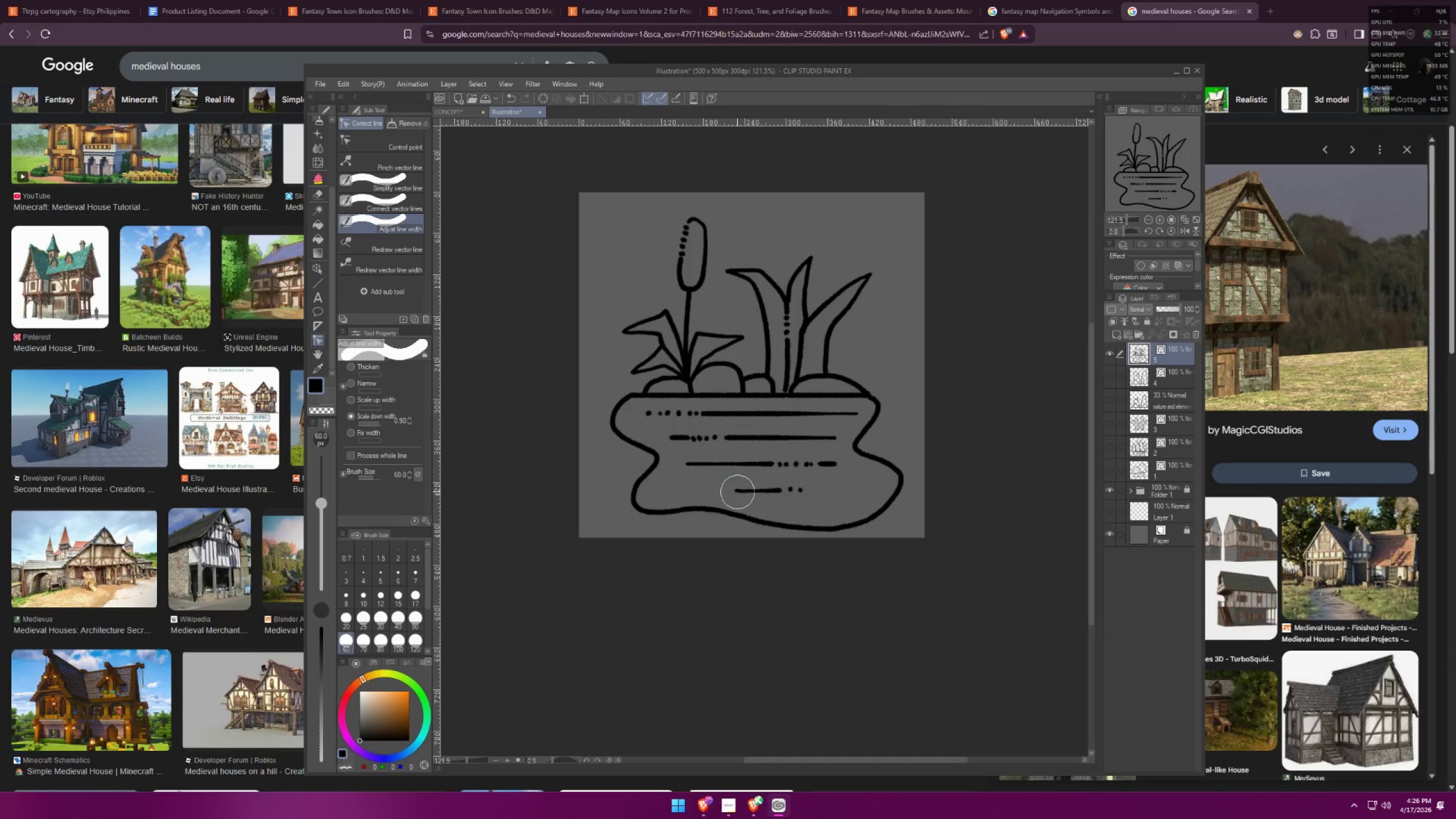 
triple_click([737, 491])
 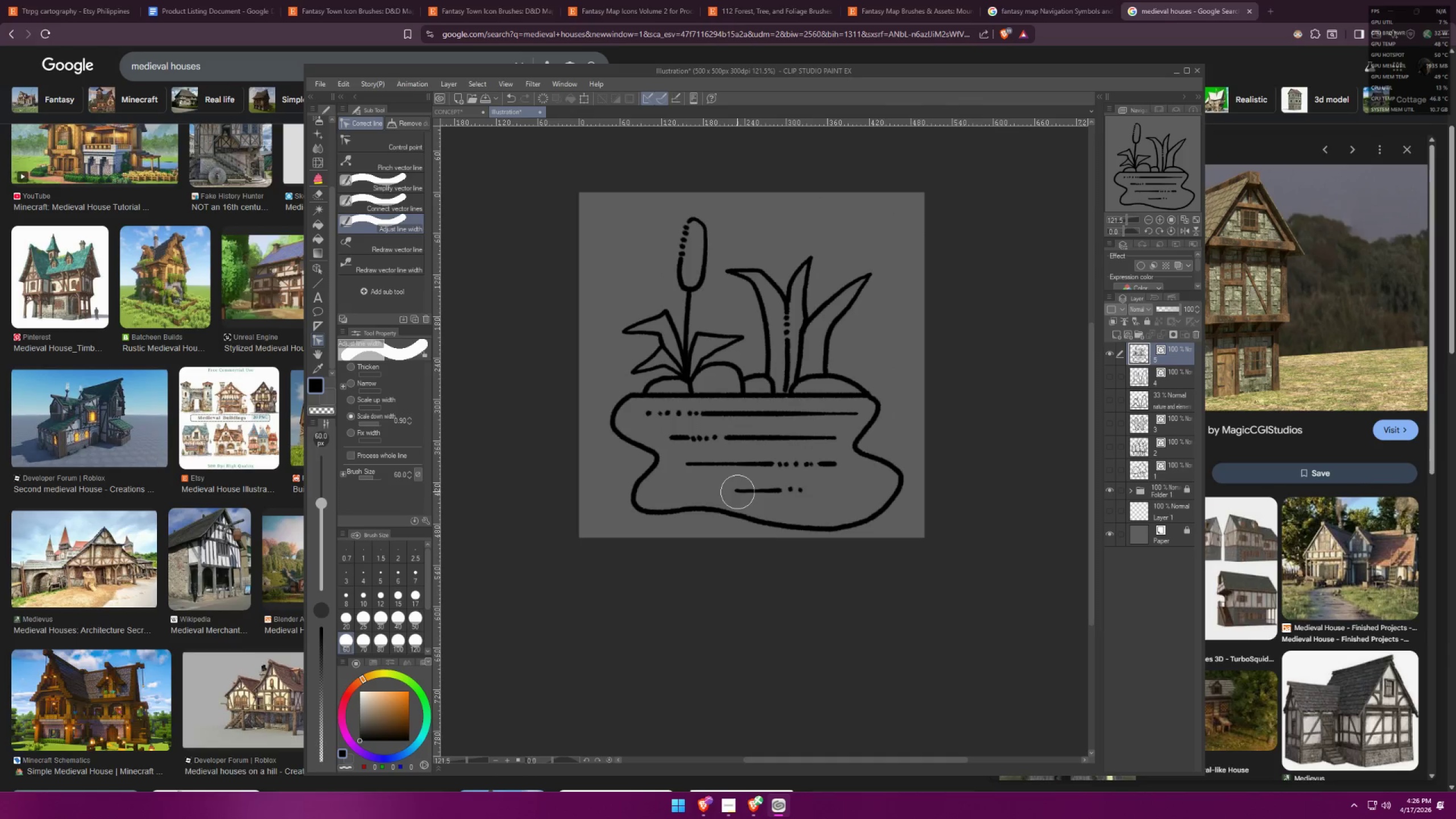 
triple_click([737, 491])
 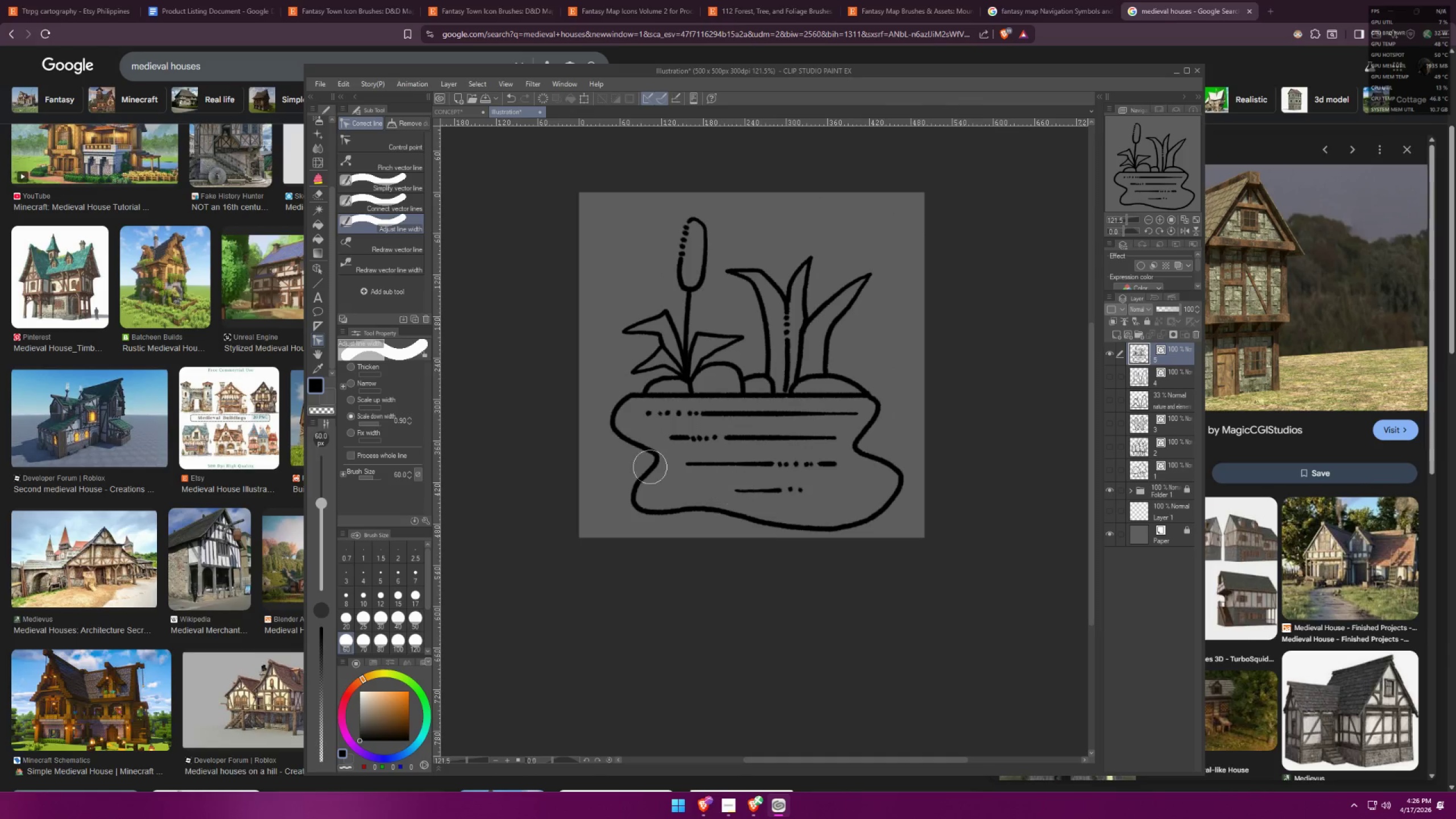 
scroll: coordinate [841, 394], scroll_direction: down, amount: 9.0
 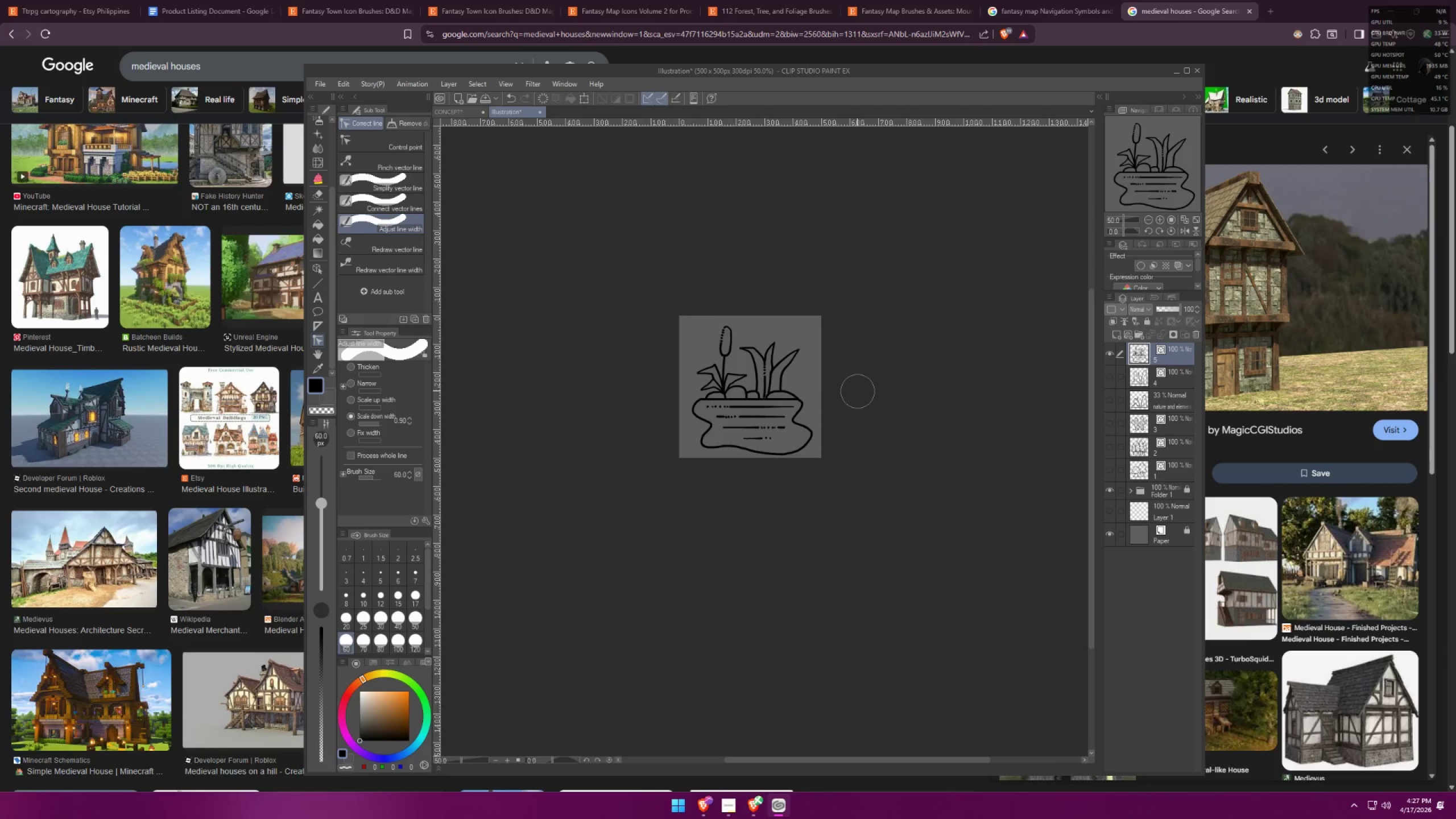 
scroll: coordinate [311, 136], scroll_direction: up, amount: 47.0
 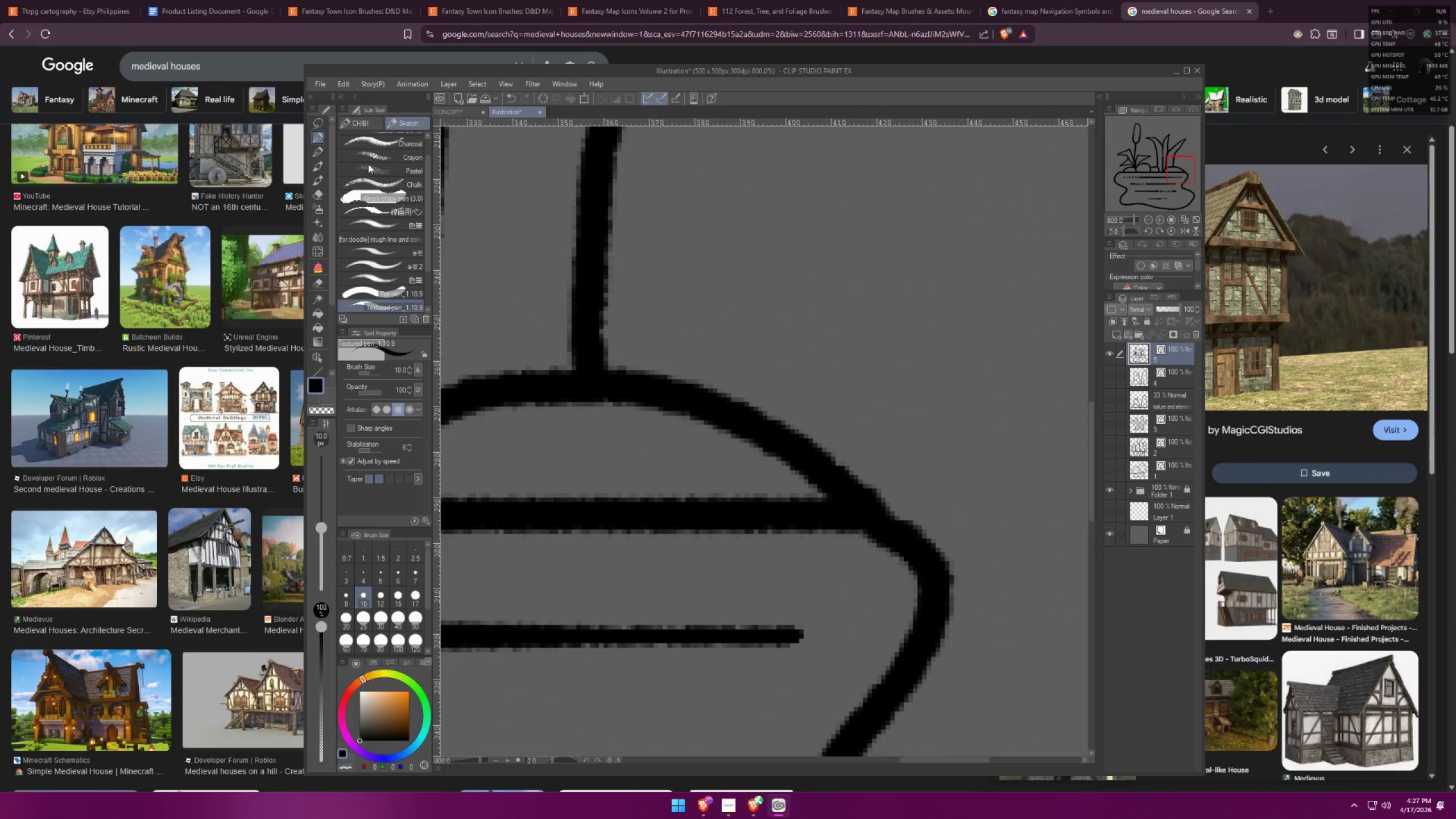 
left_click_drag(start_coordinate=[738, 389], to_coordinate=[676, 437])
 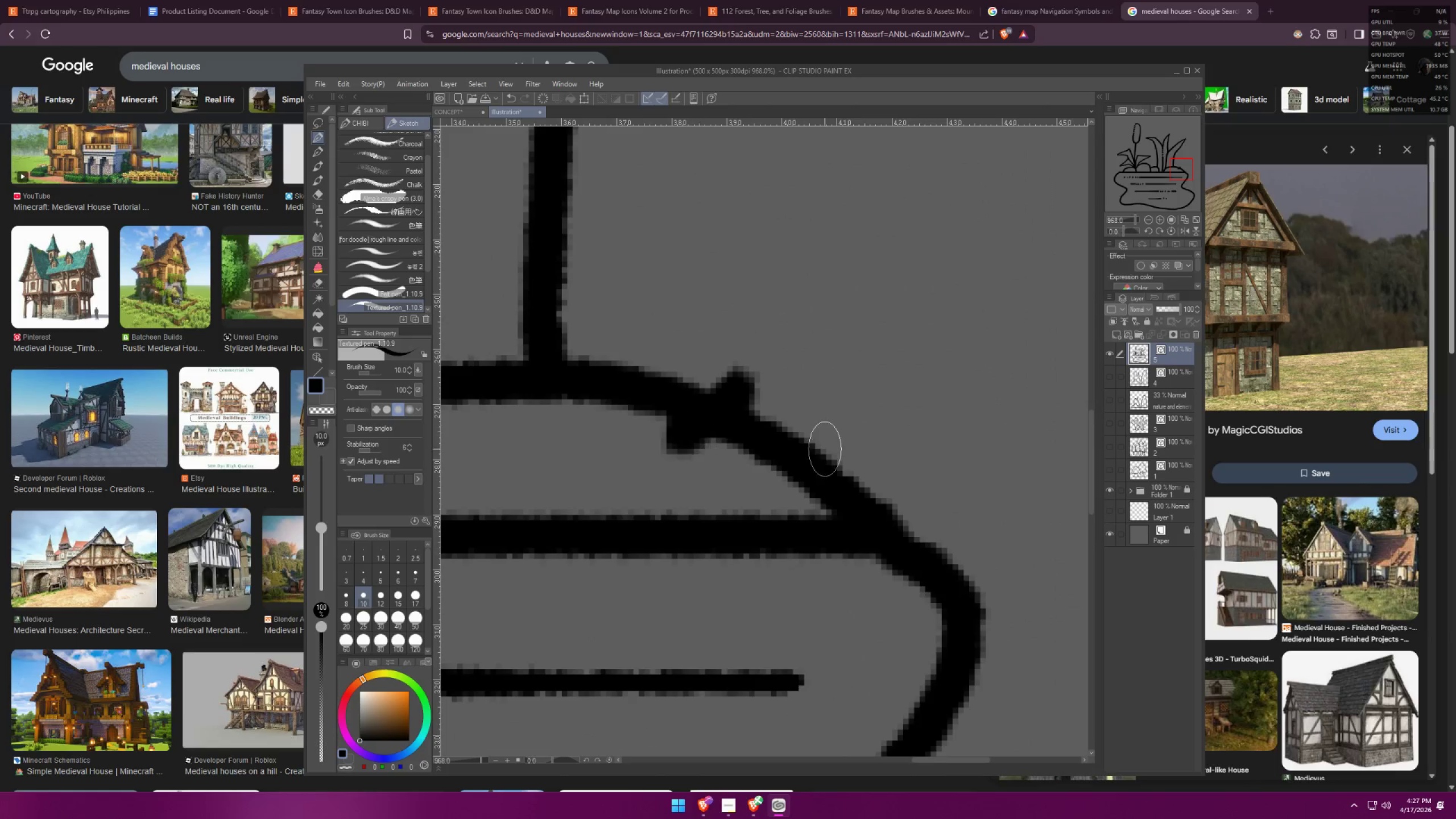 
scroll: coordinate [806, 419], scroll_direction: up, amount: 2.0
 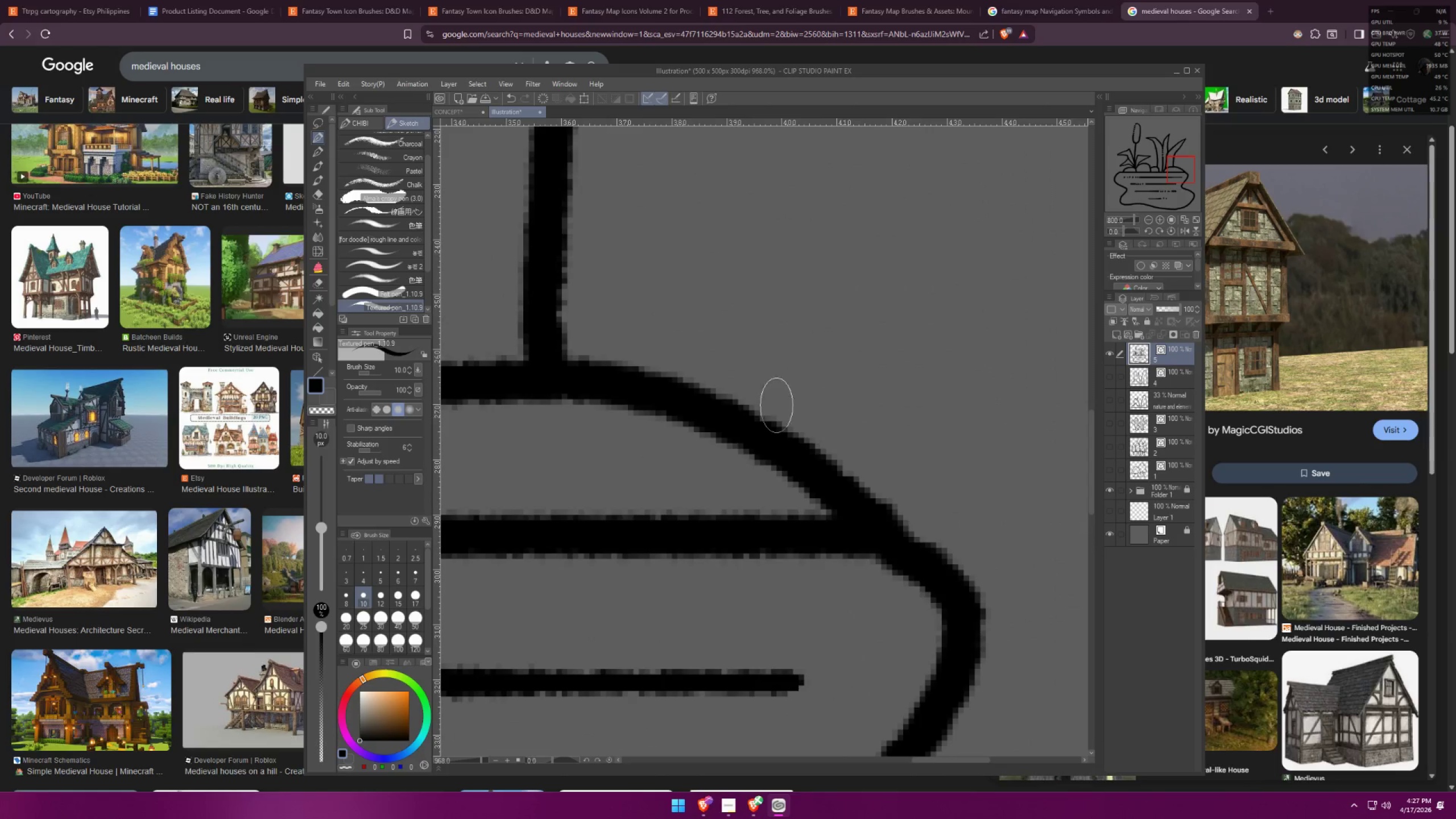 
left_click_drag(start_coordinate=[829, 450], to_coordinate=[803, 475])
 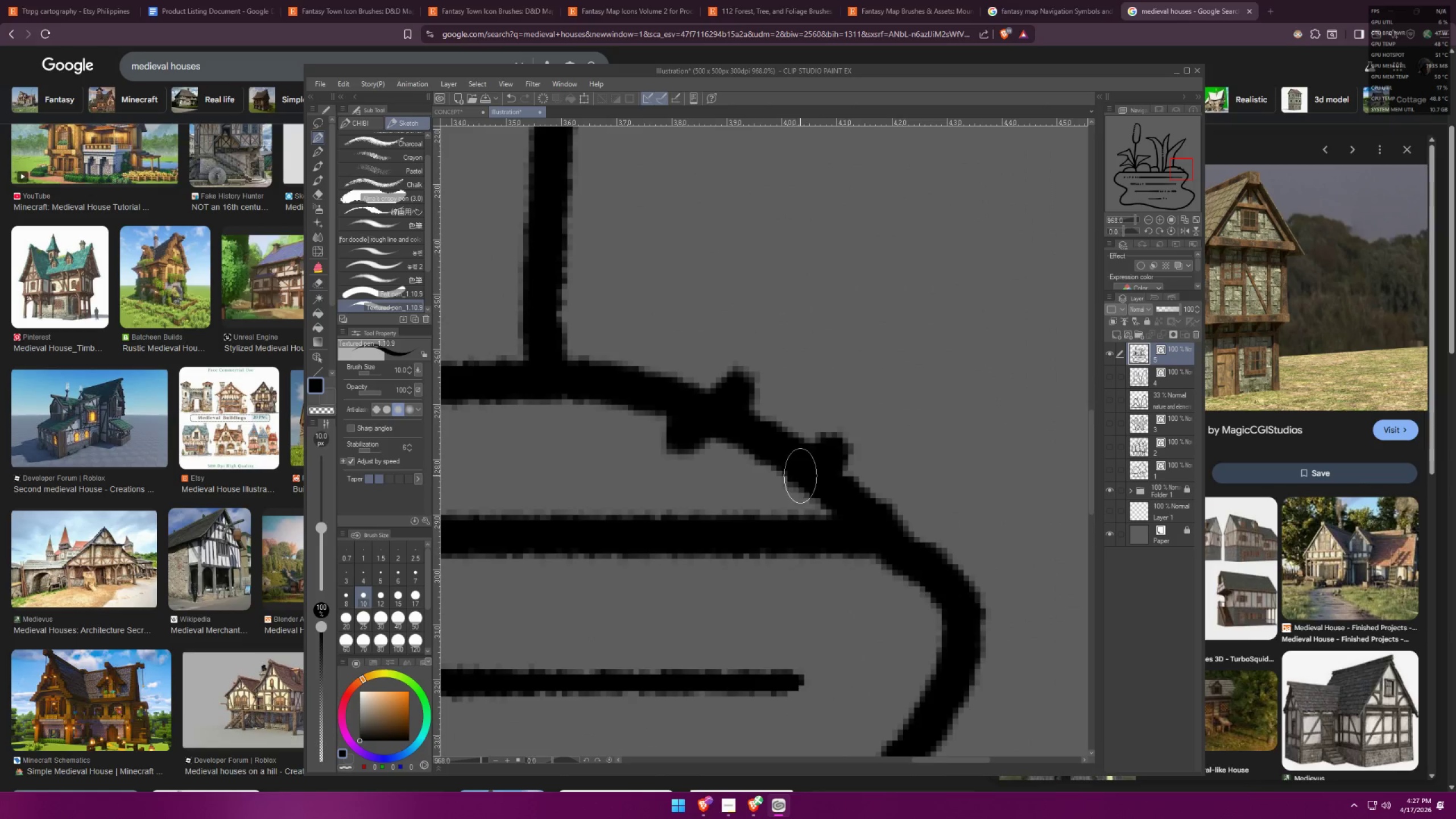 
key(E)
 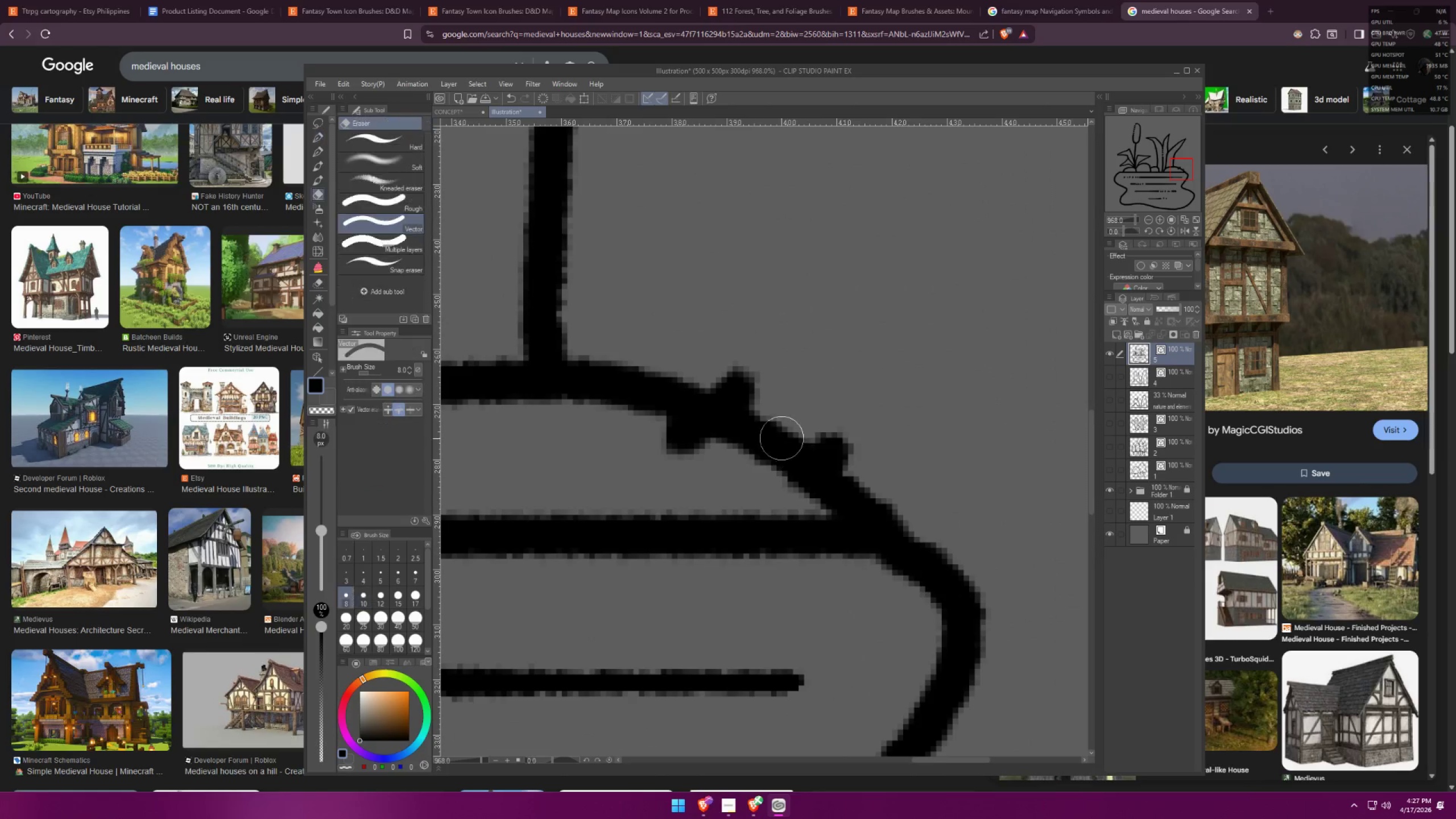 
left_click_drag(start_coordinate=[776, 437], to_coordinate=[769, 445])
 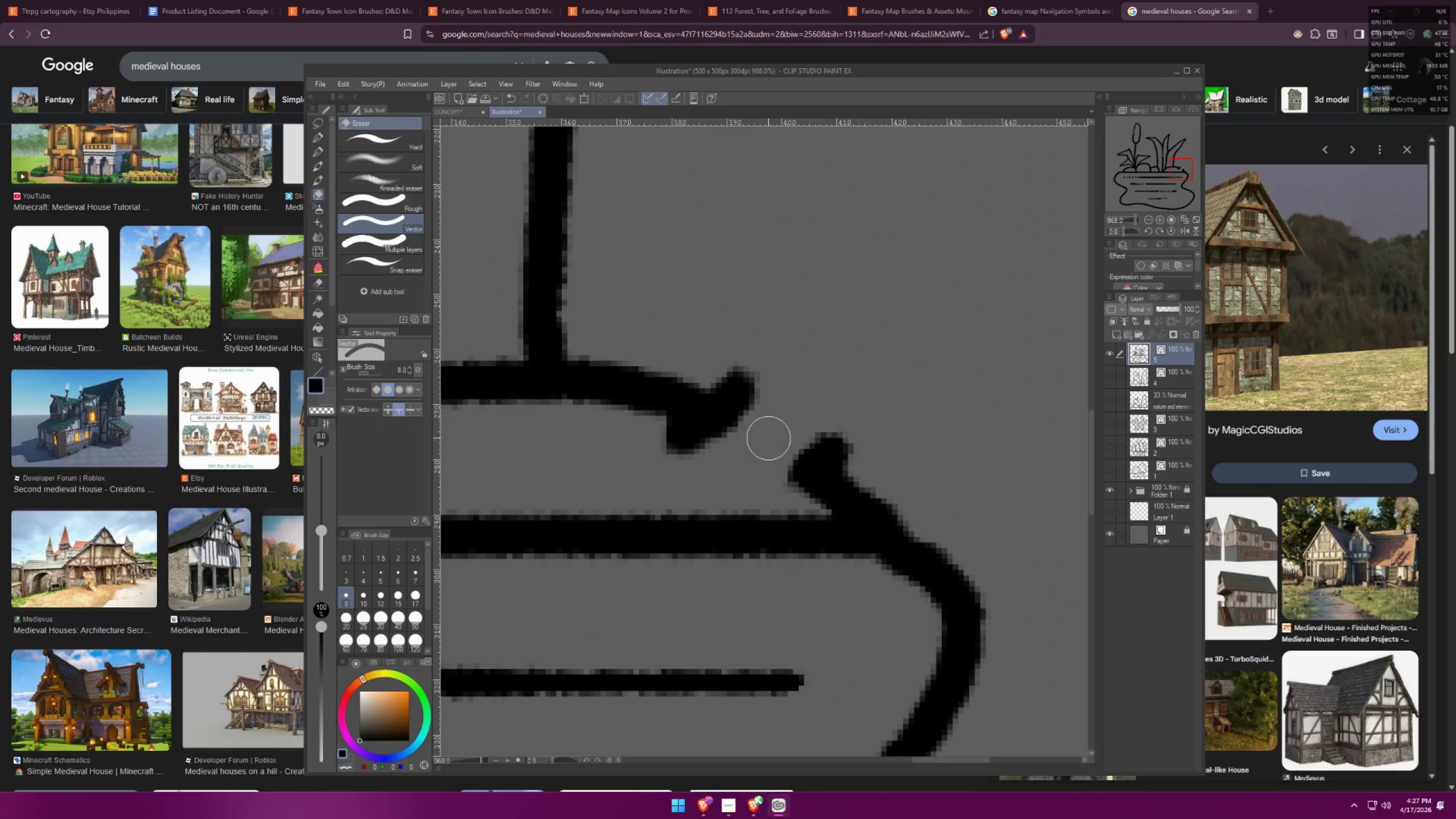 
double_click([707, 440])
 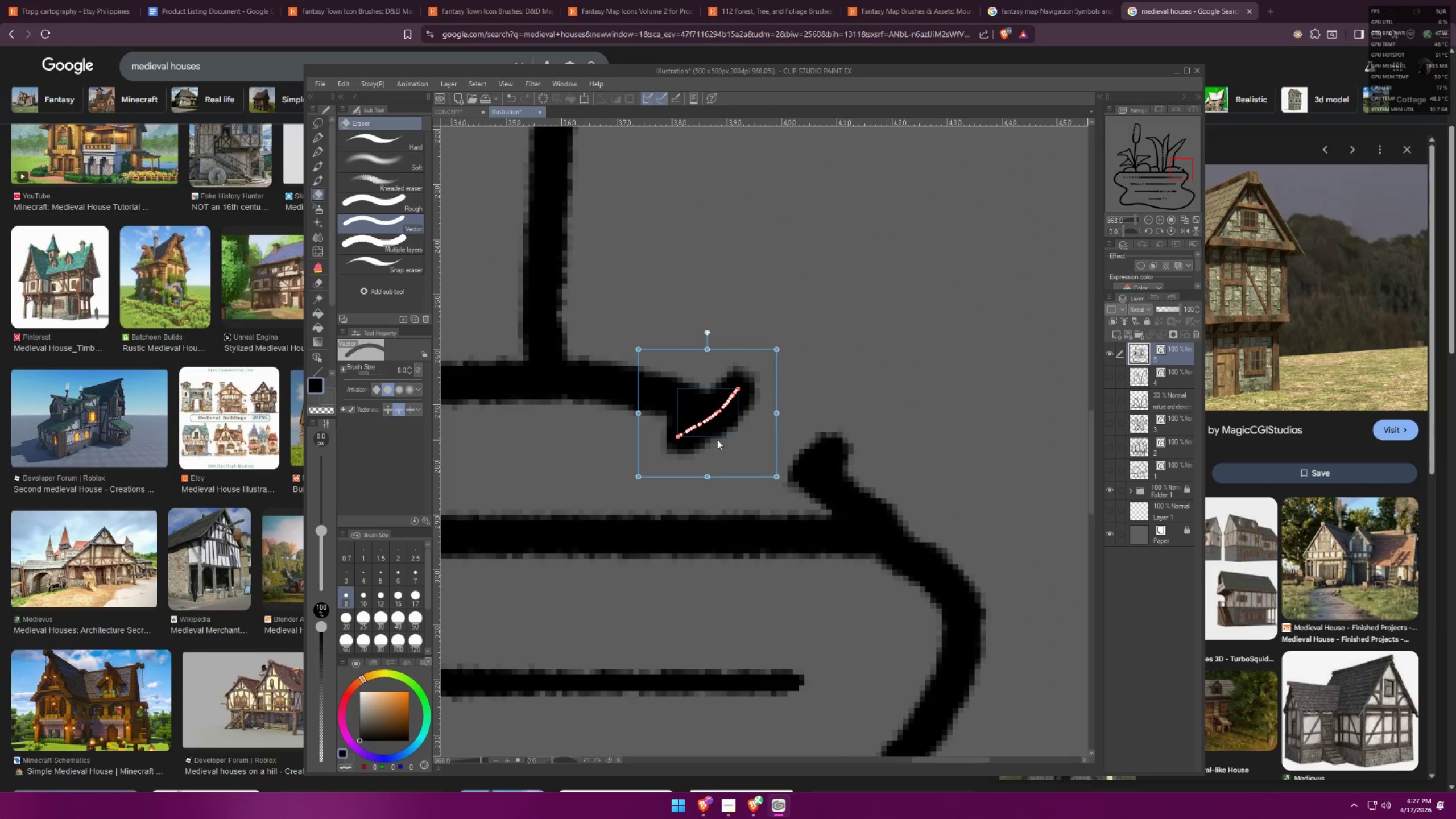 
key(Control+X)
 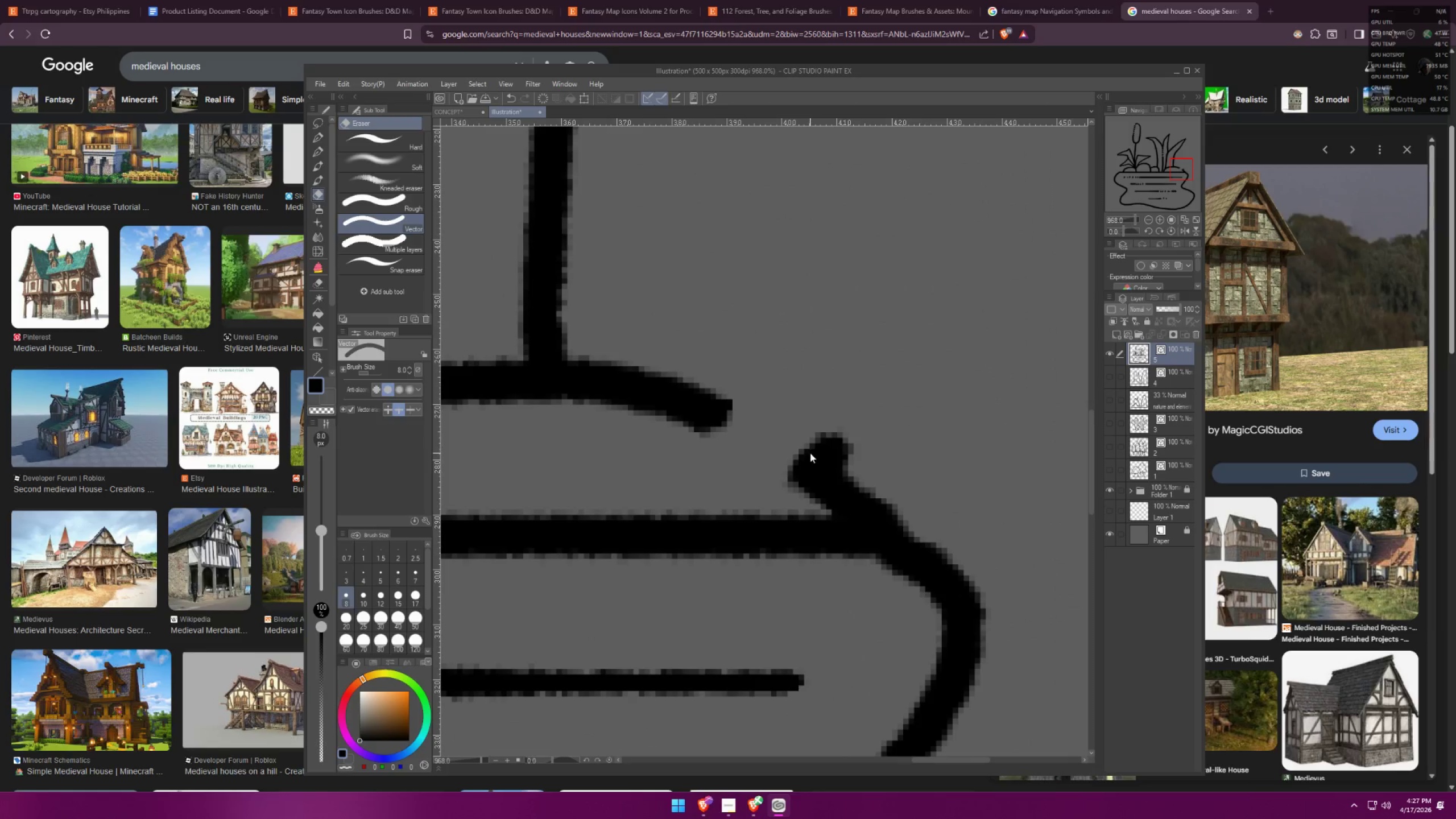 
double_click([810, 453])
 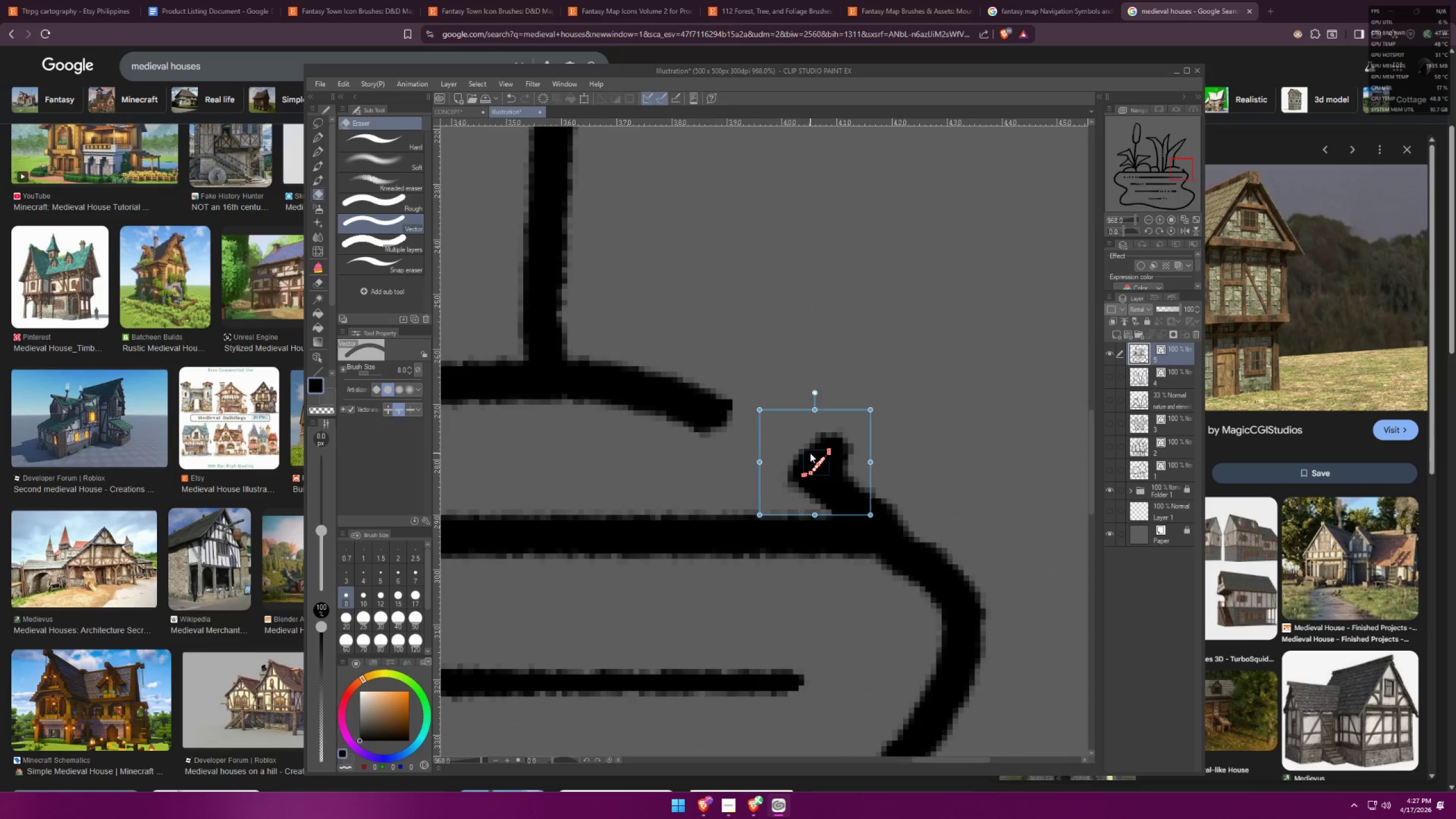 
key(Control+X)
 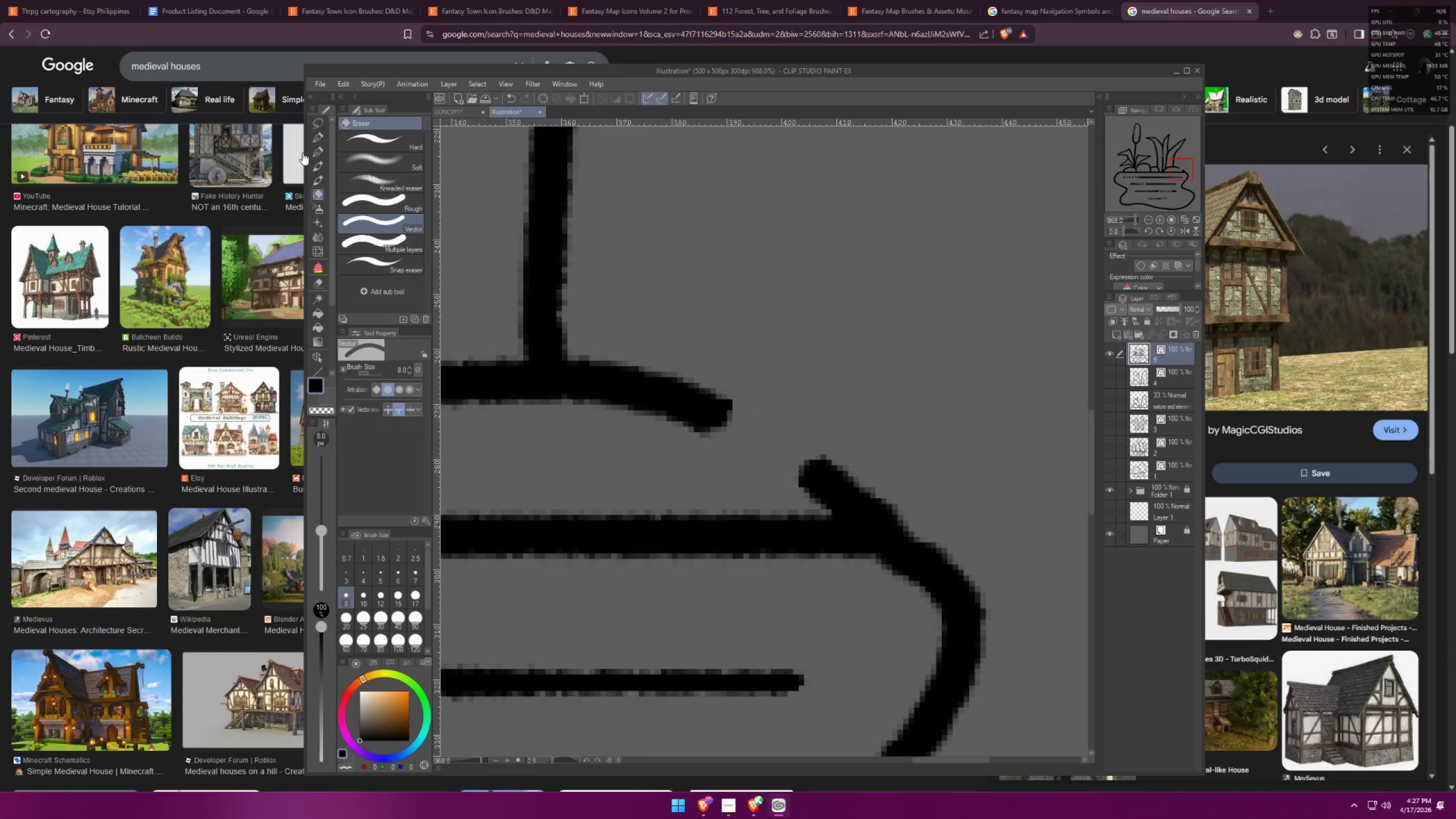 
left_click([313, 143])
 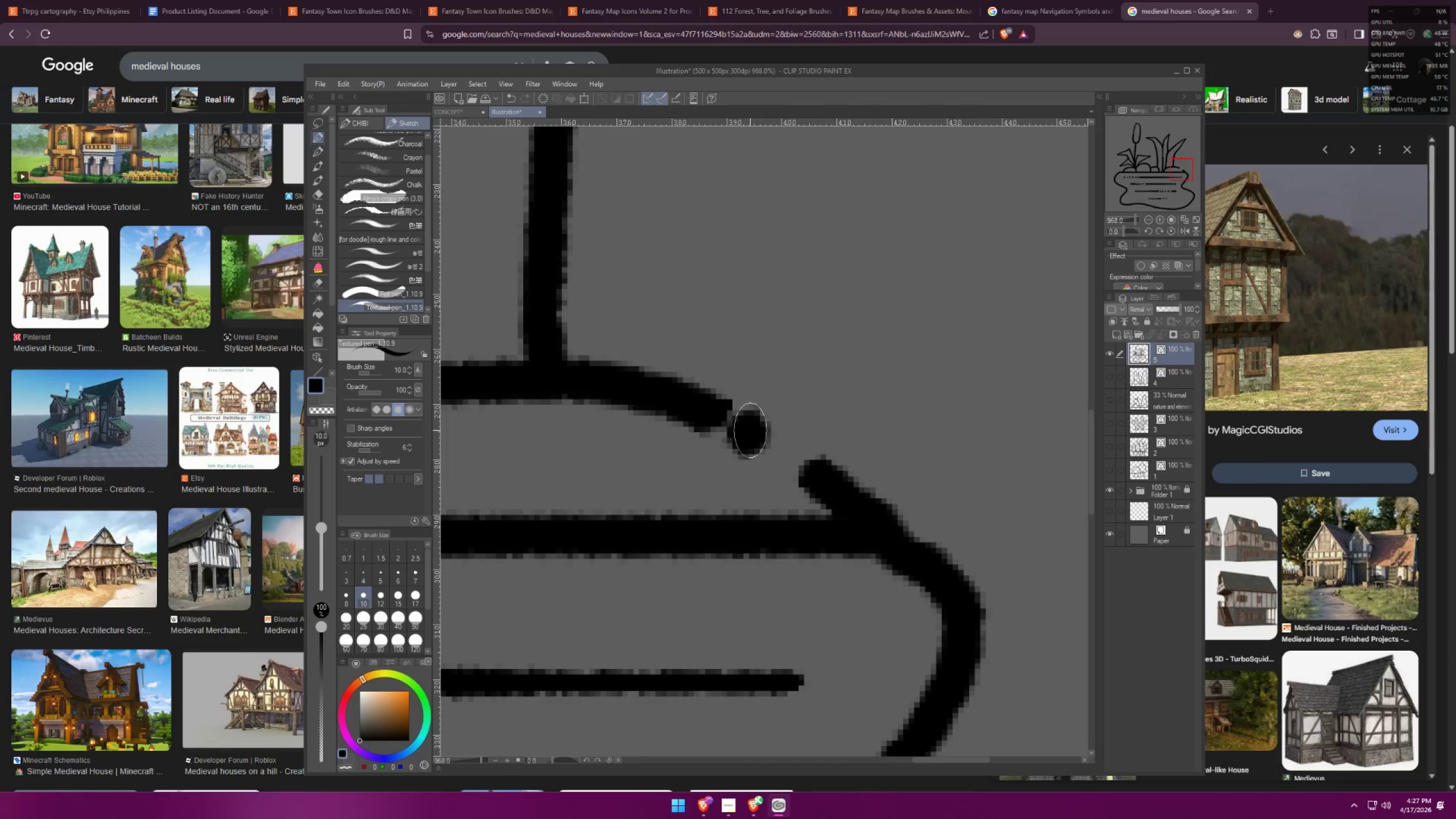 
key(Control+ControlLeft)
 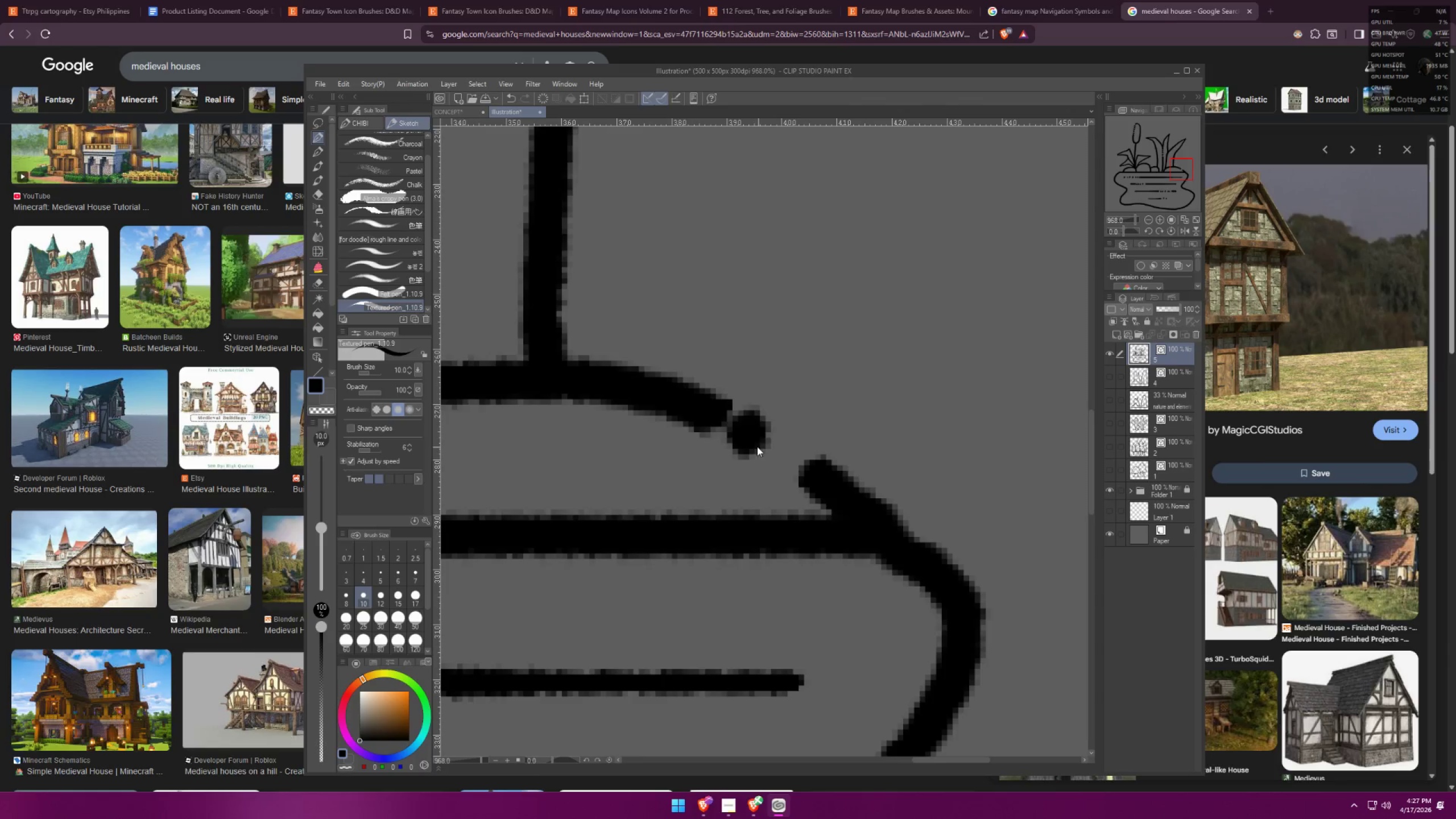 
key(Control+Z)
 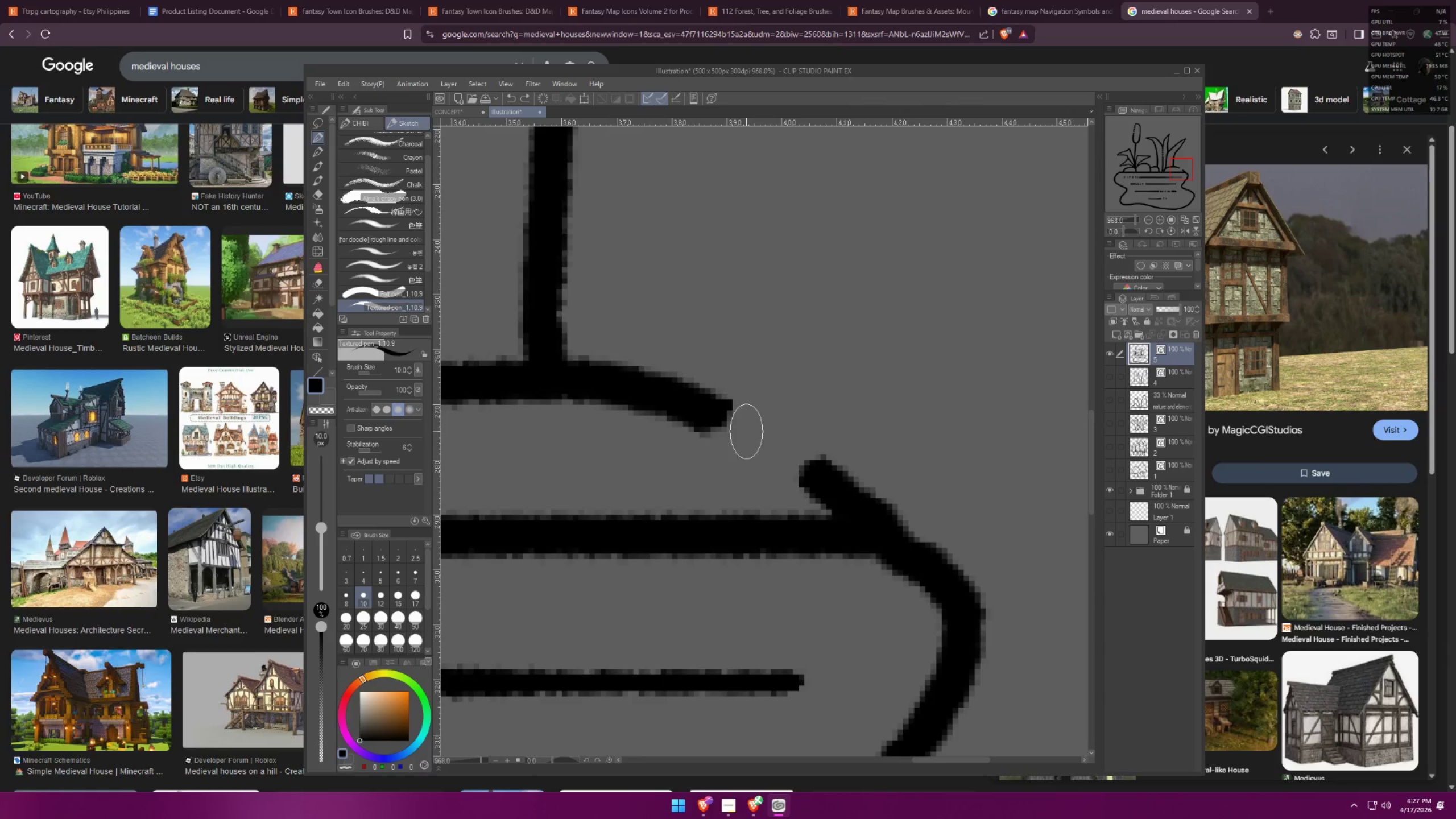 
left_click_drag(start_coordinate=[747, 430], to_coordinate=[742, 435])
 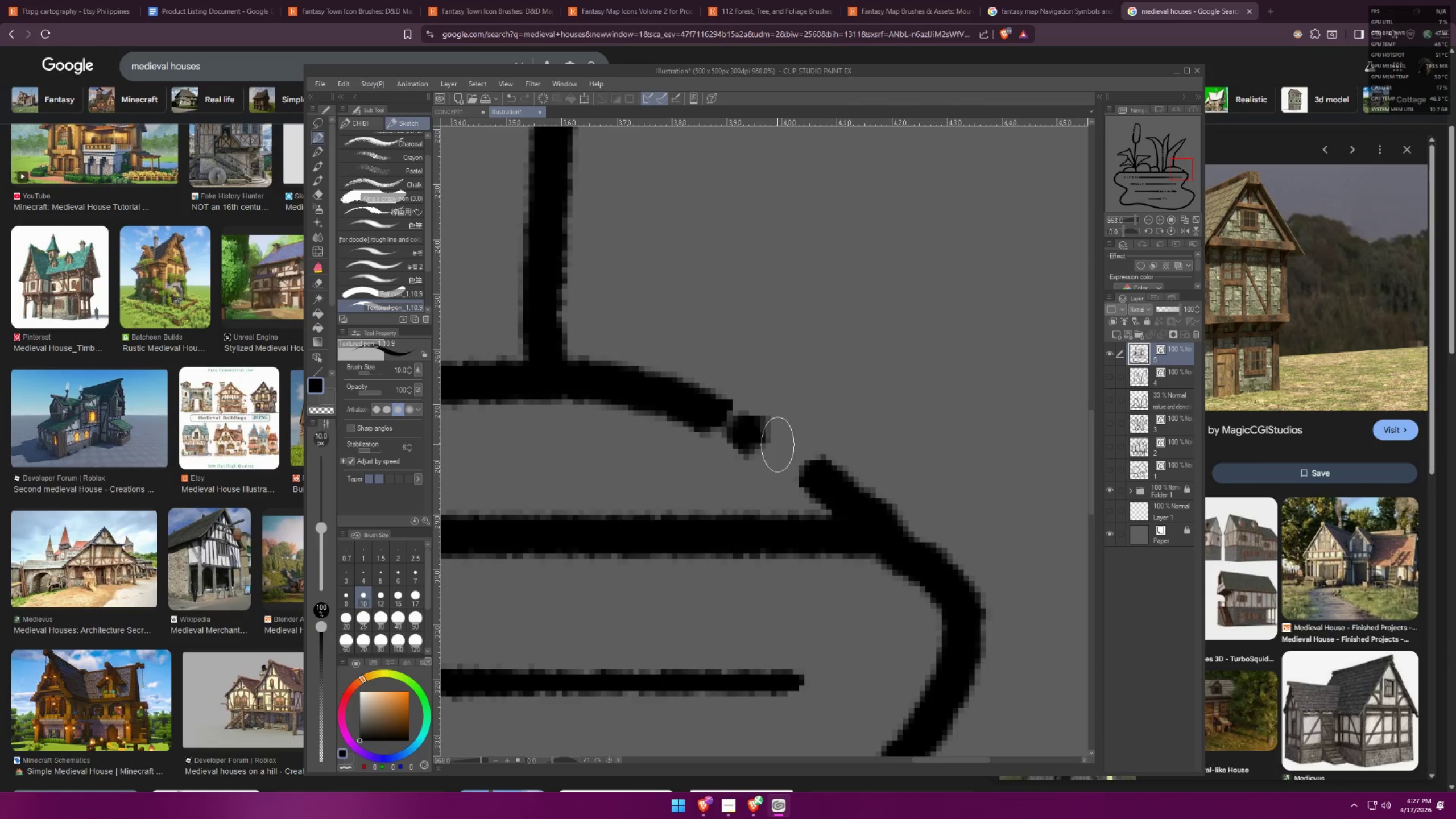 
left_click_drag(start_coordinate=[786, 444], to_coordinate=[777, 460])
 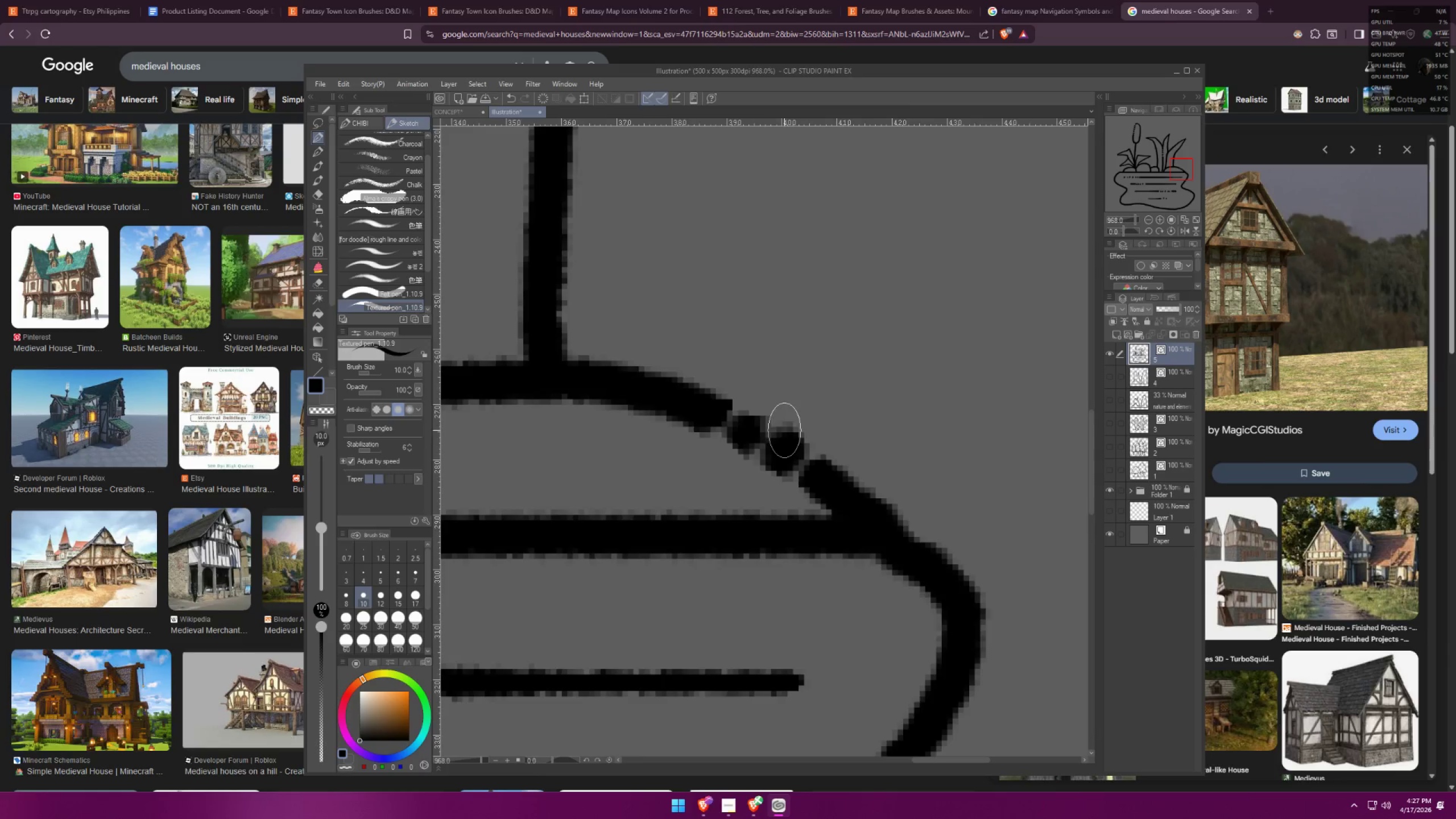 
scroll: coordinate [862, 370], scroll_direction: down, amount: 28.0
 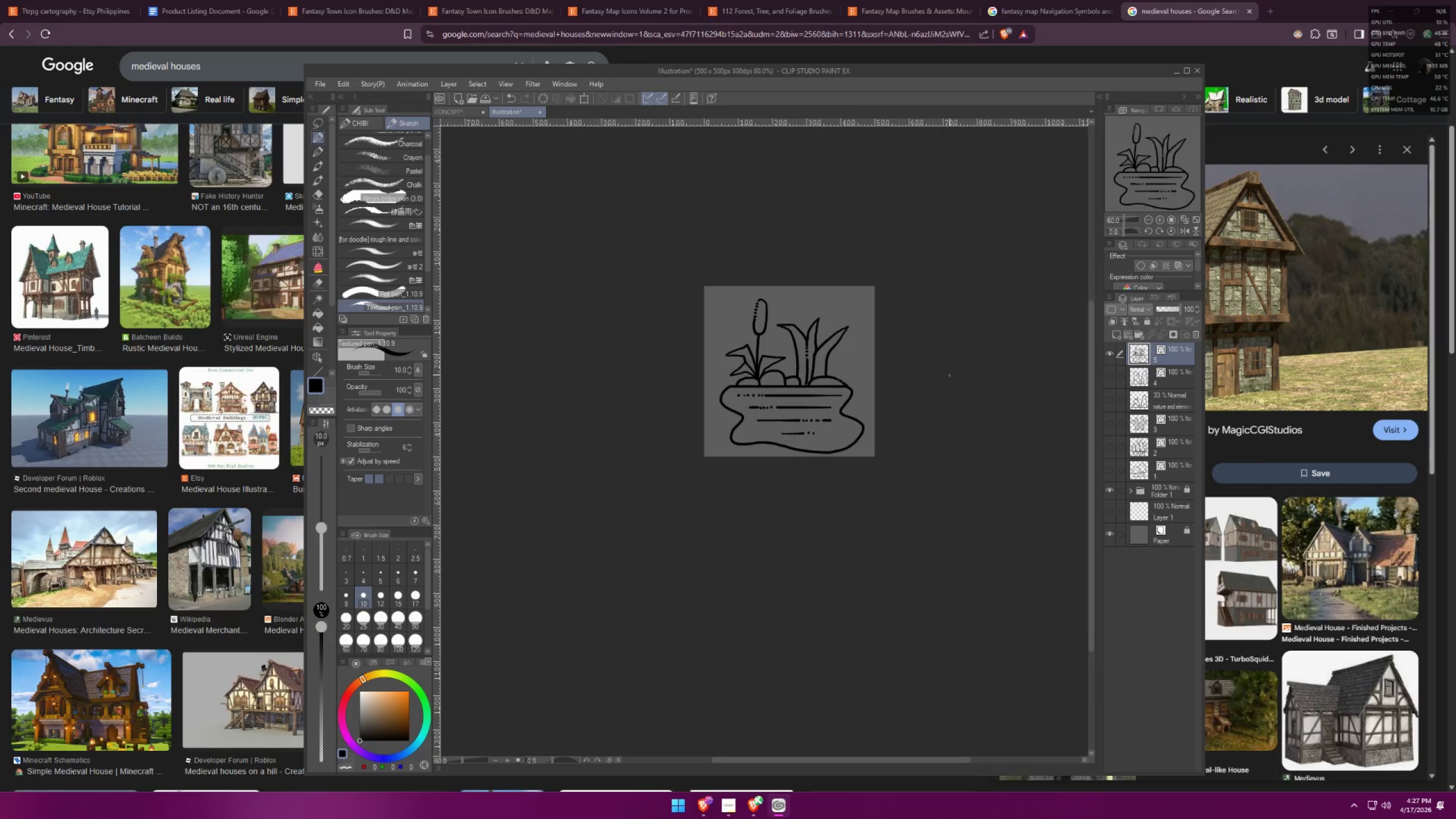 
key(Control+T)
 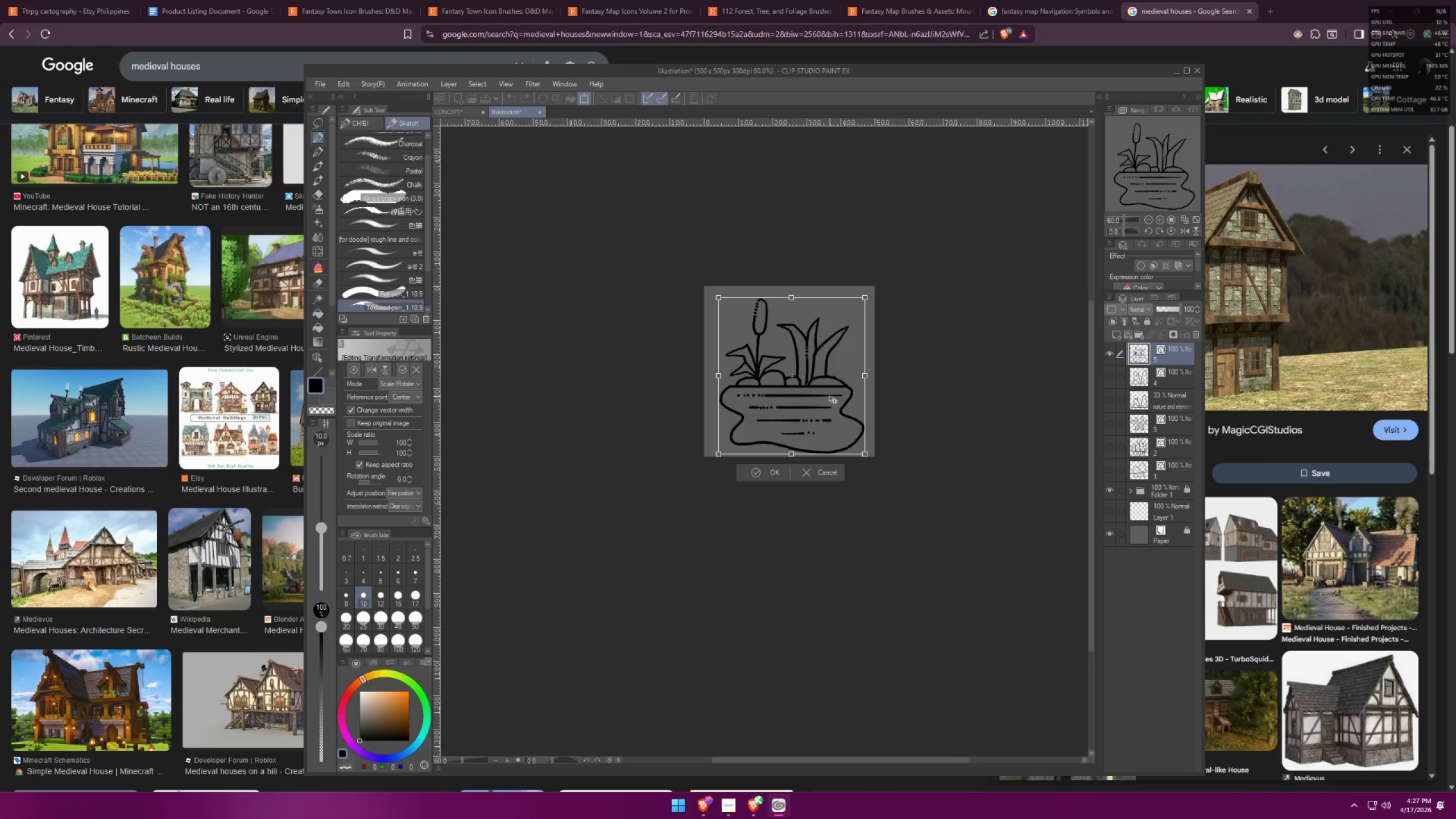 
left_click_drag(start_coordinate=[816, 396], to_coordinate=[814, 391])
 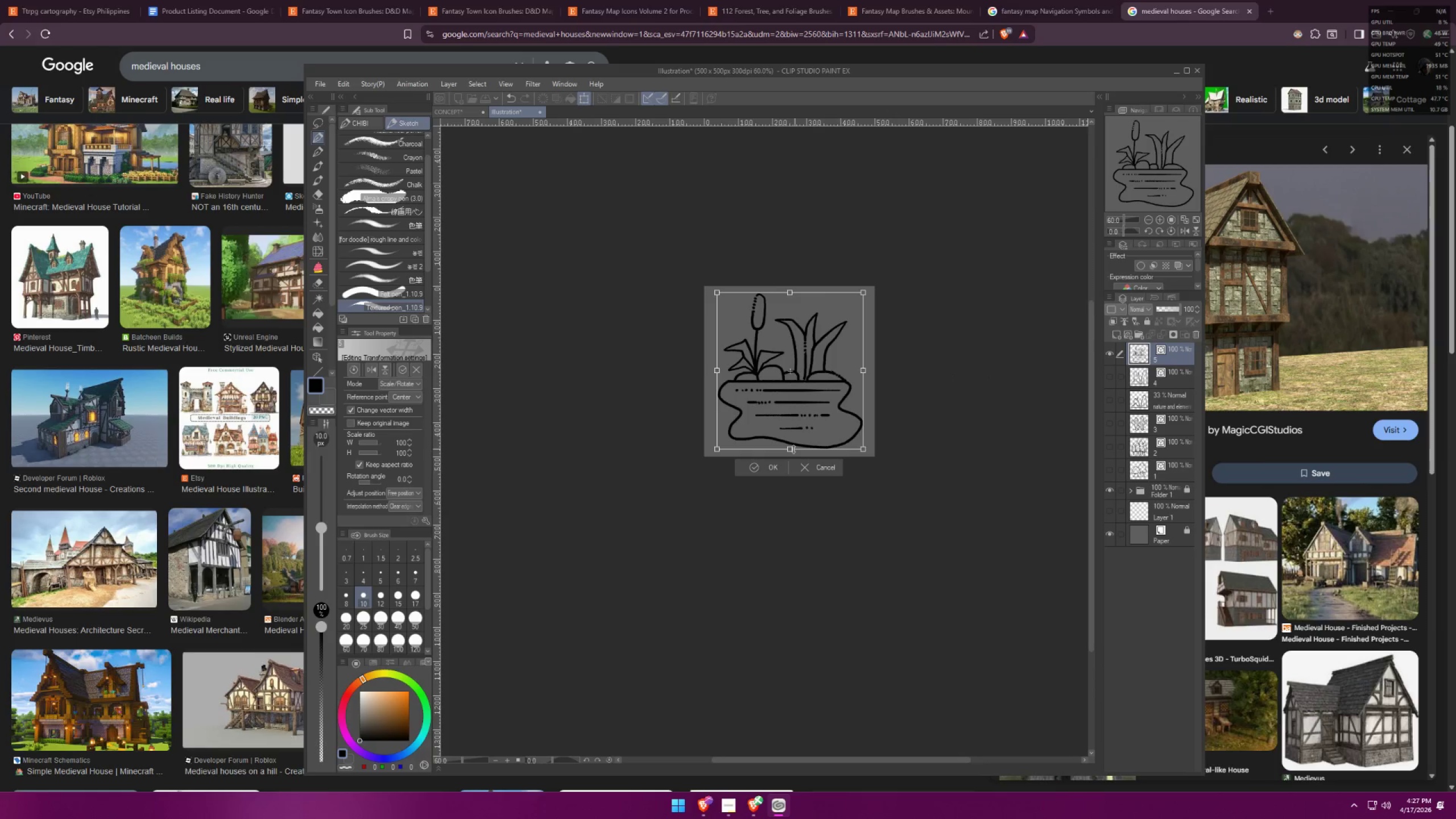 
left_click([774, 465])
 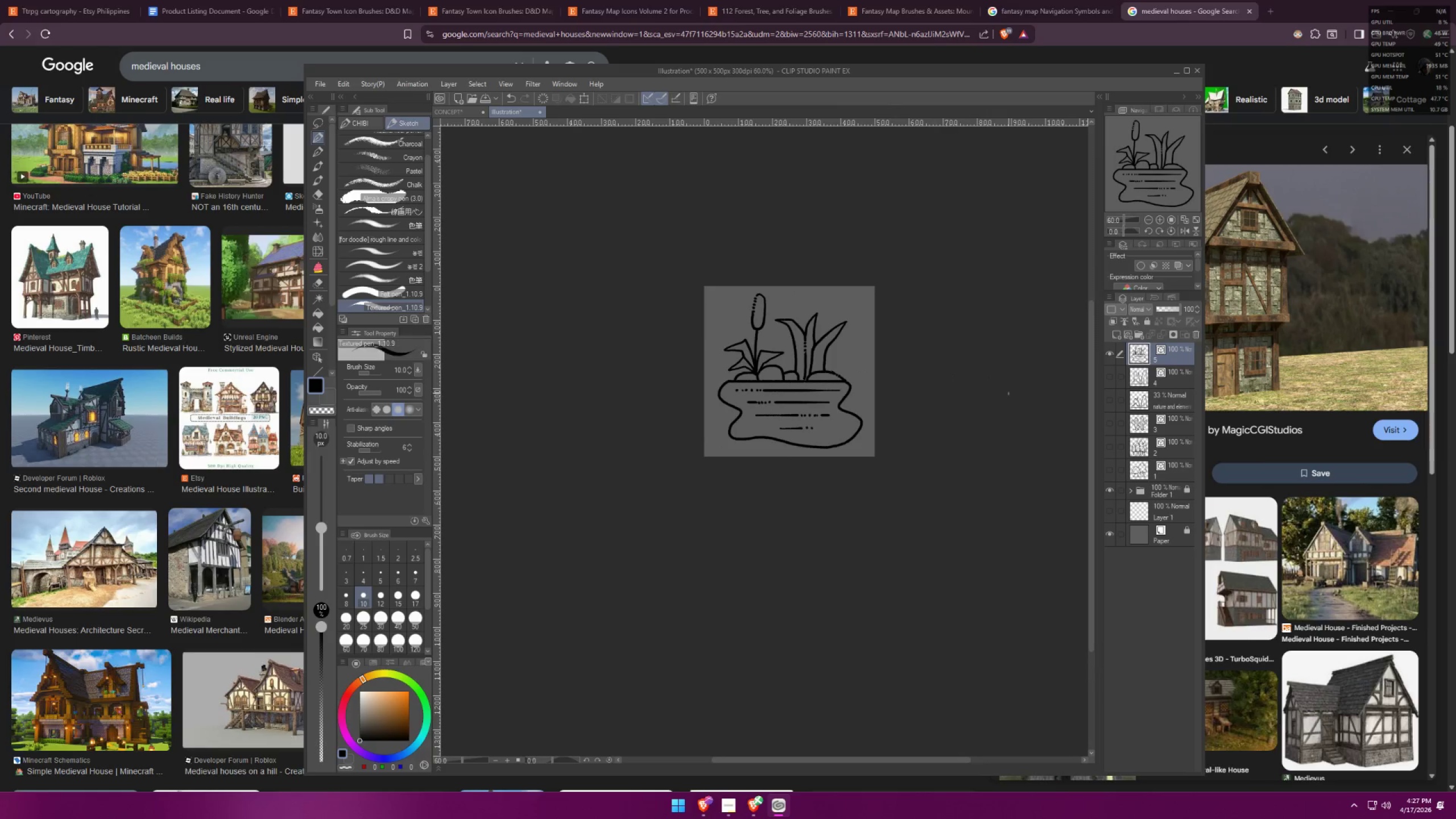 
scroll: coordinate [827, 326], scroll_direction: down, amount: 7.0
 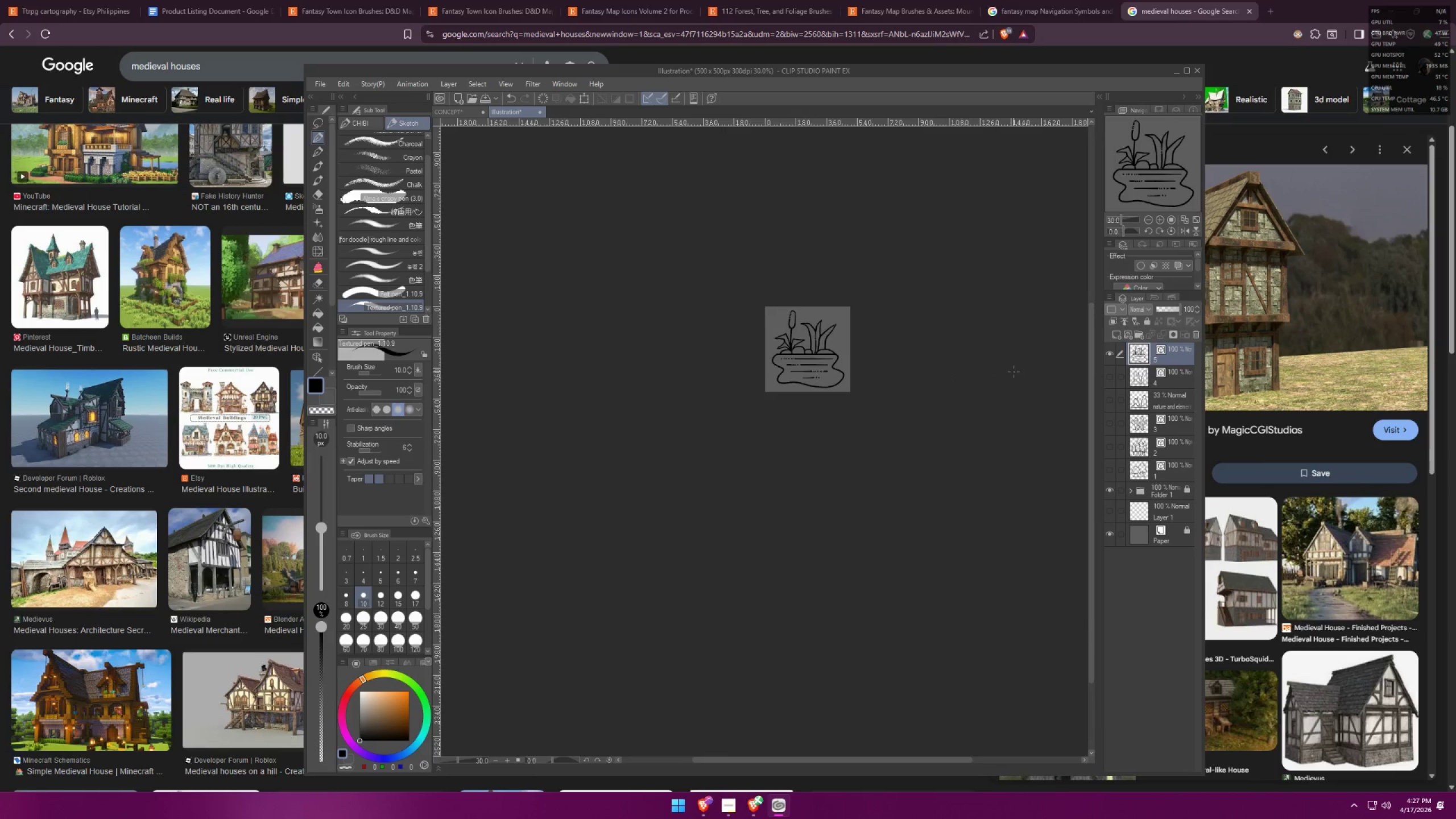 
scroll: coordinate [1099, 378], scroll_direction: up, amount: 4.0
 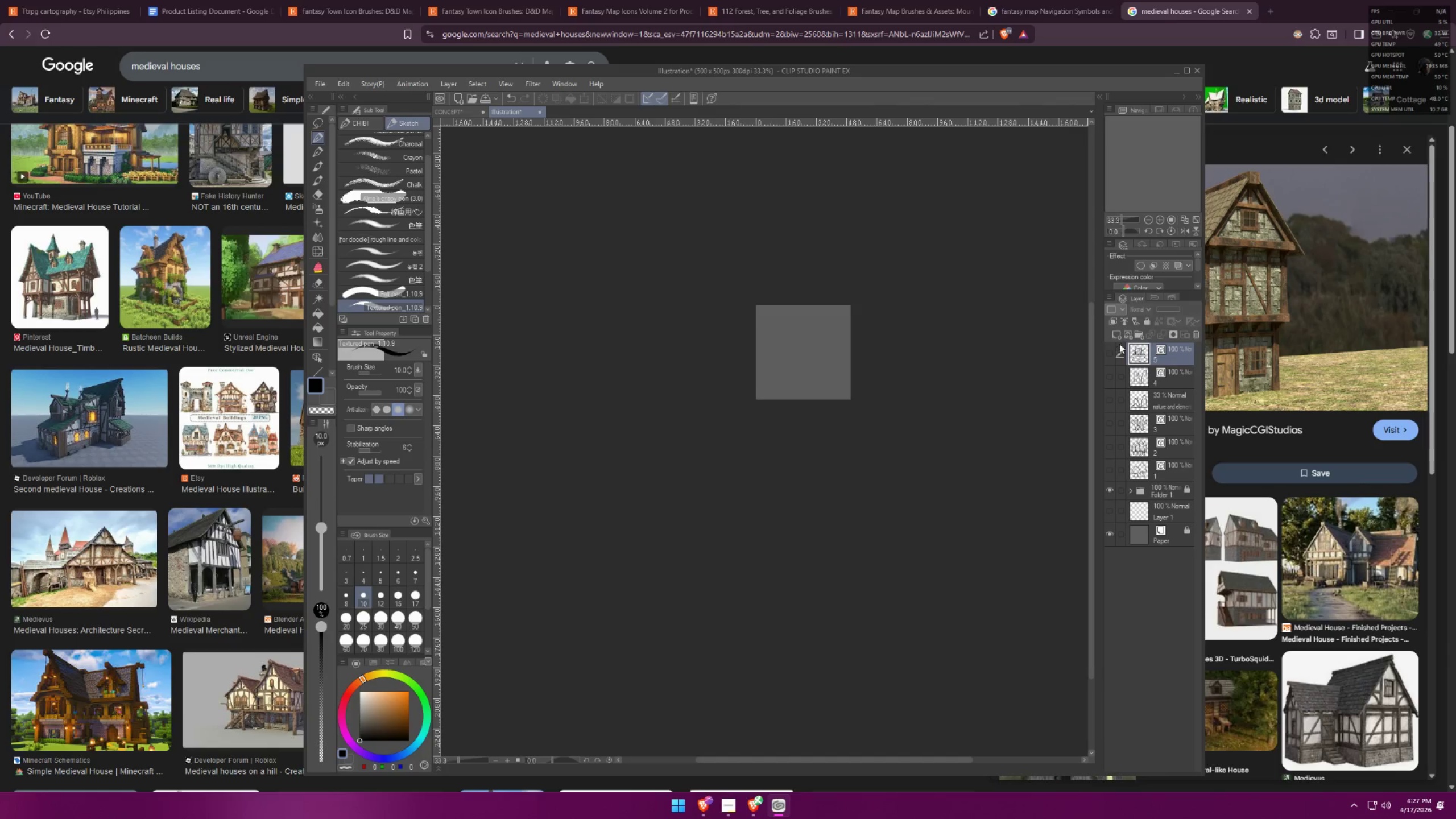 
double_click([1140, 334])
 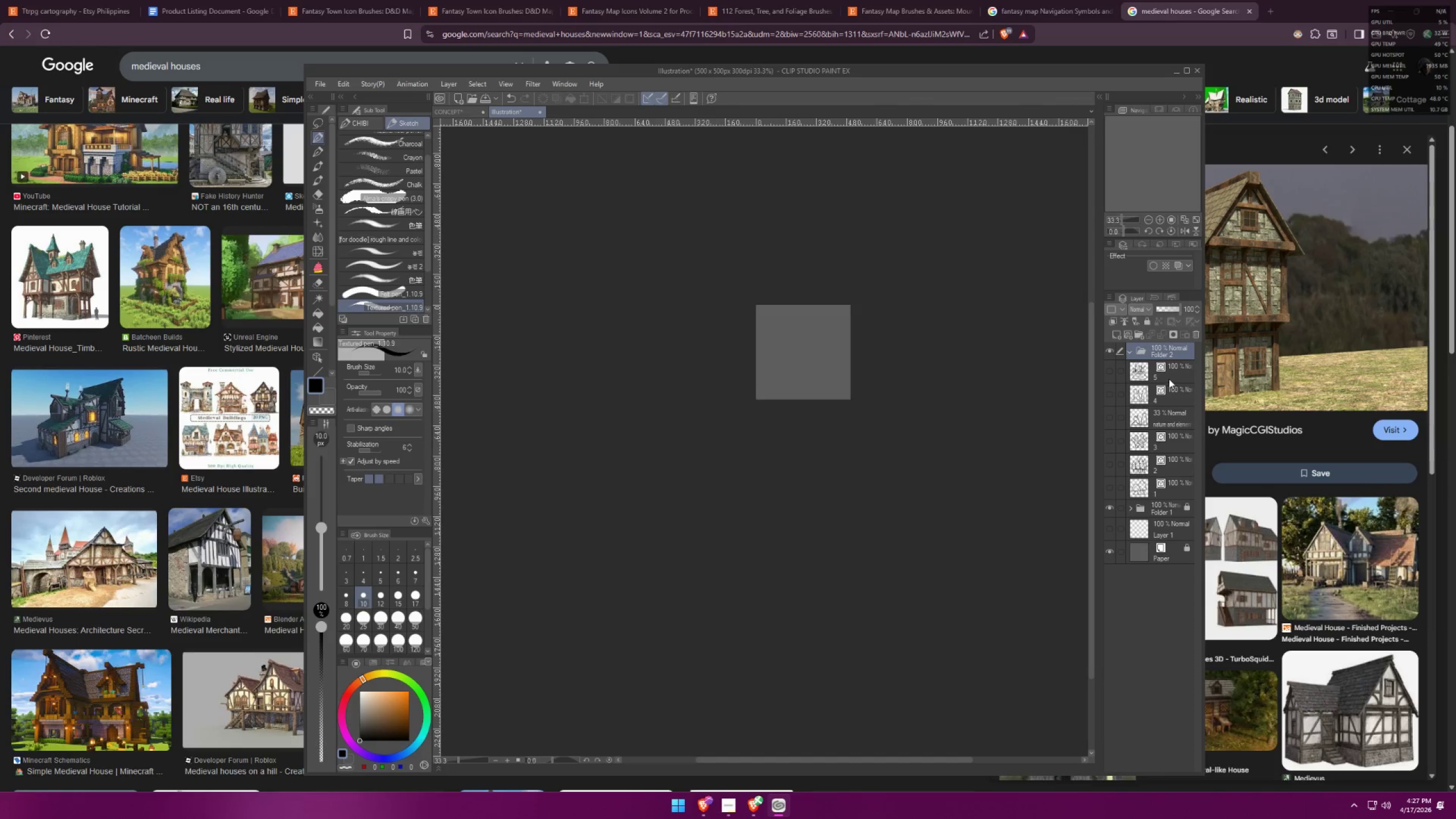 
hold_key(key=ControlLeft, duration=0.35)
left_click([1172, 373])
 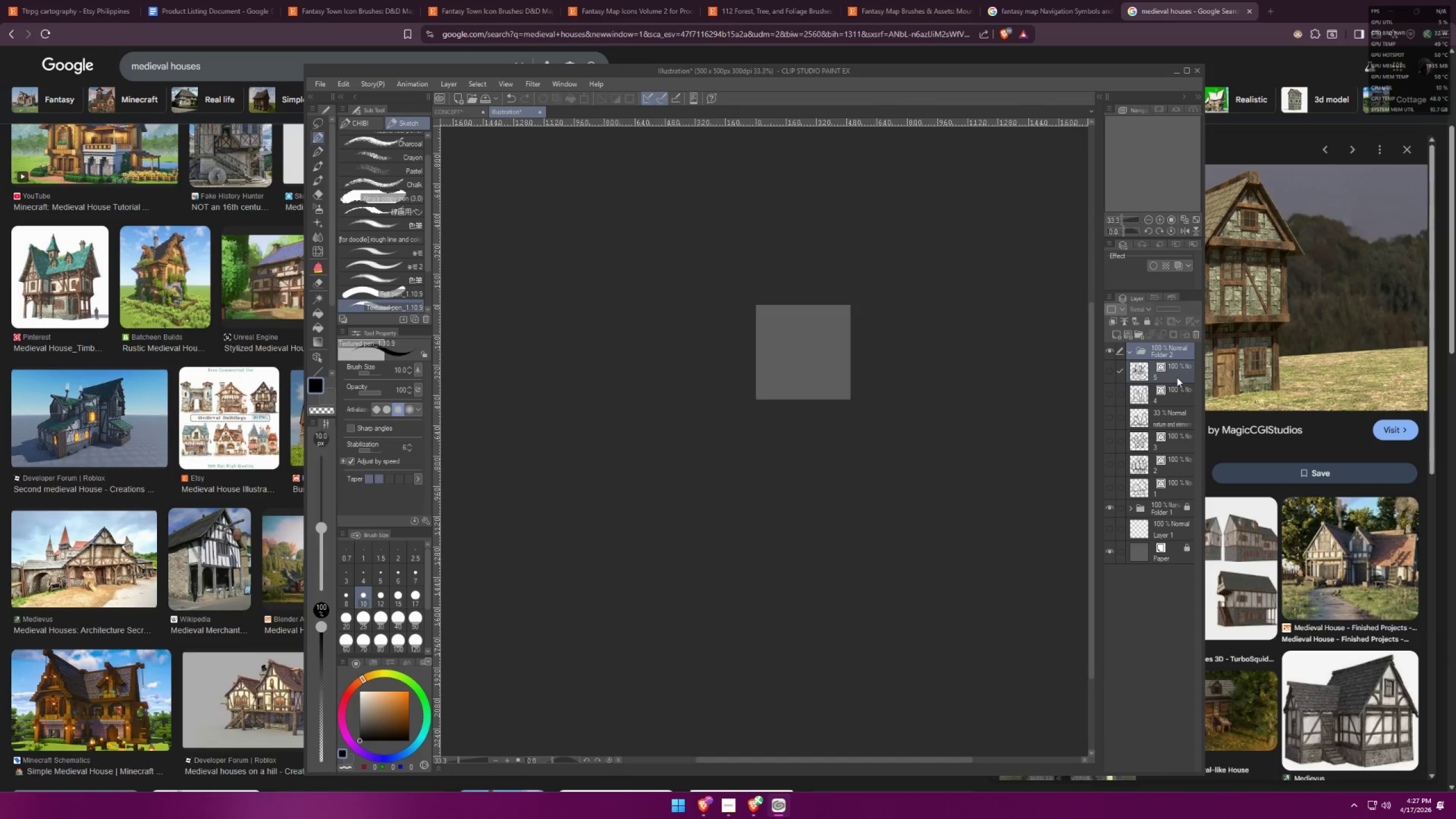 
left_click([1176, 380])
 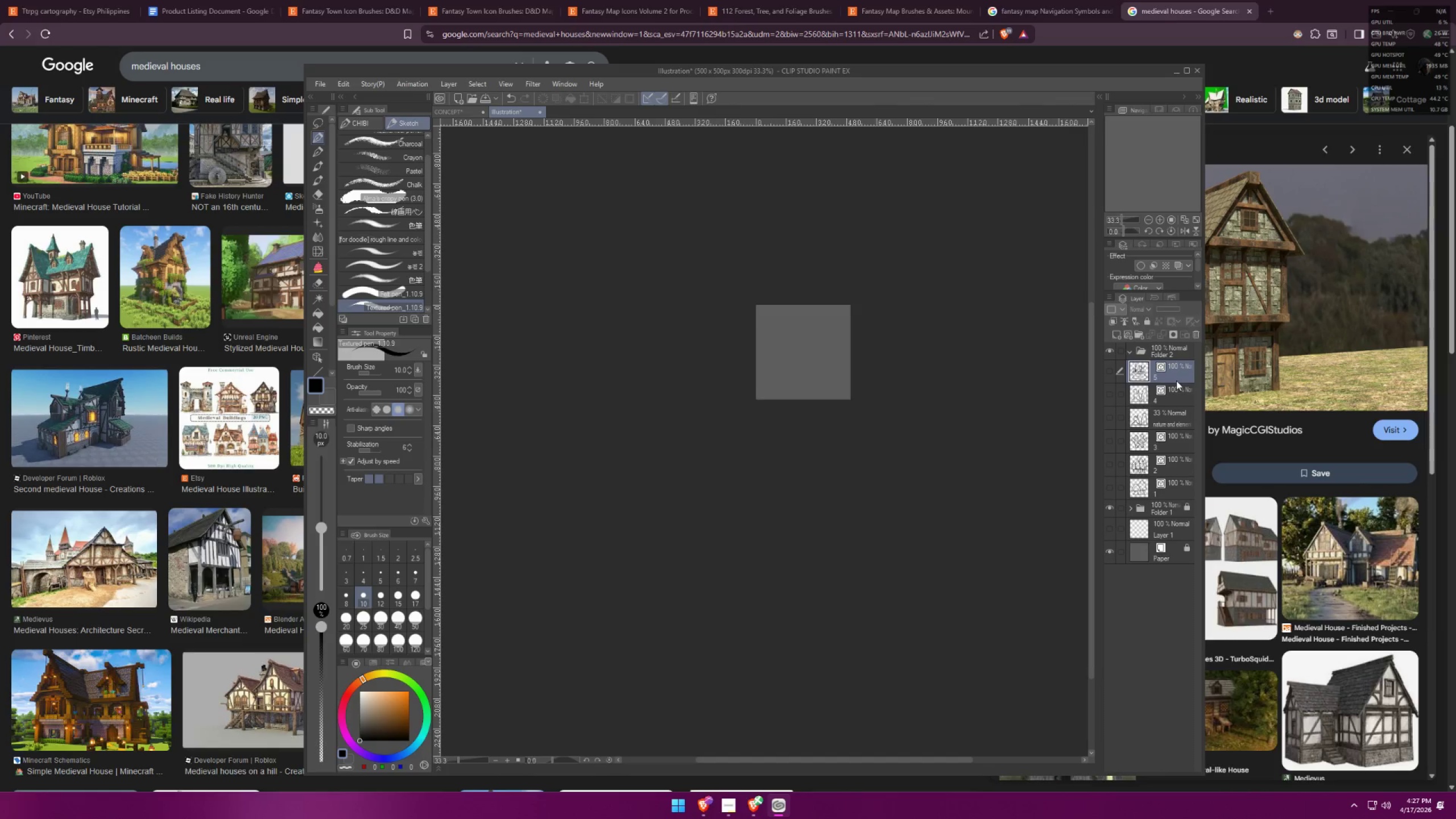 
hold_key(key=ControlLeft, duration=1.5)
 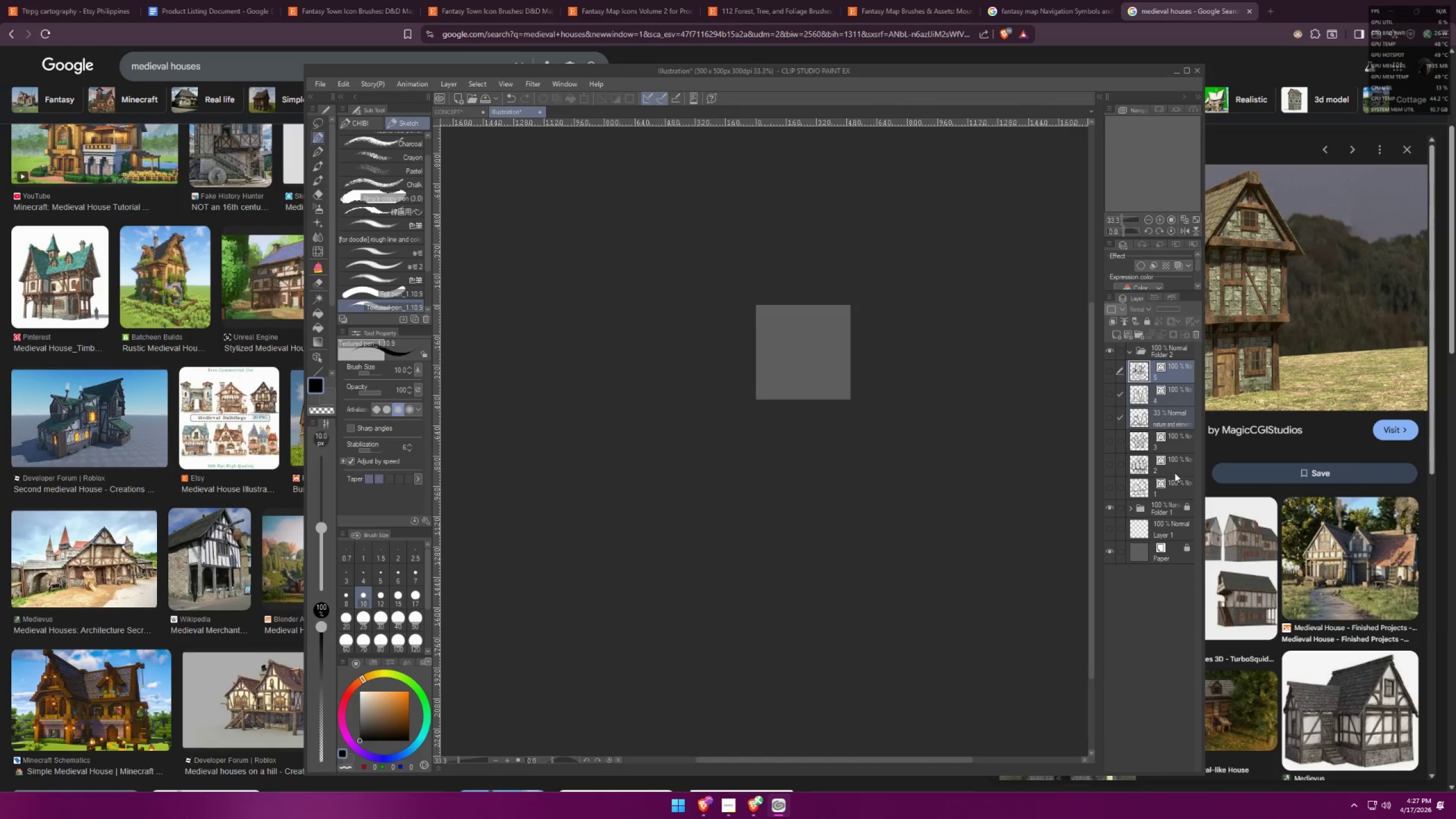 
key(Control+ControlLeft)
 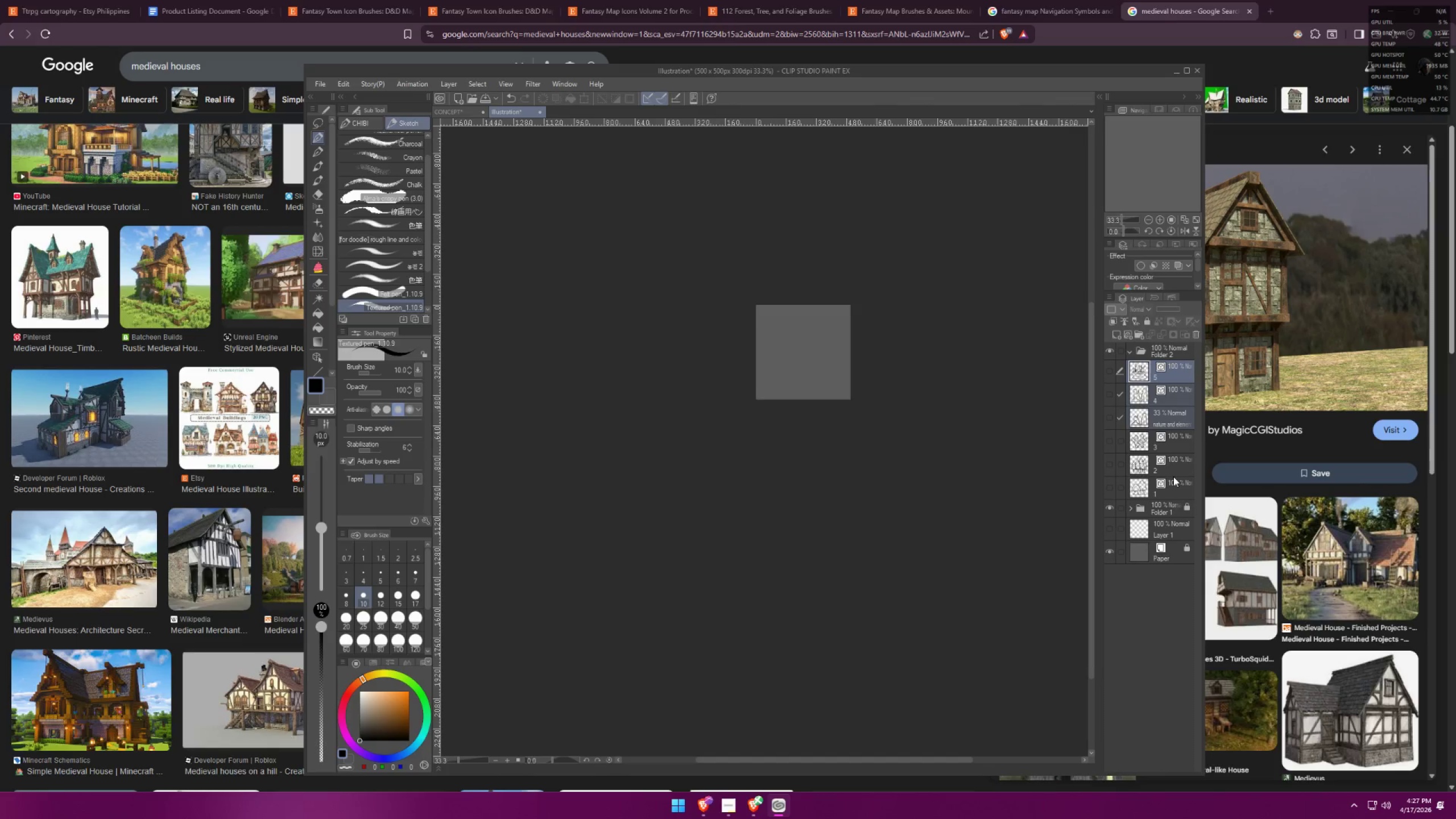 
key(Control+ControlLeft)
 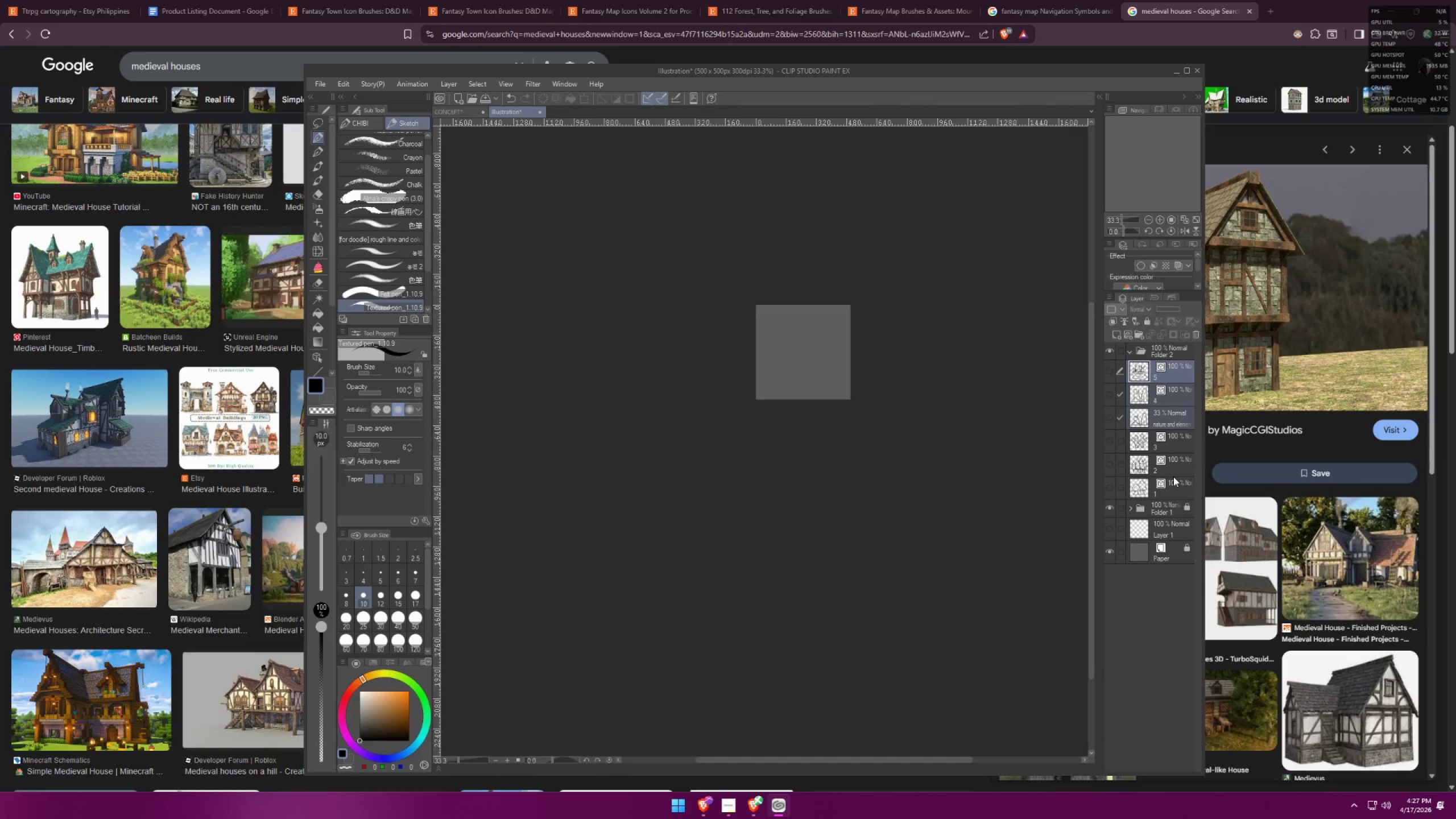 
key(Control+ControlLeft)
 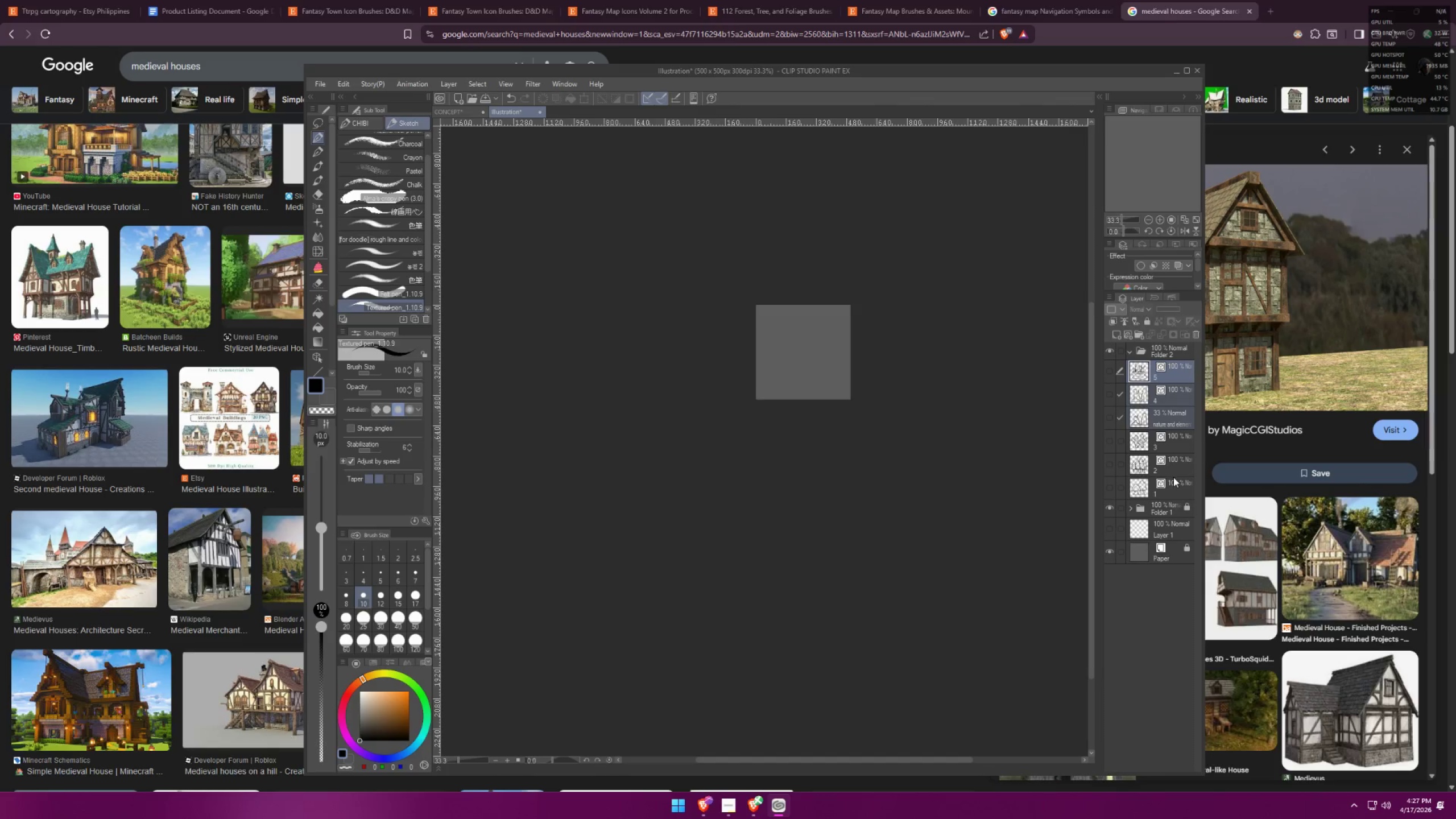 
key(Control+ControlLeft)
 